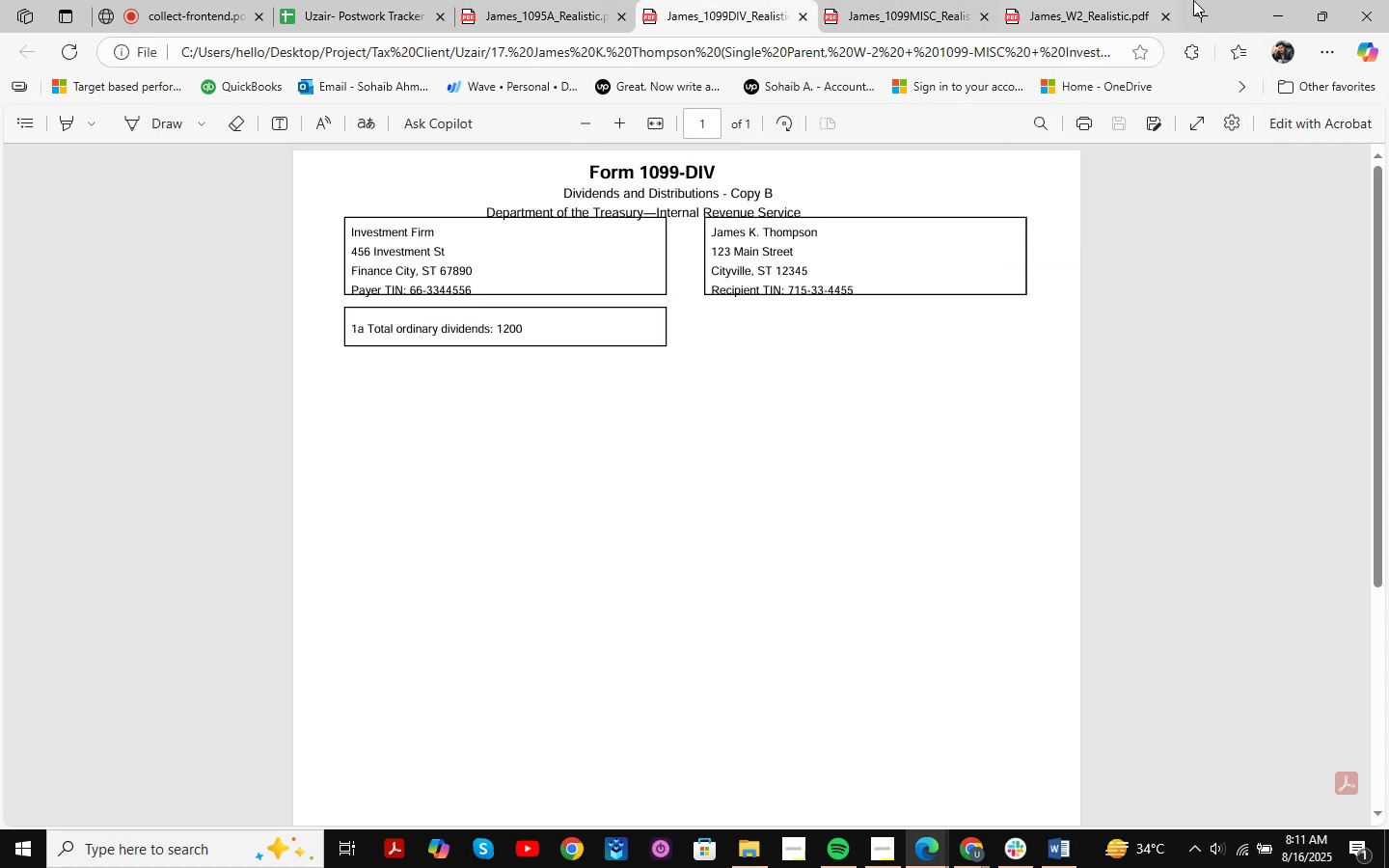 
left_click([1272, 14])
 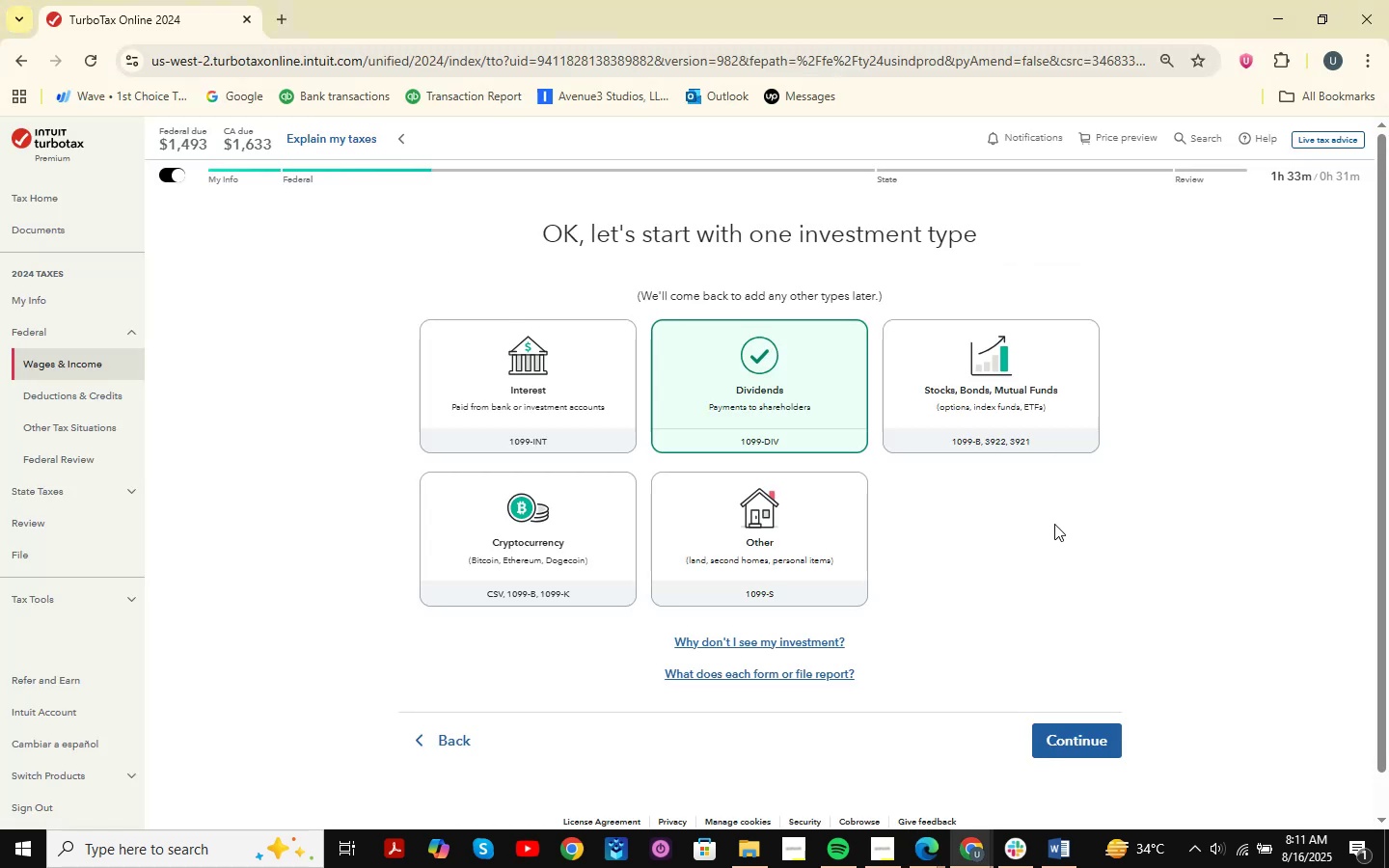 
wait(8.61)
 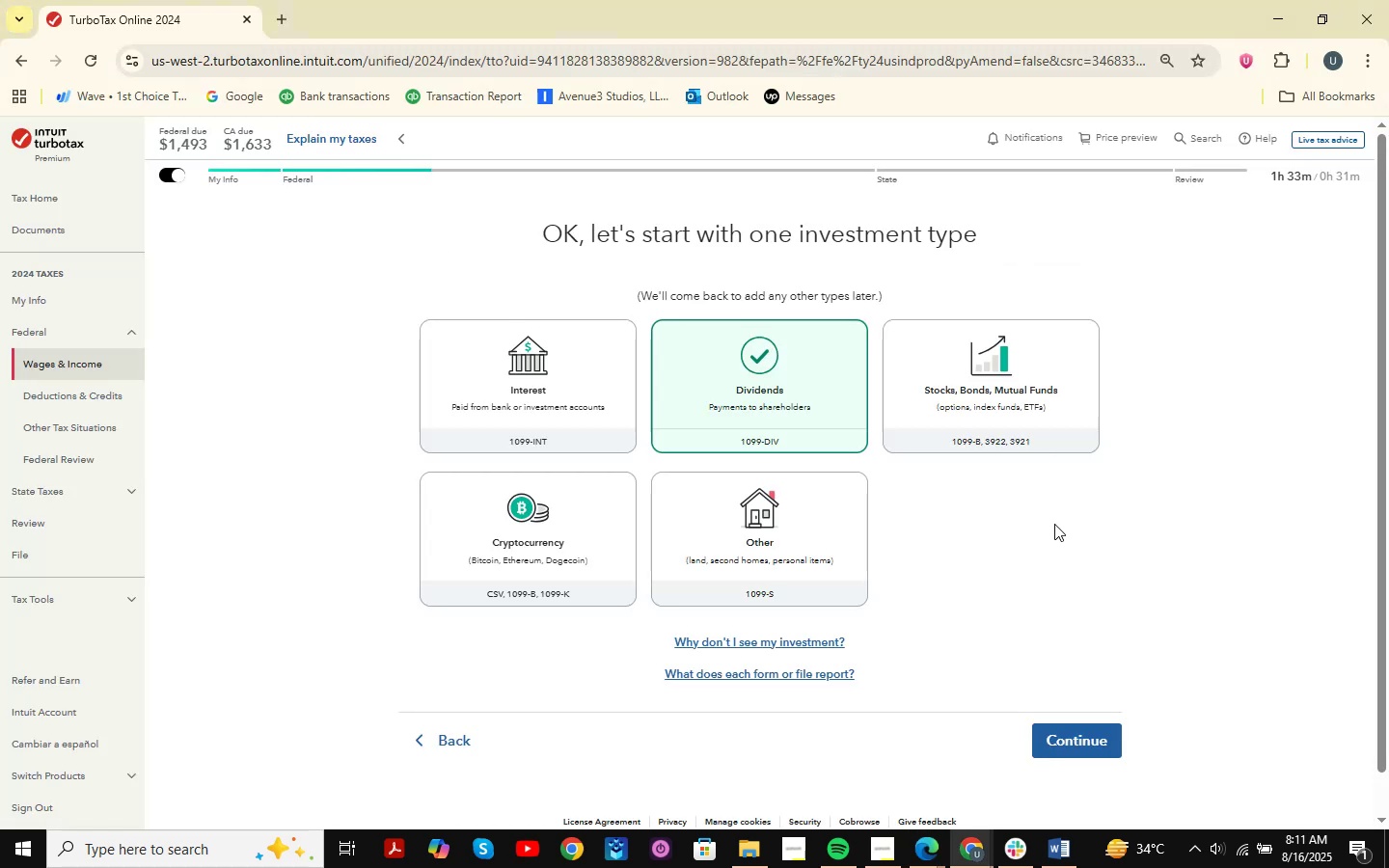 
left_click([1111, 745])
 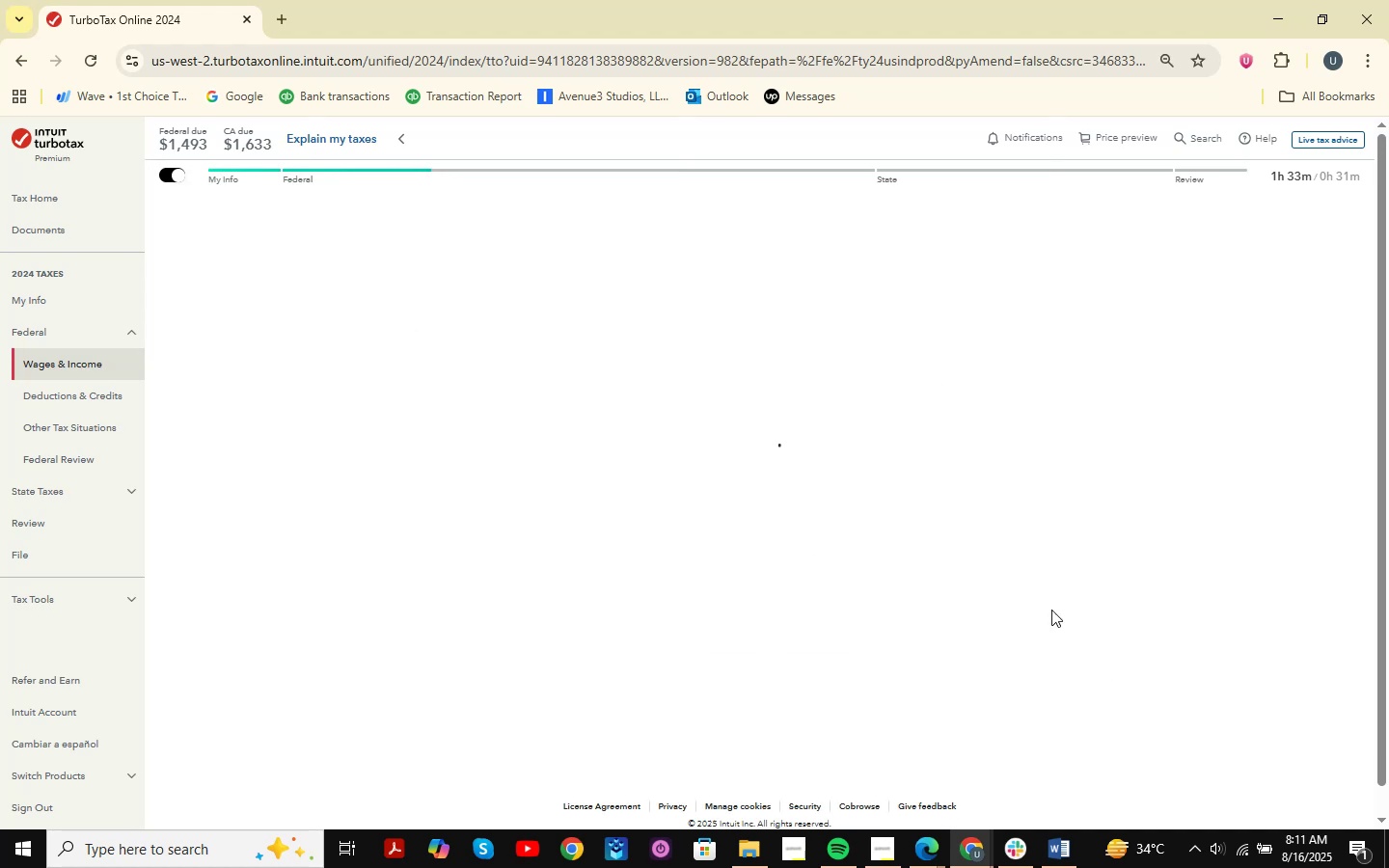 
mouse_move([971, 473])
 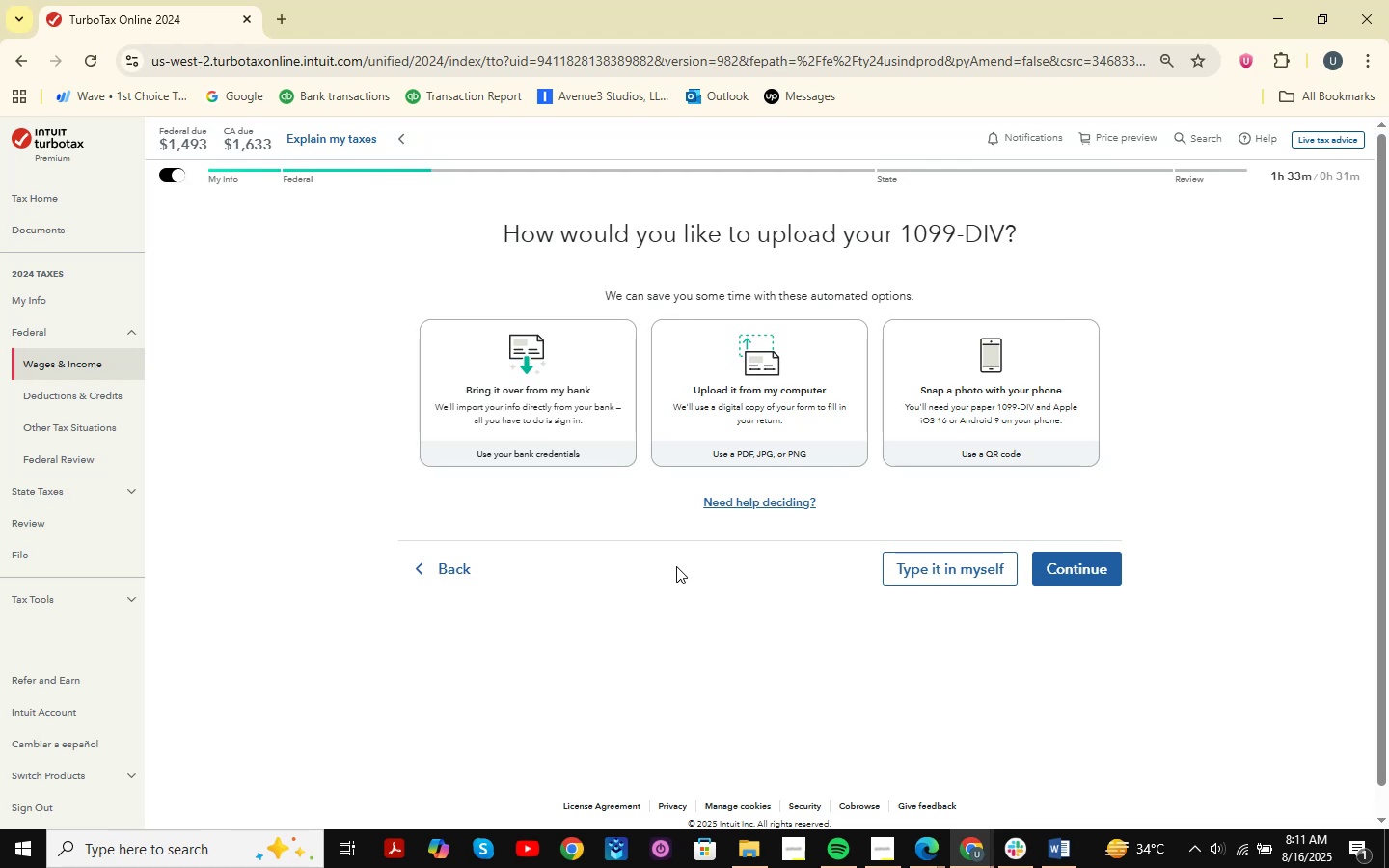 
left_click([982, 583])
 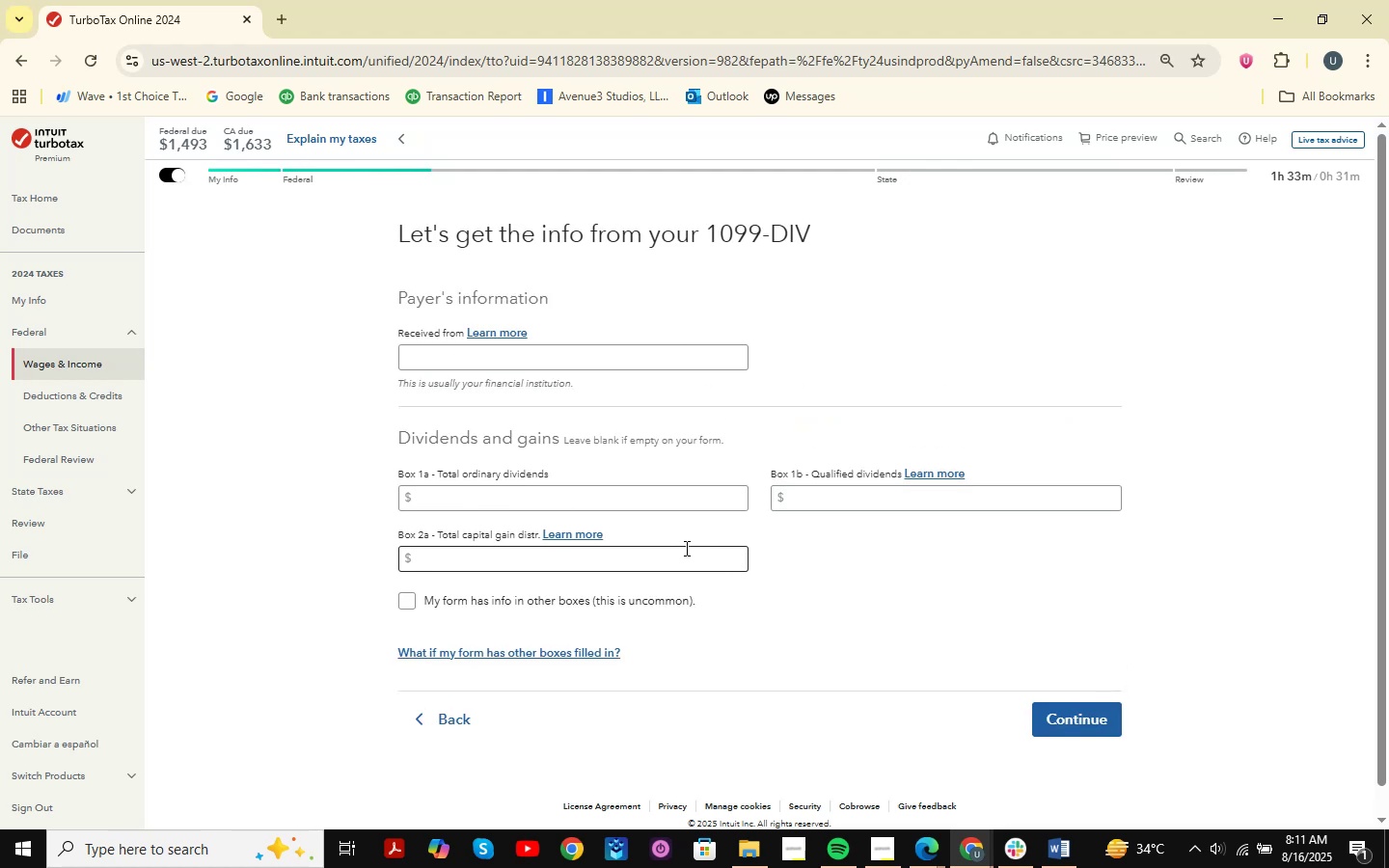 
wait(5.41)
 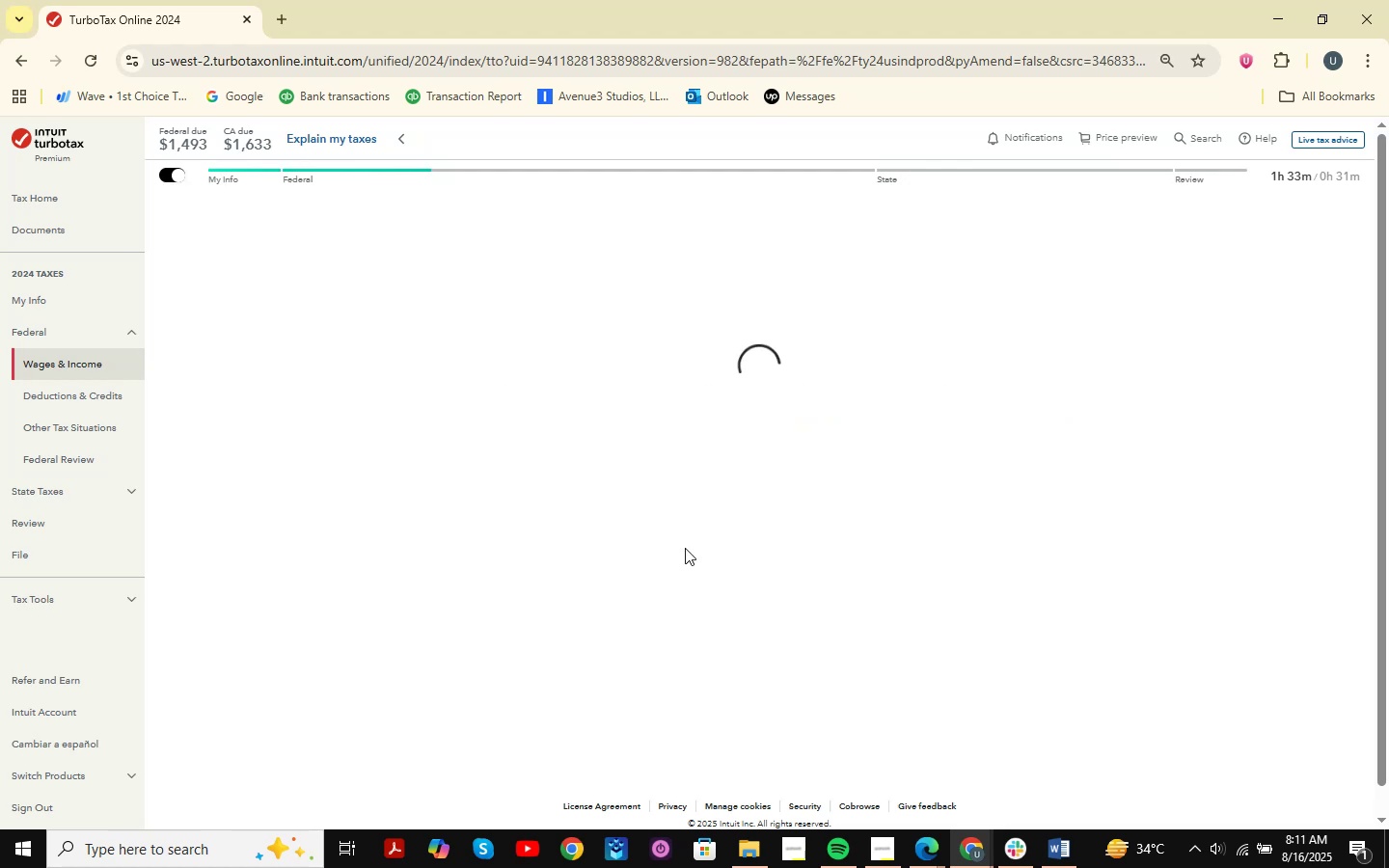 
key(Alt+AltLeft)
 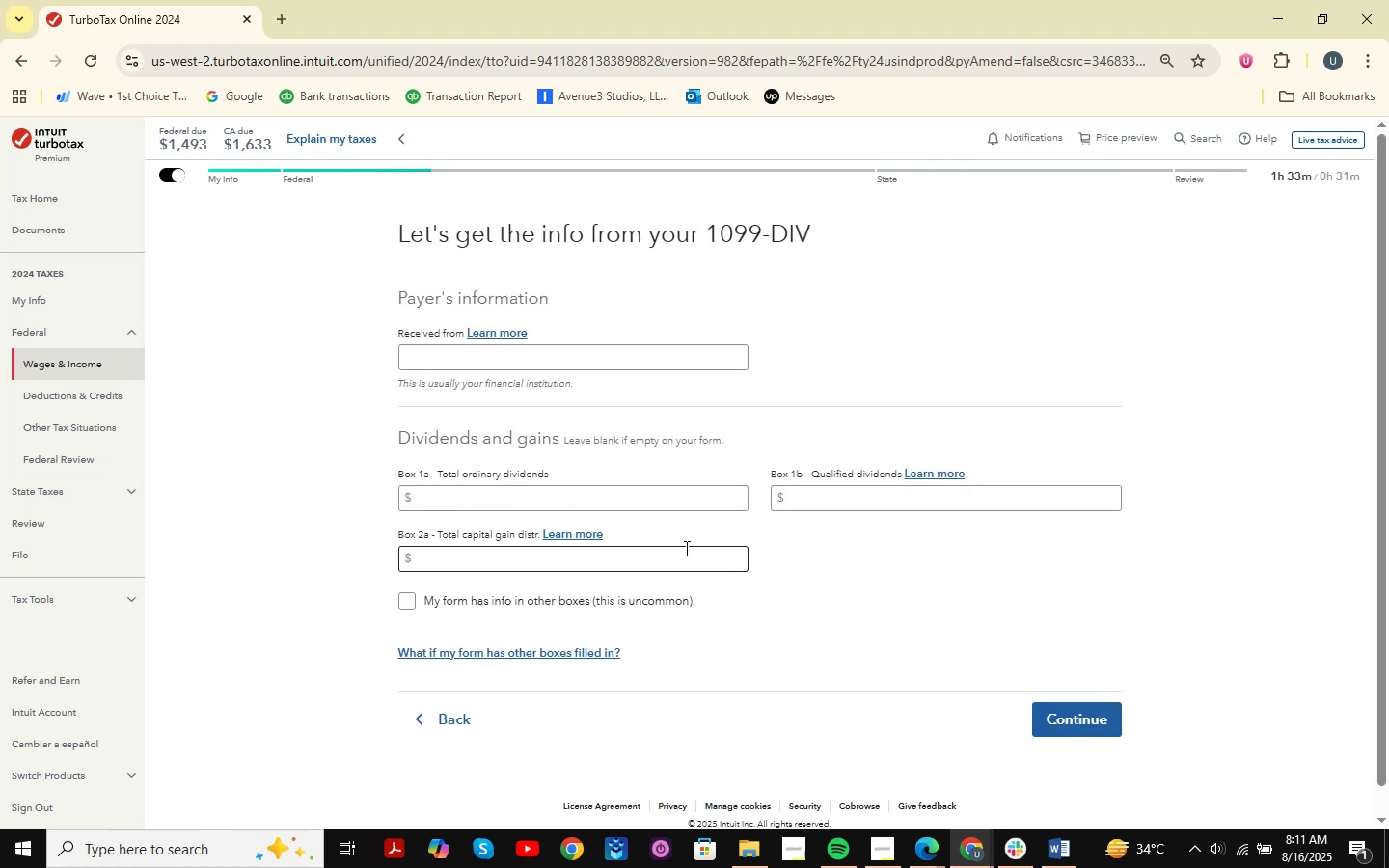 
key(Alt+Tab)
 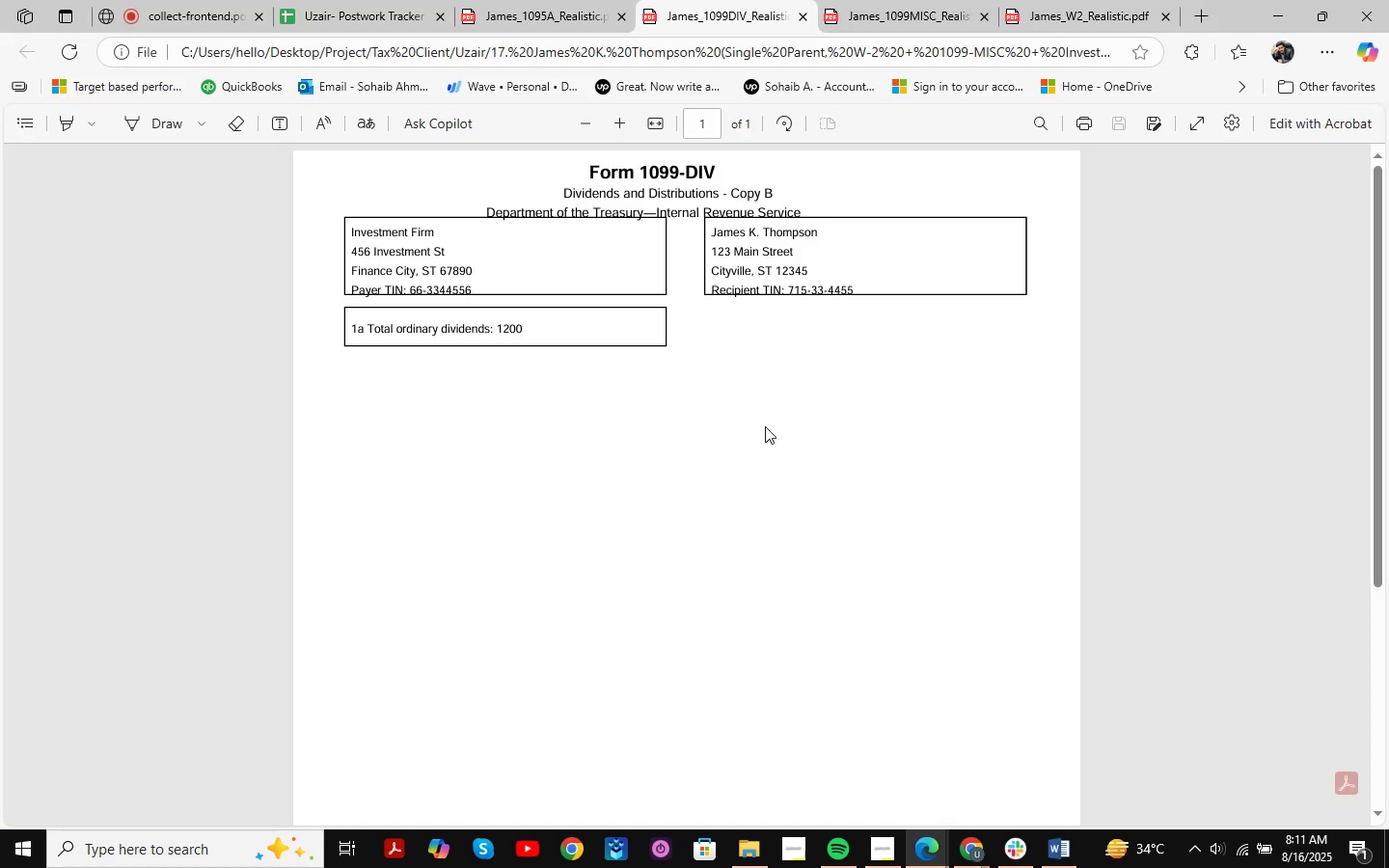 
key(Alt+AltLeft)
 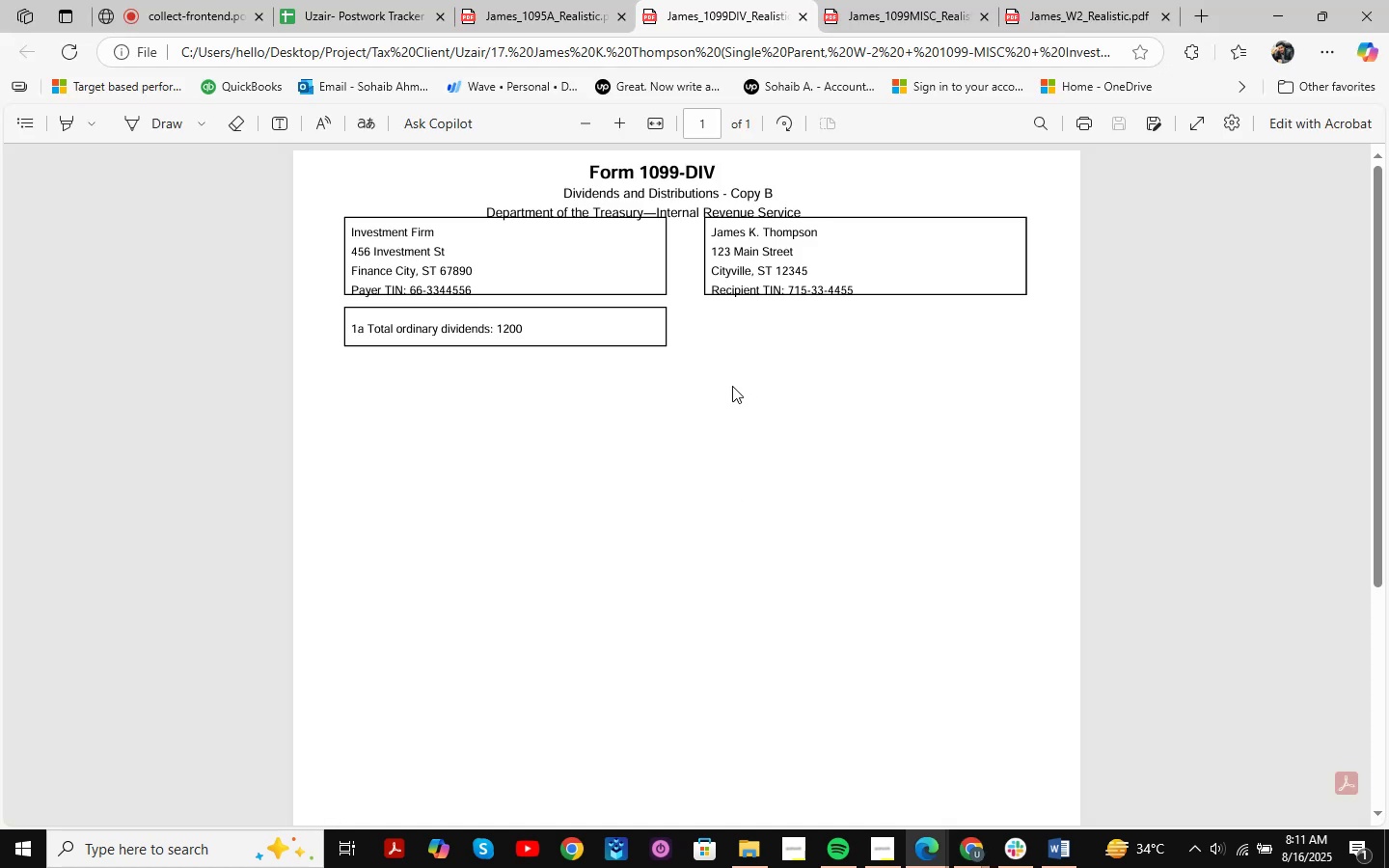 
key(Alt+Tab)
 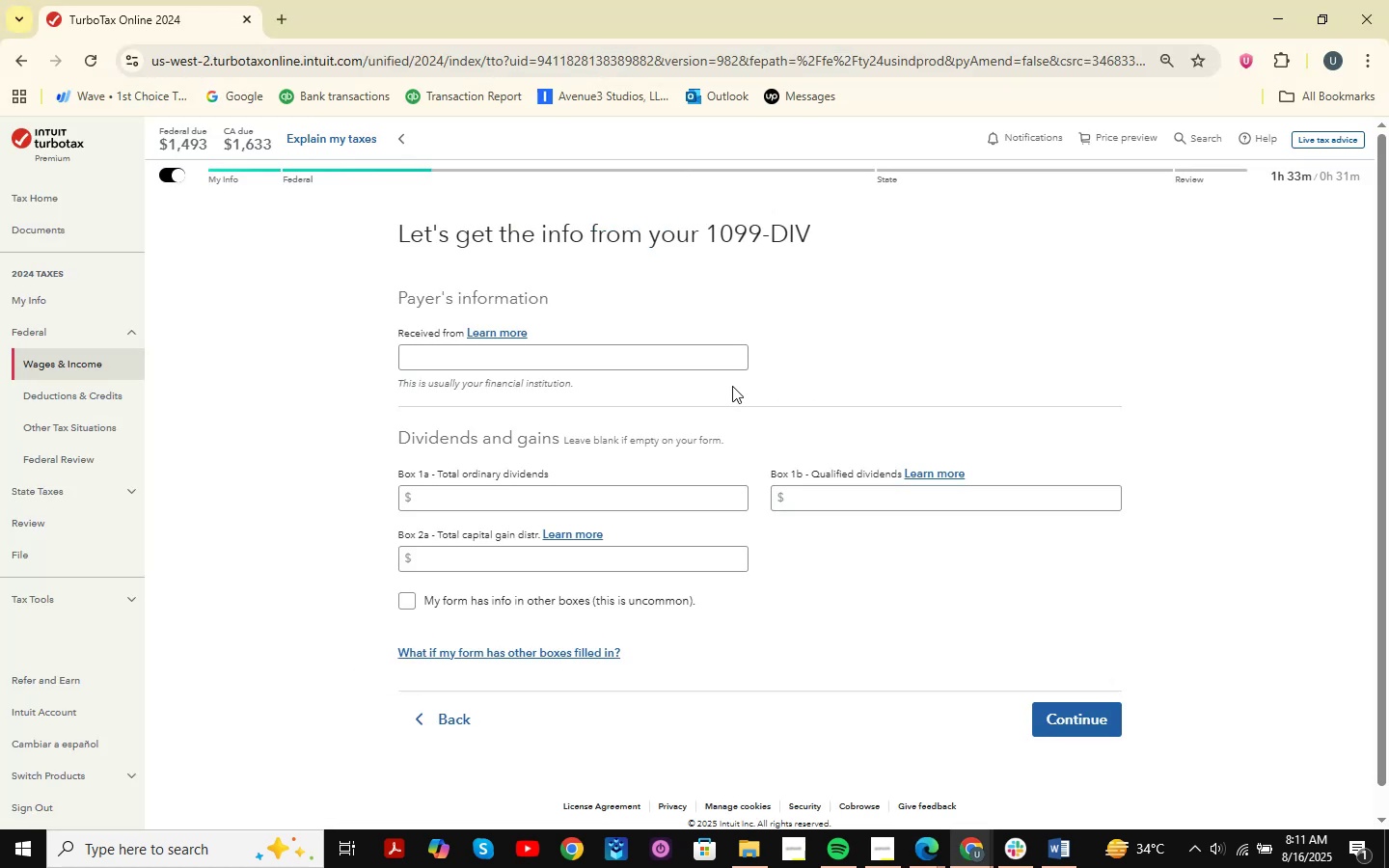 
left_click([677, 369])
 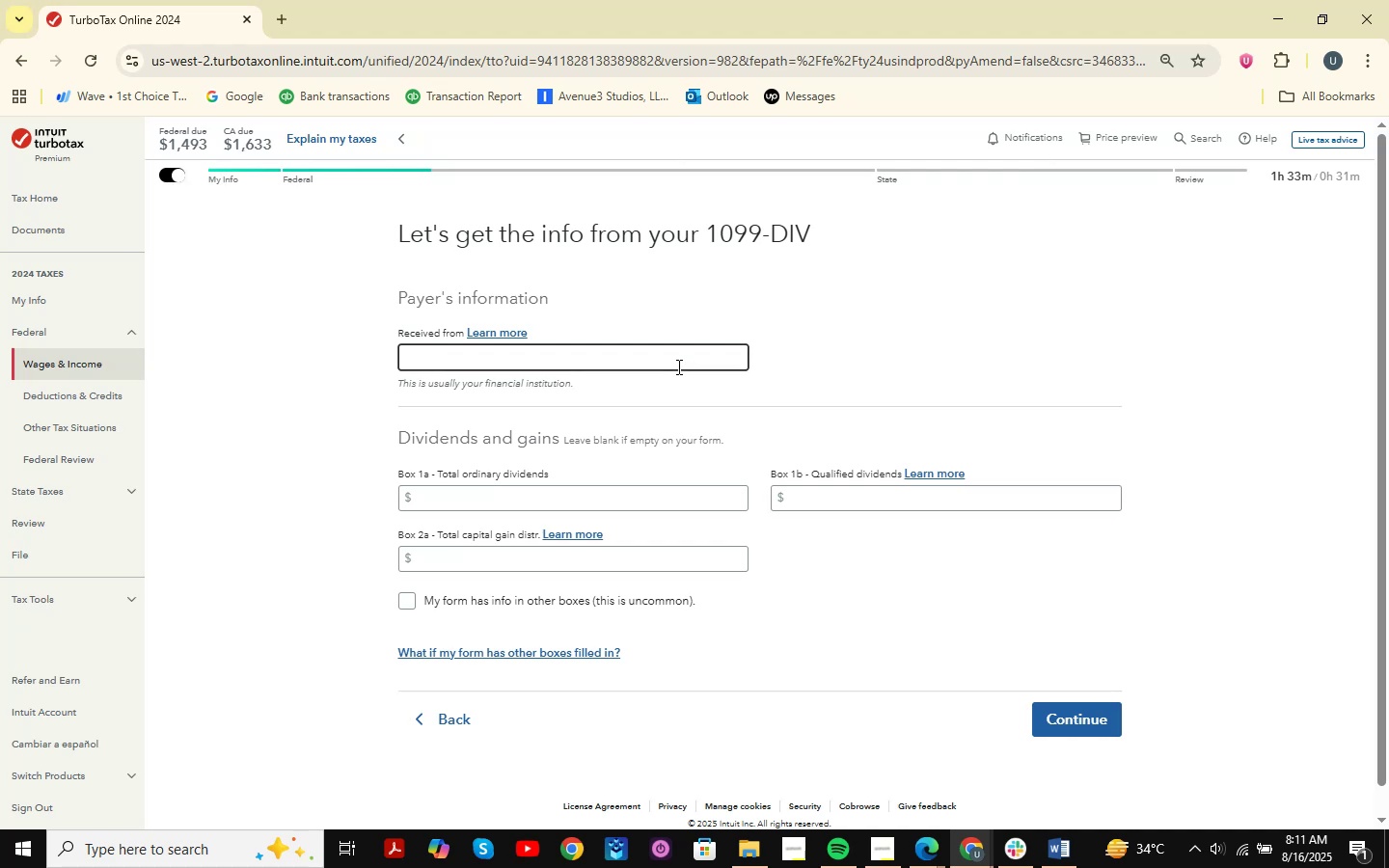 
key(Alt+AltLeft)
 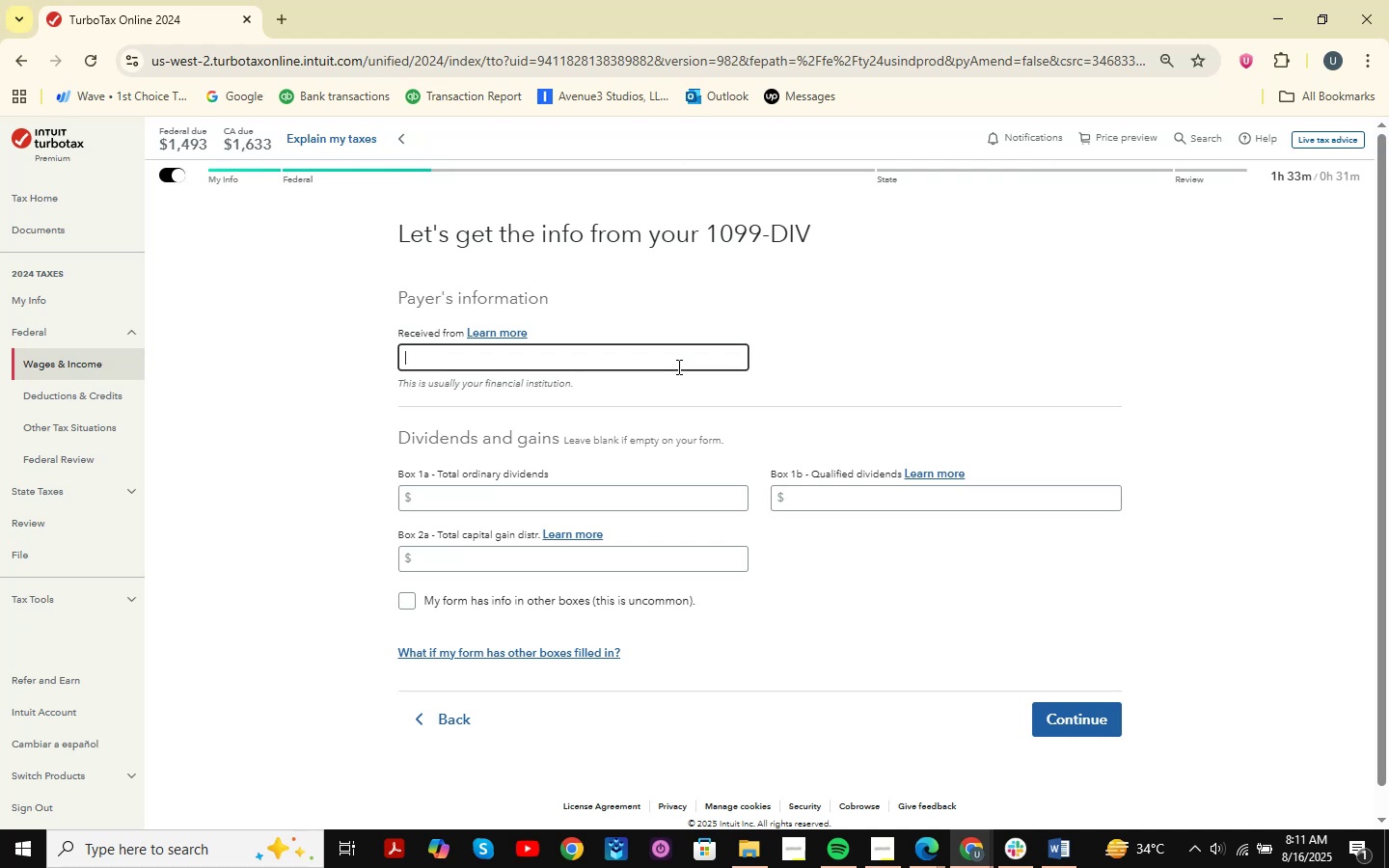 
key(Alt+Tab)
 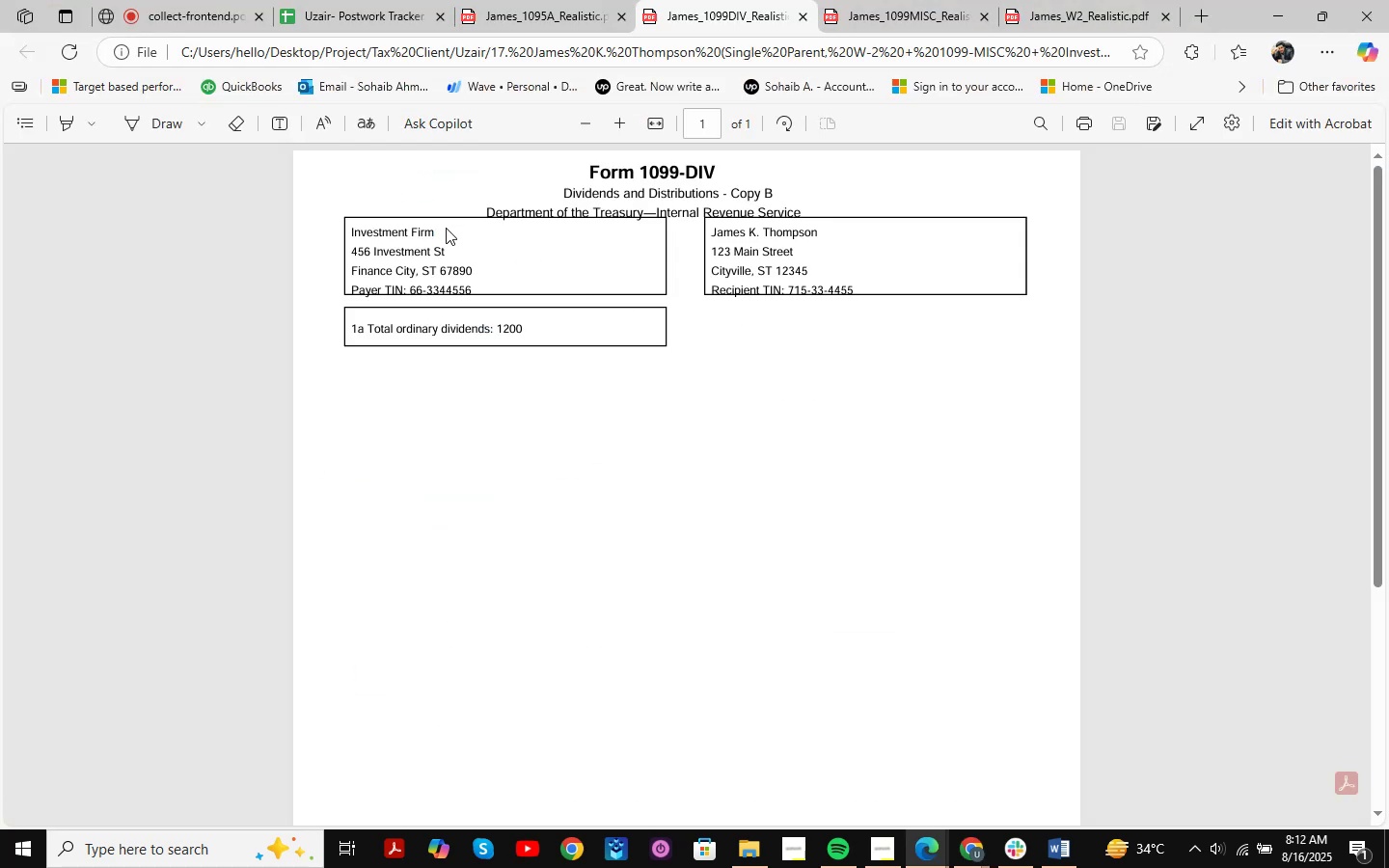 
left_click_drag(start_coordinate=[446, 228], to_coordinate=[336, 228])
 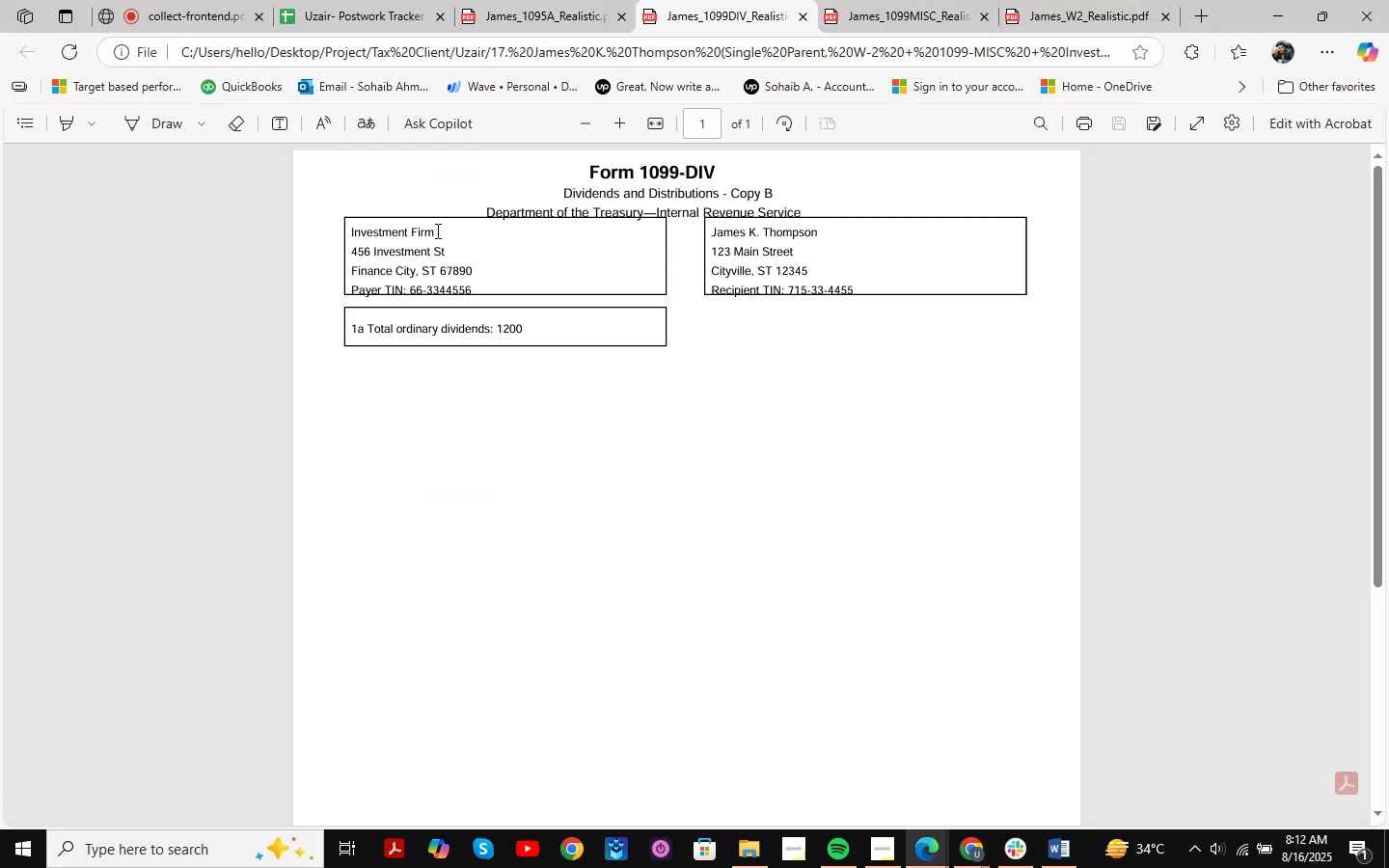 
left_click_drag(start_coordinate=[439, 231], to_coordinate=[328, 211])
 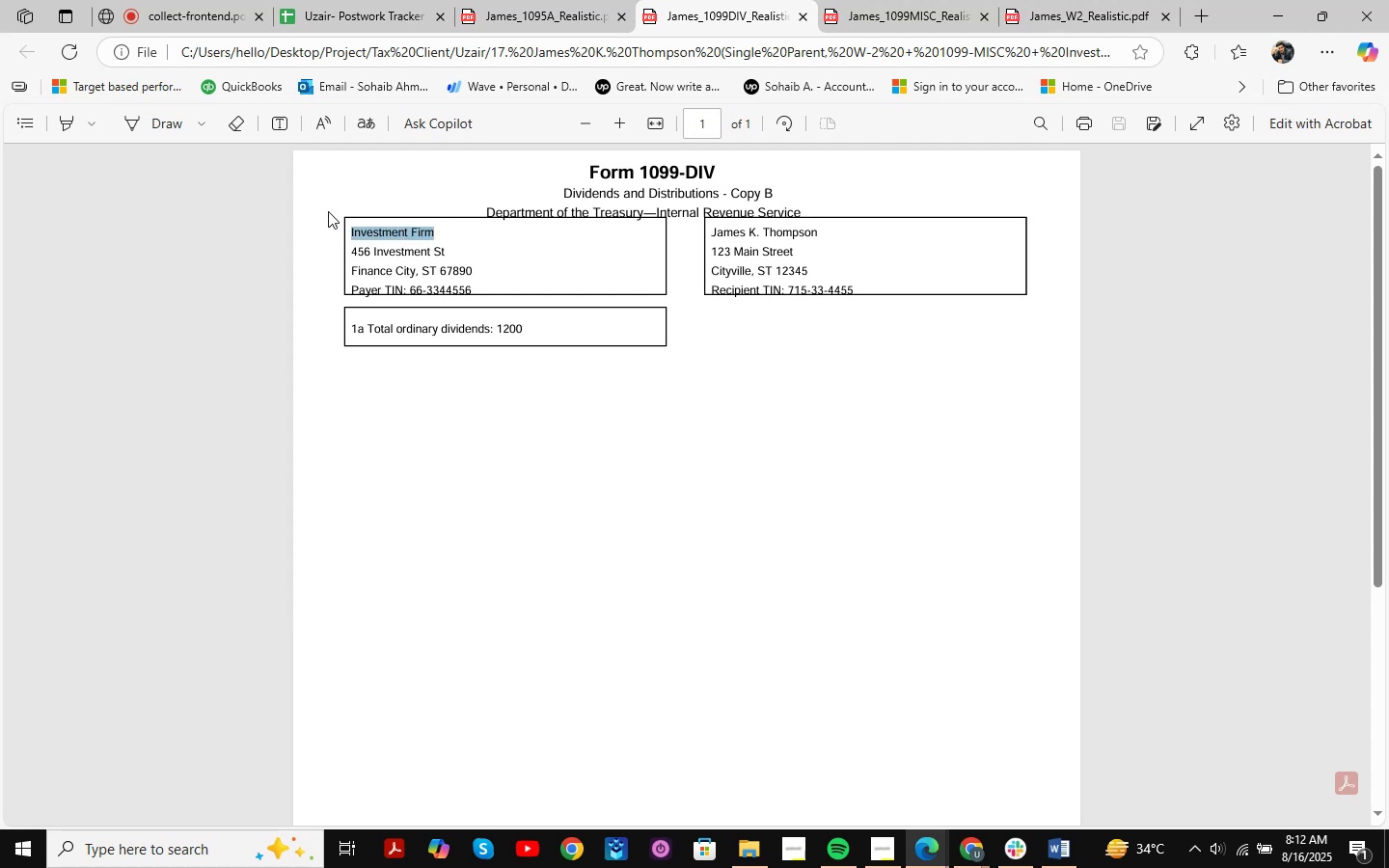 
key(Control+C)
 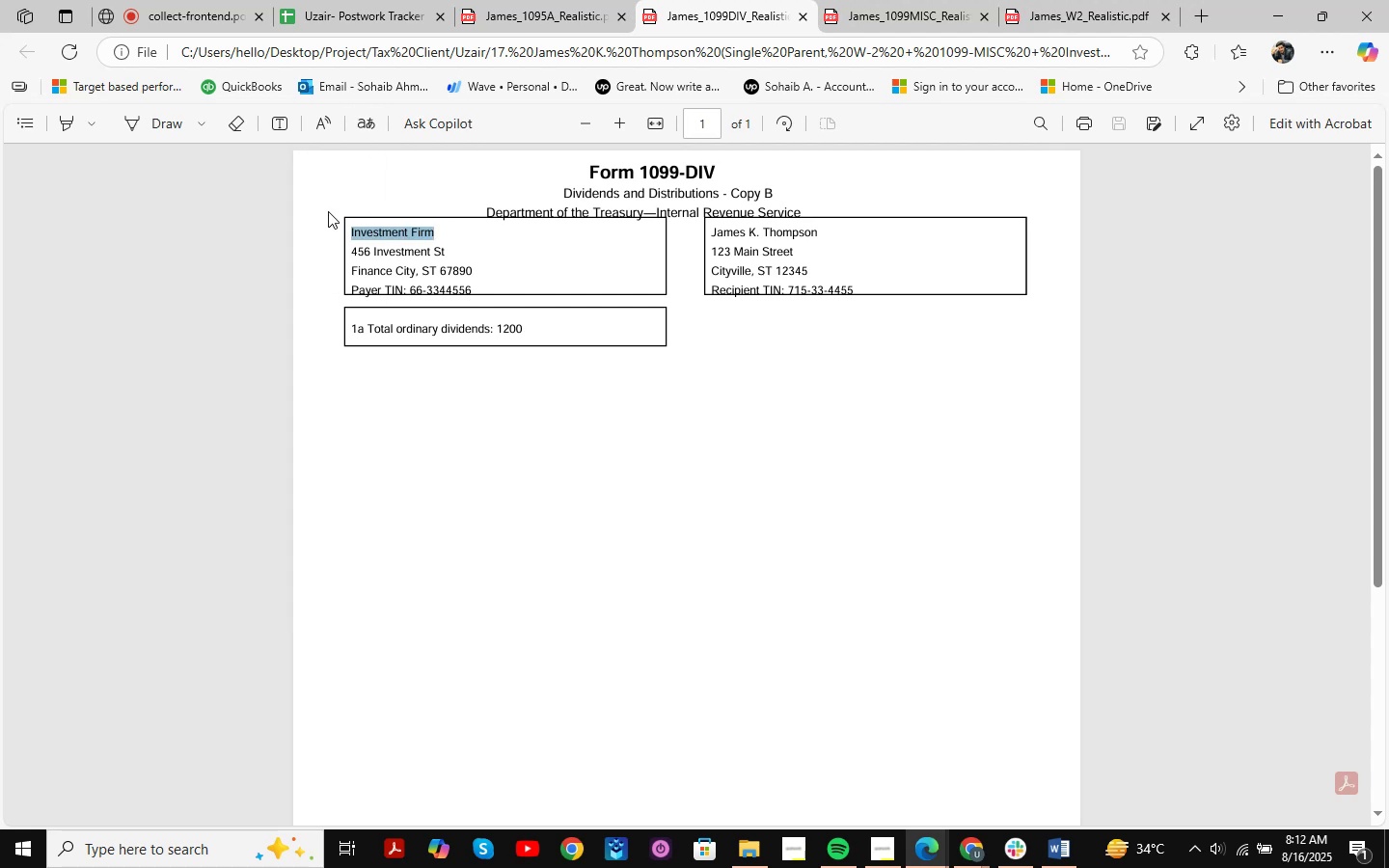 
key(Alt+AltLeft)
 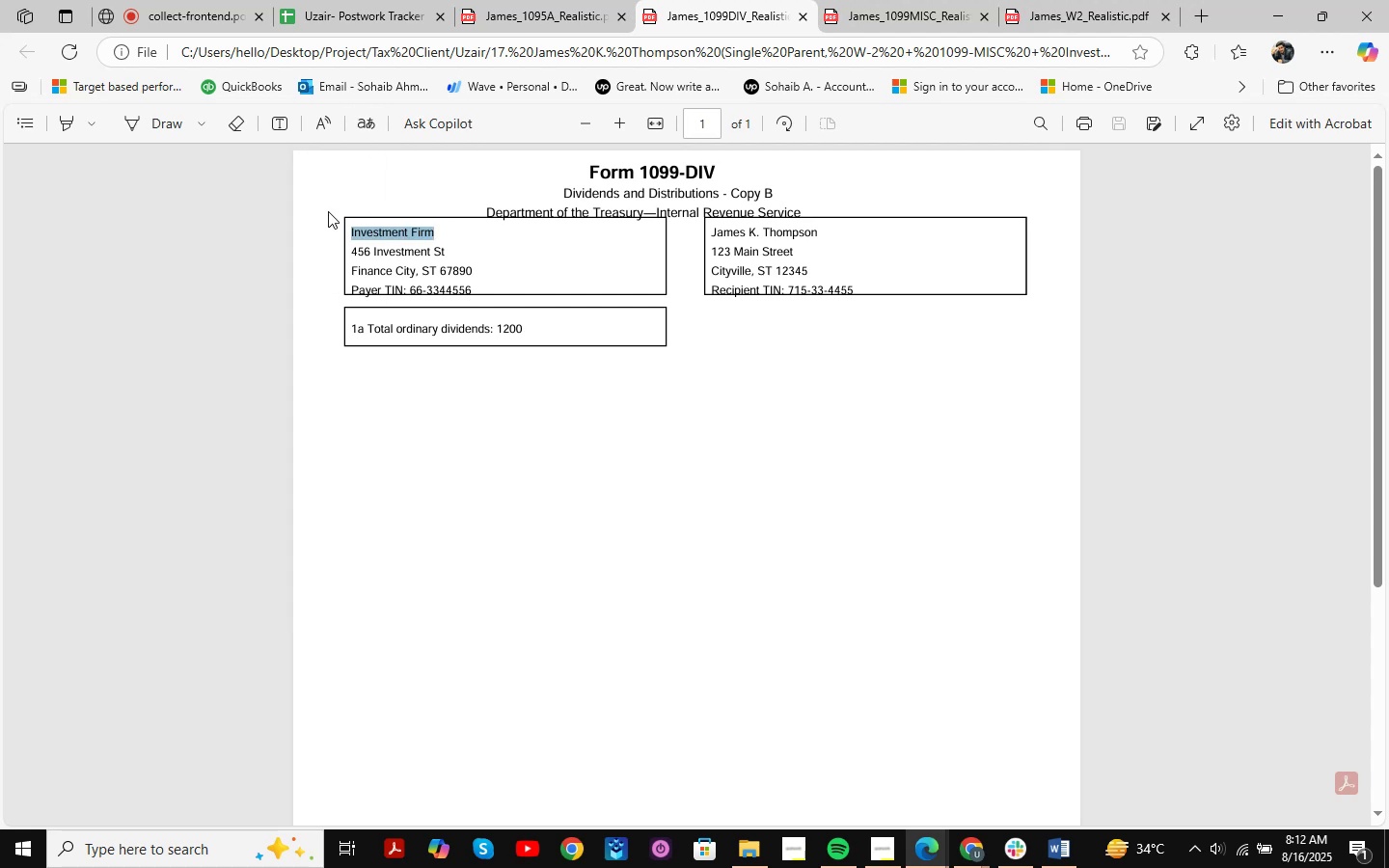 
key(Alt+Tab)
 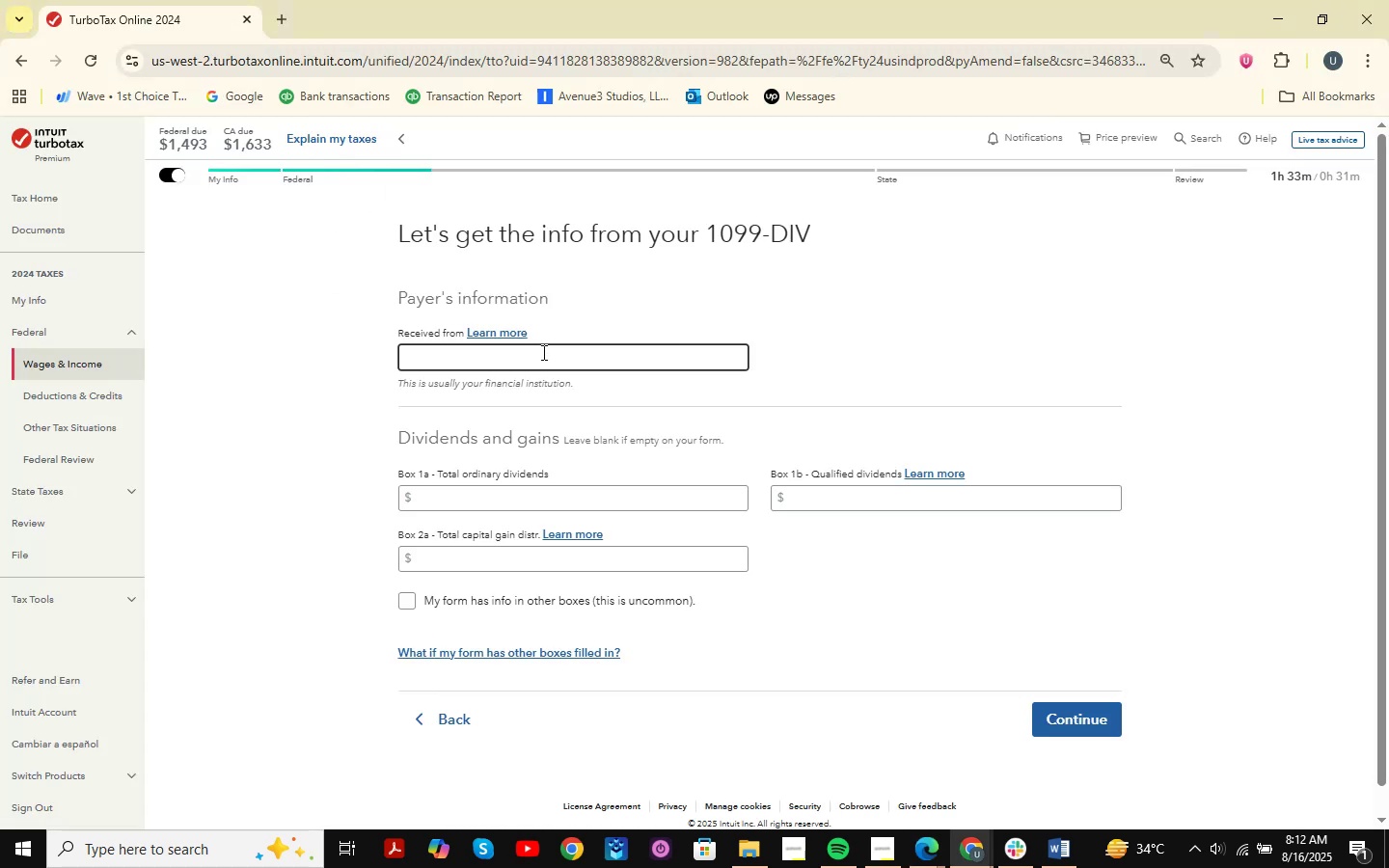 
key(Control+ControlLeft)
 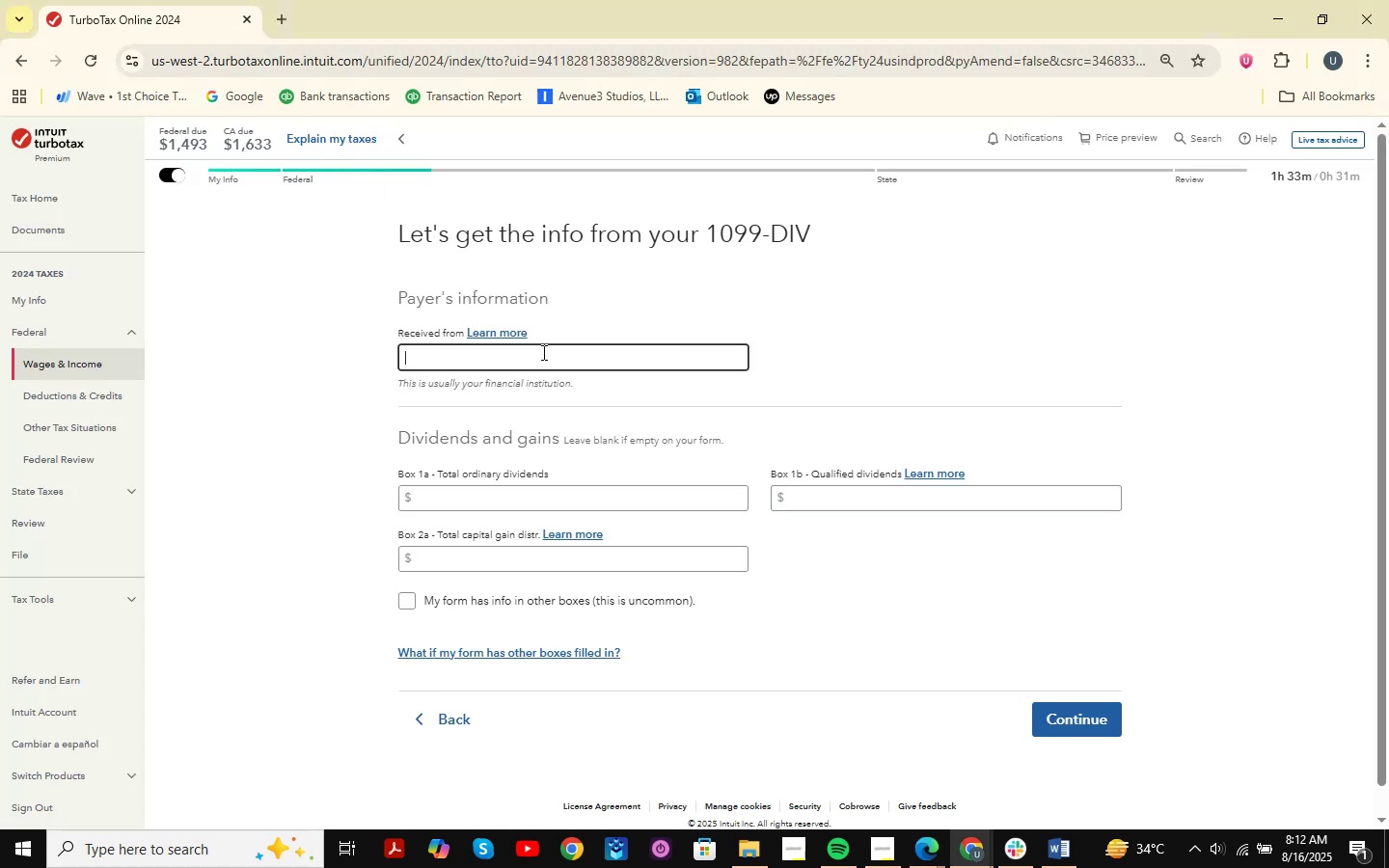 
key(Control+V)
 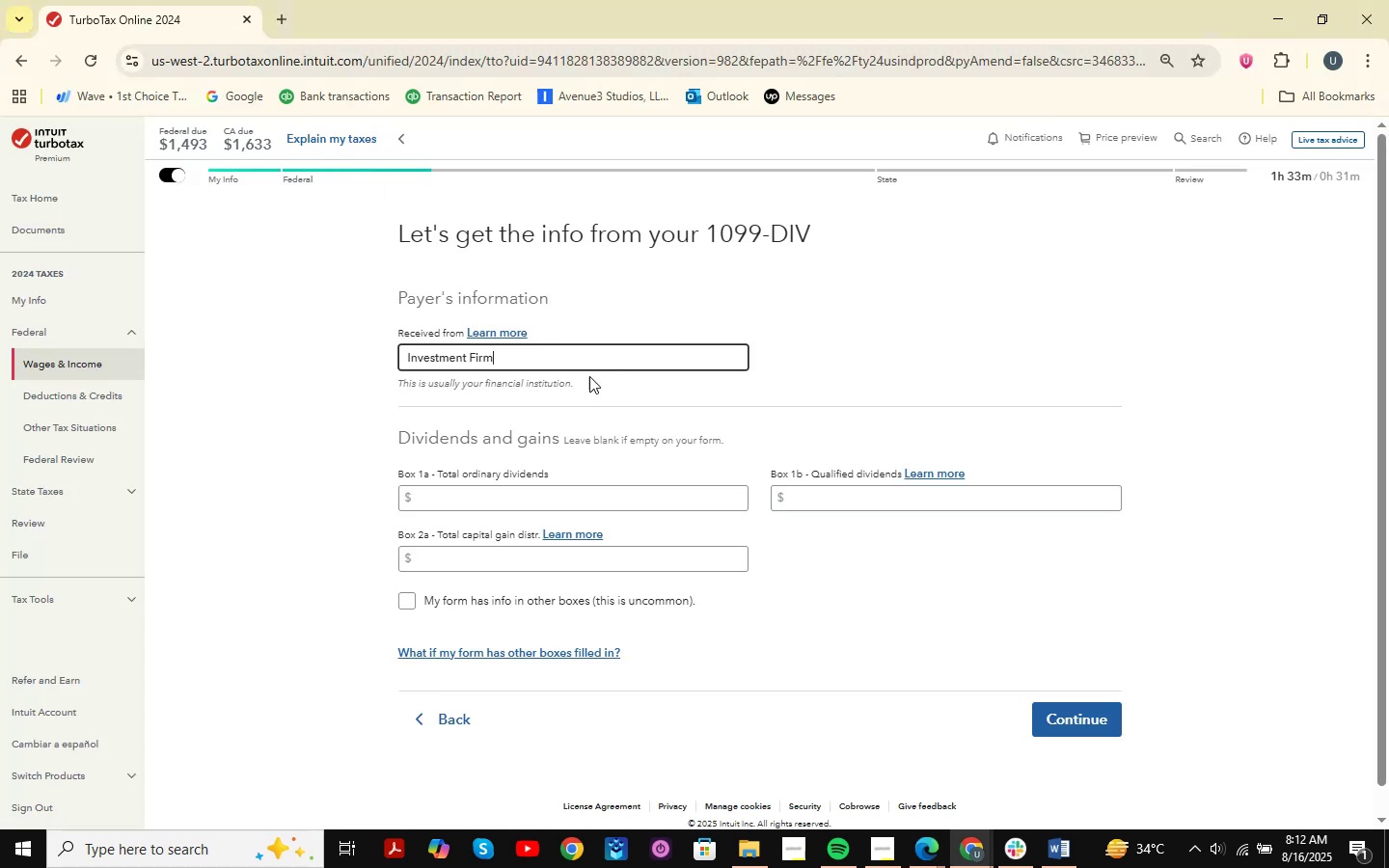 
left_click([554, 502])
 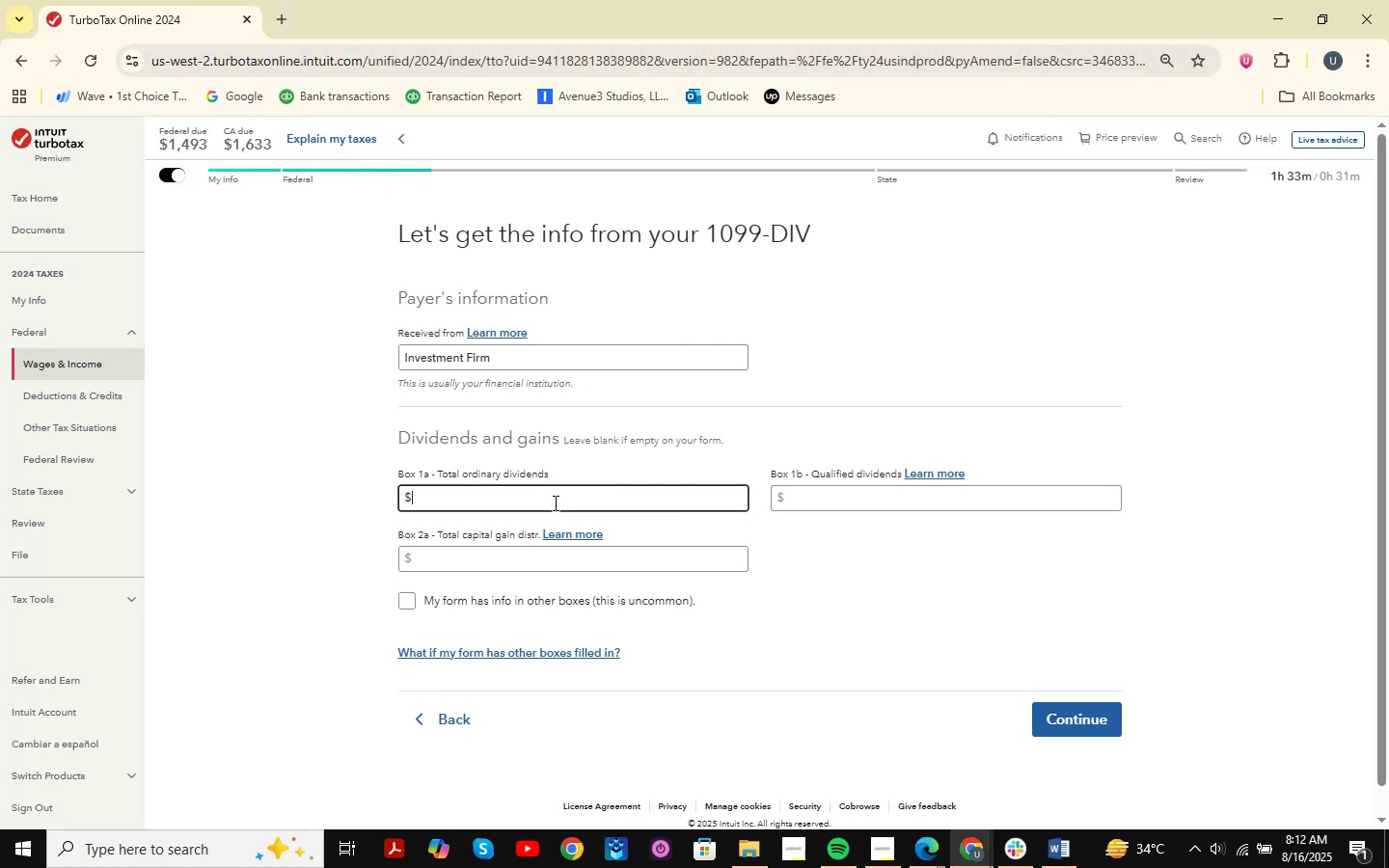 
key(Alt+AltLeft)
 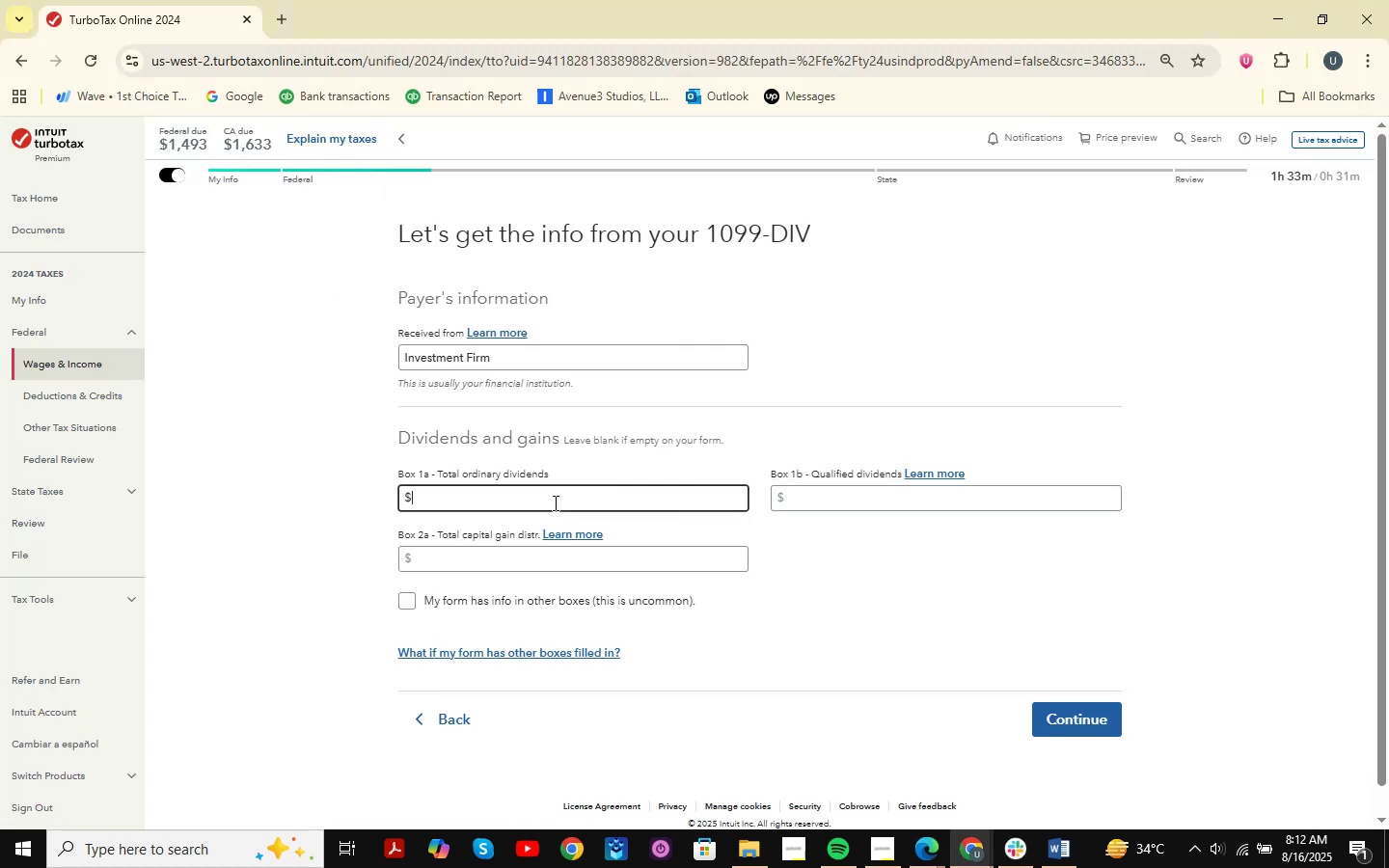 
key(Alt+Tab)
 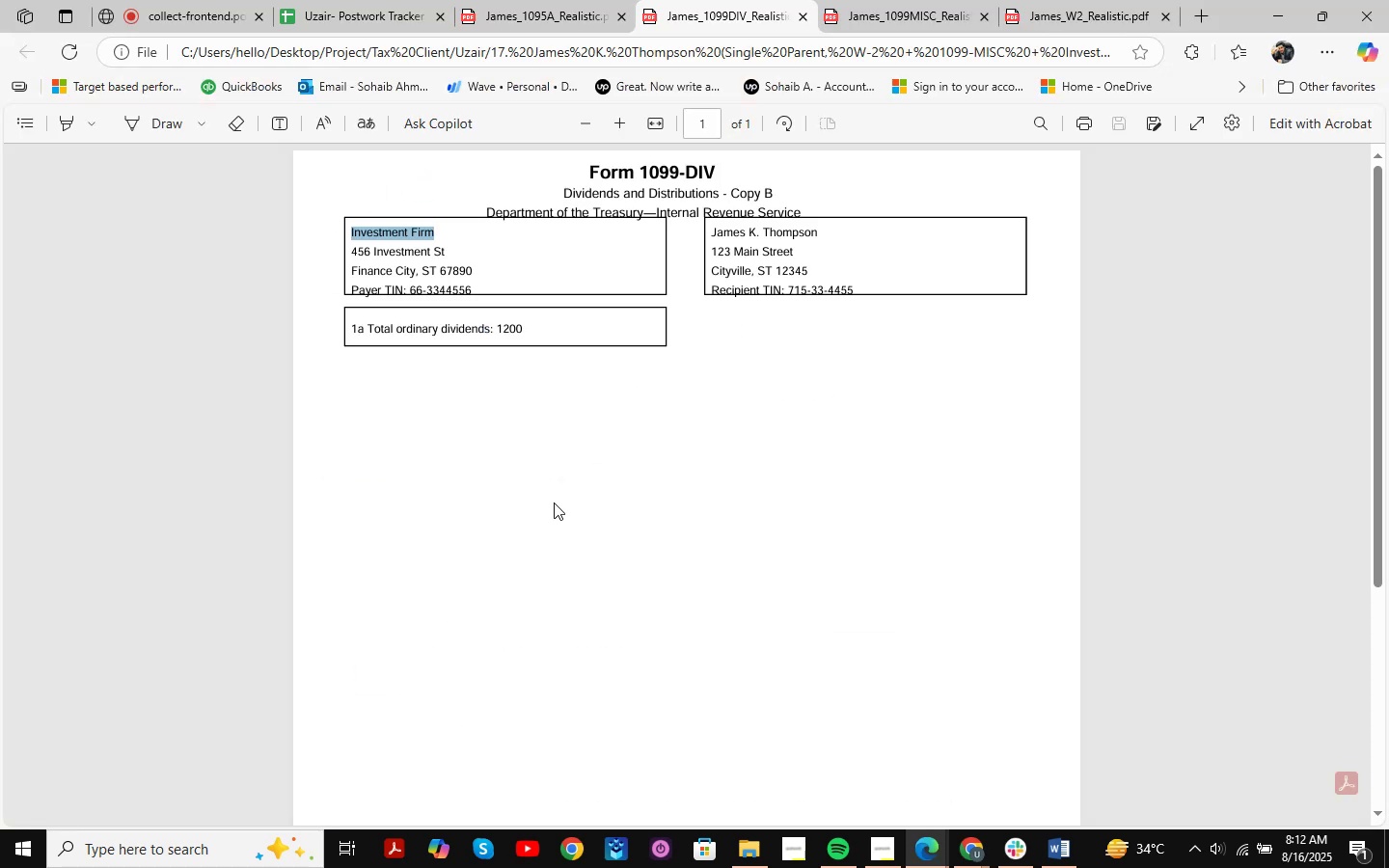 
key(Alt+AltLeft)
 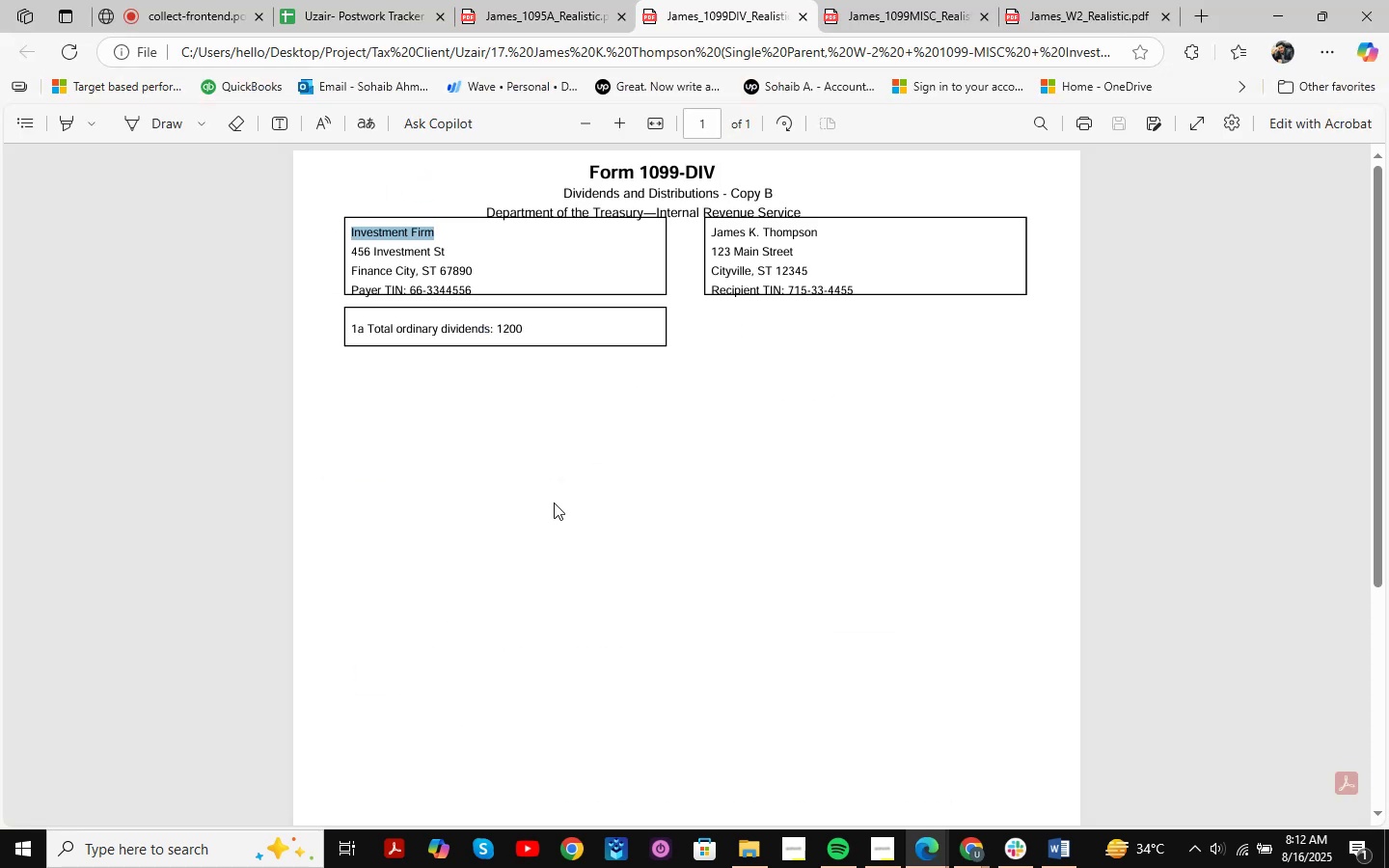 
key(Alt+Tab)
 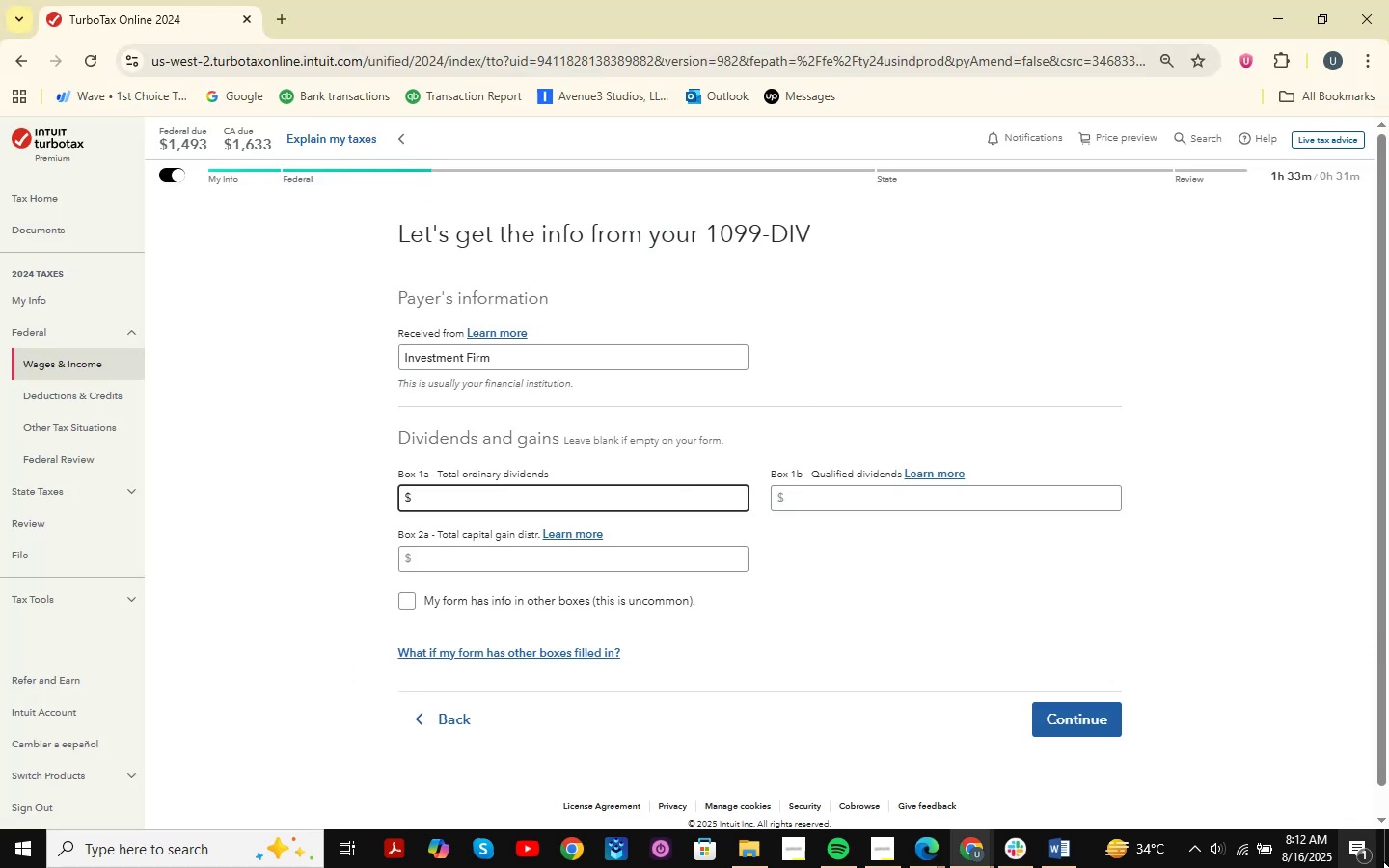 
key(Numpad1)
 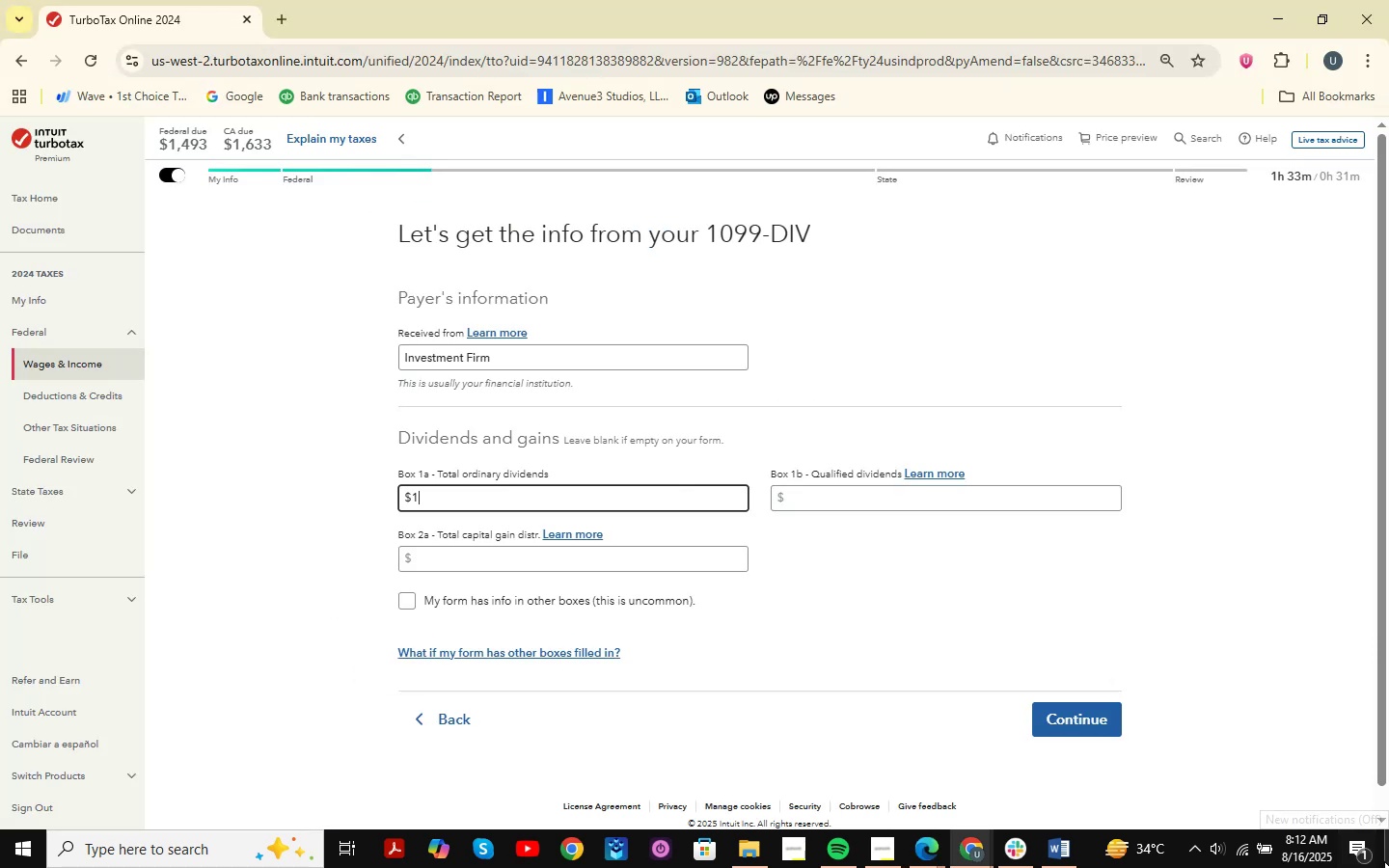 
key(Numpad2)
 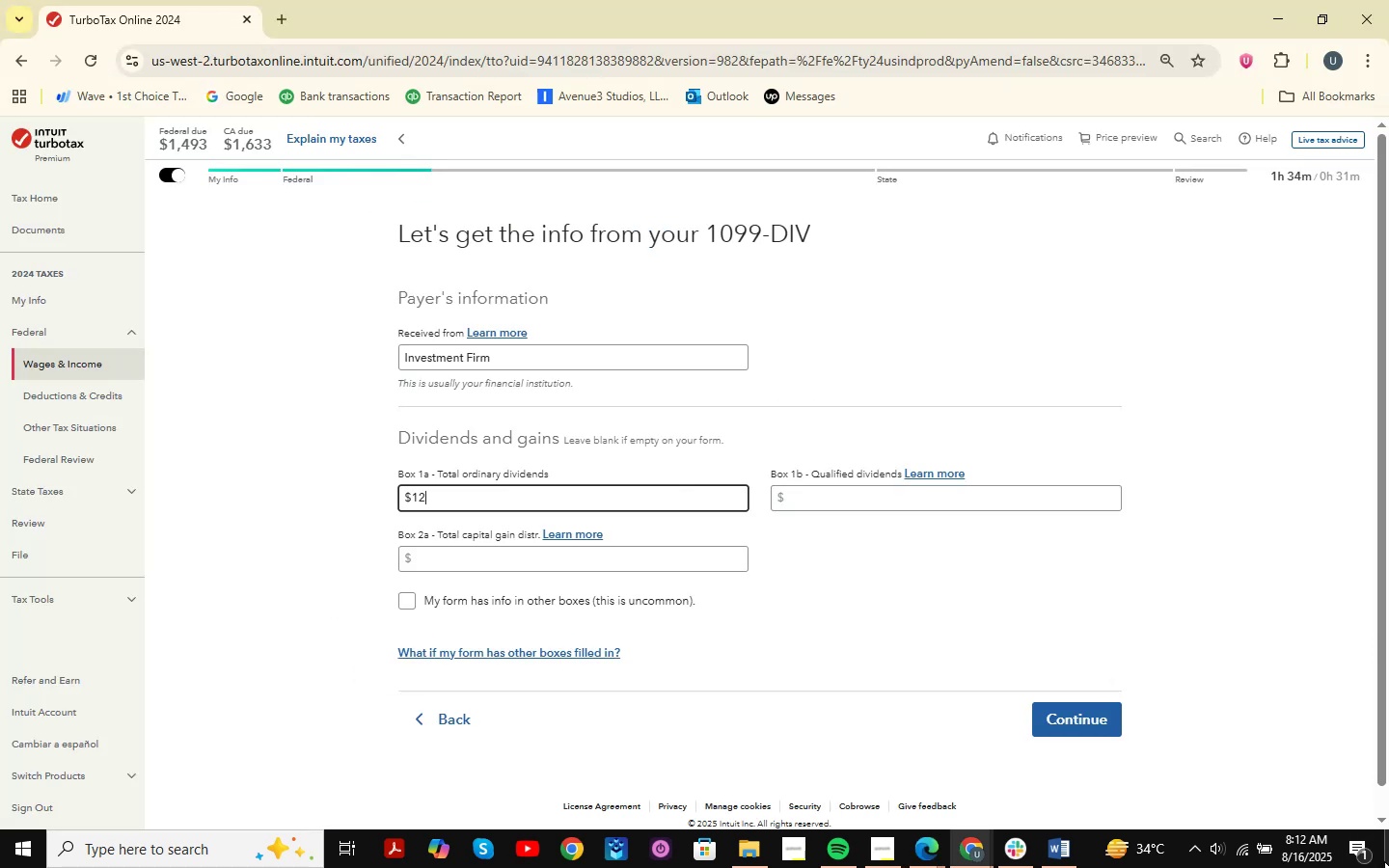 
key(Numpad0)
 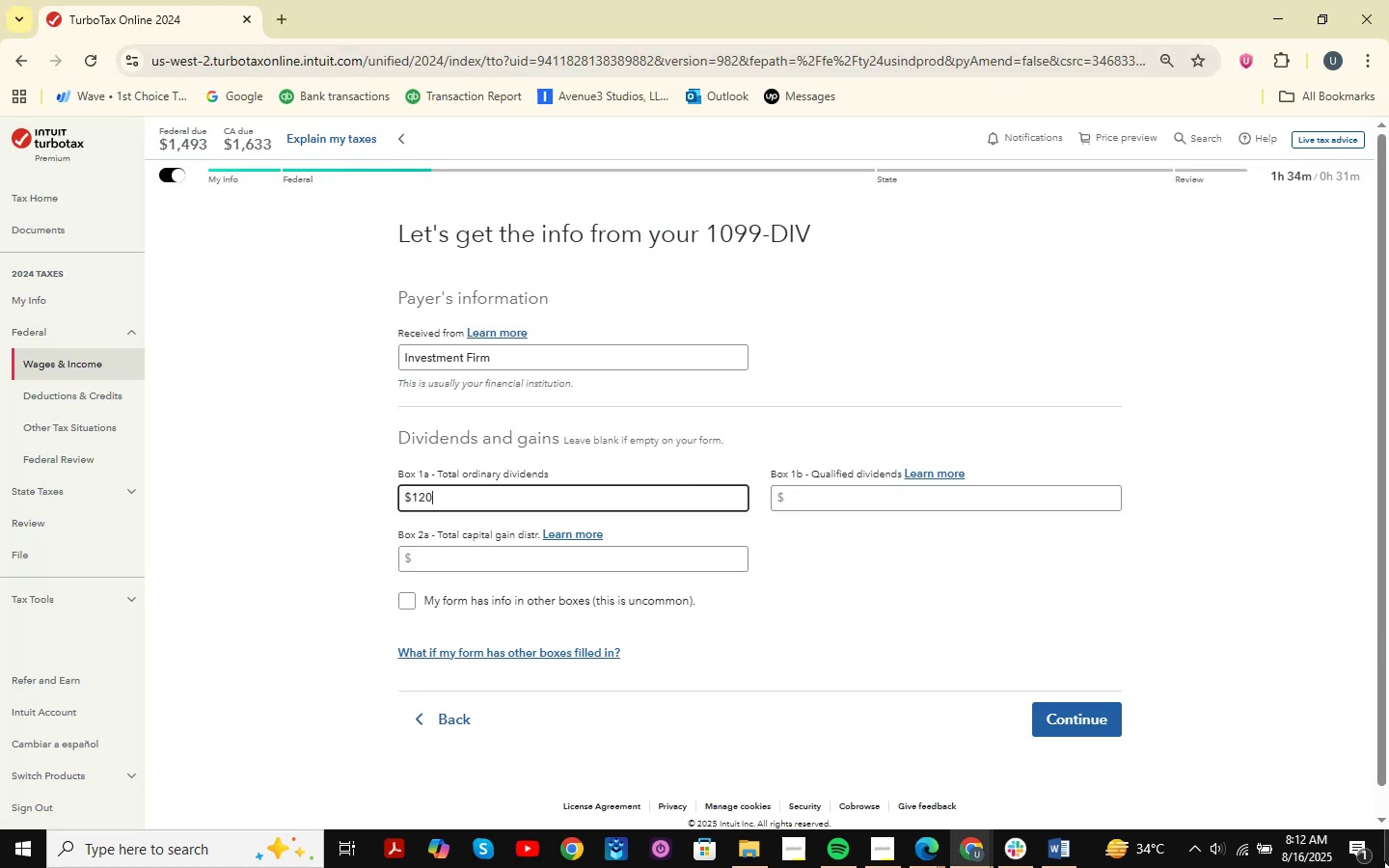 
key(Numpad0)
 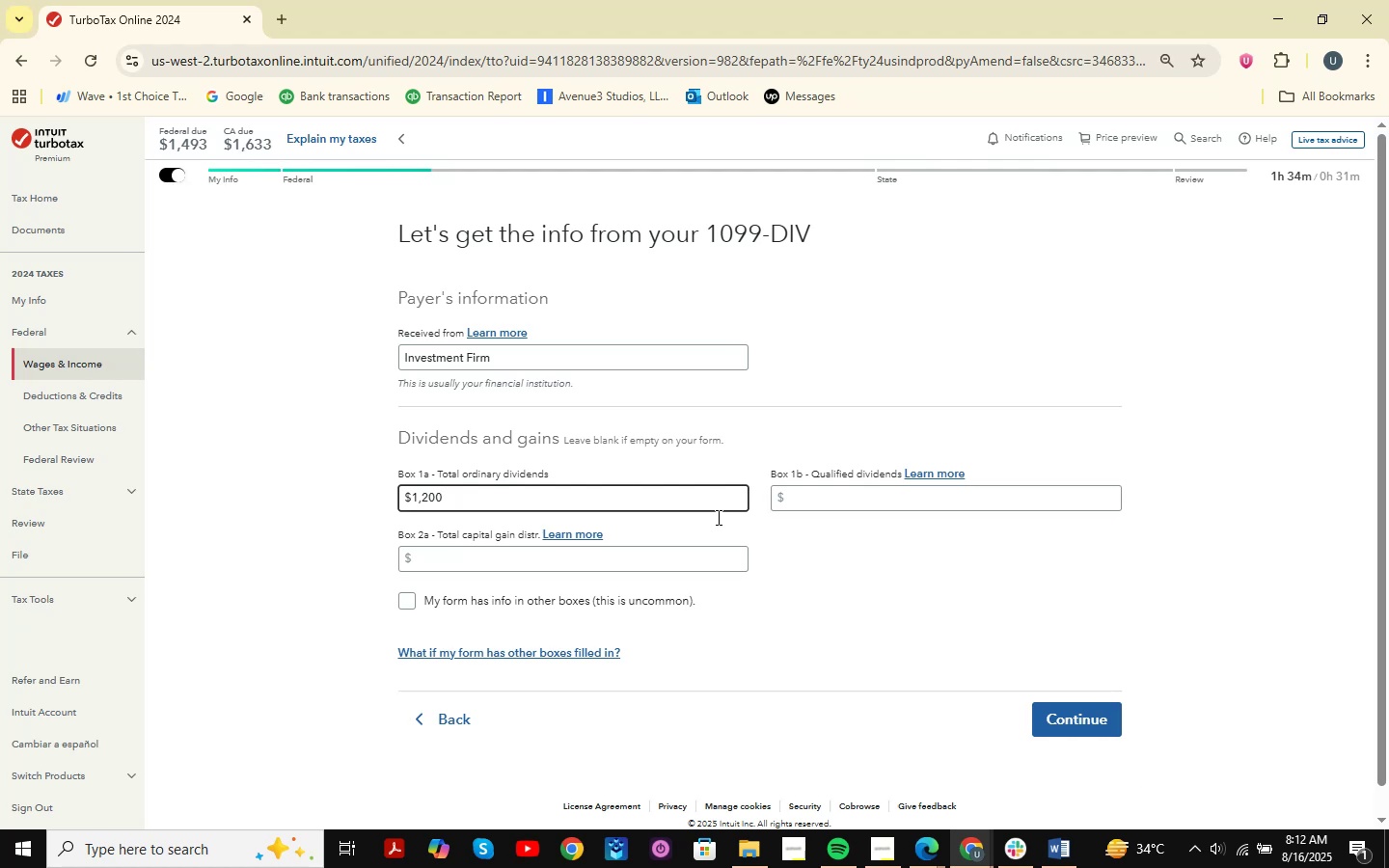 
left_click([958, 602])
 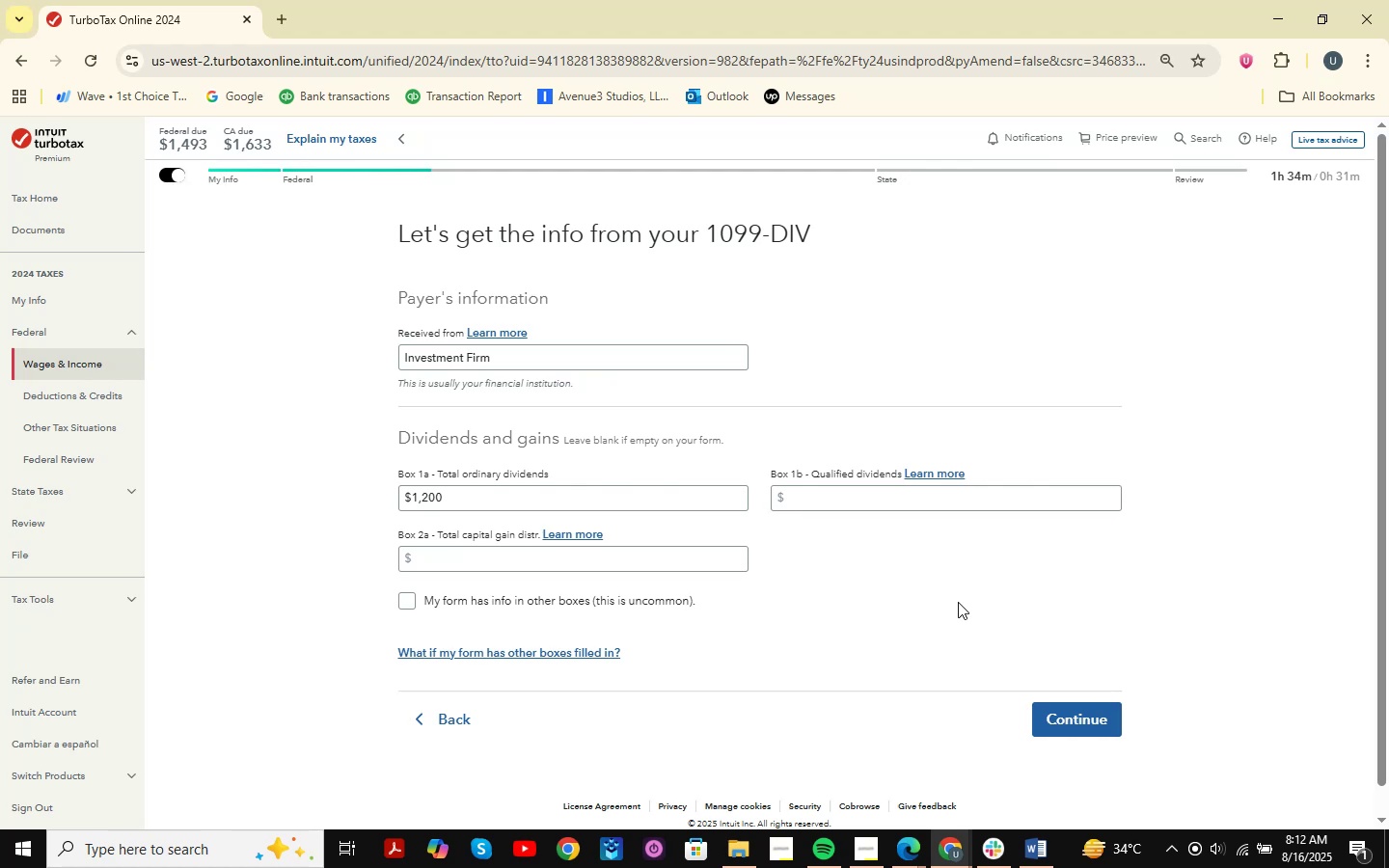 
wait(21.4)
 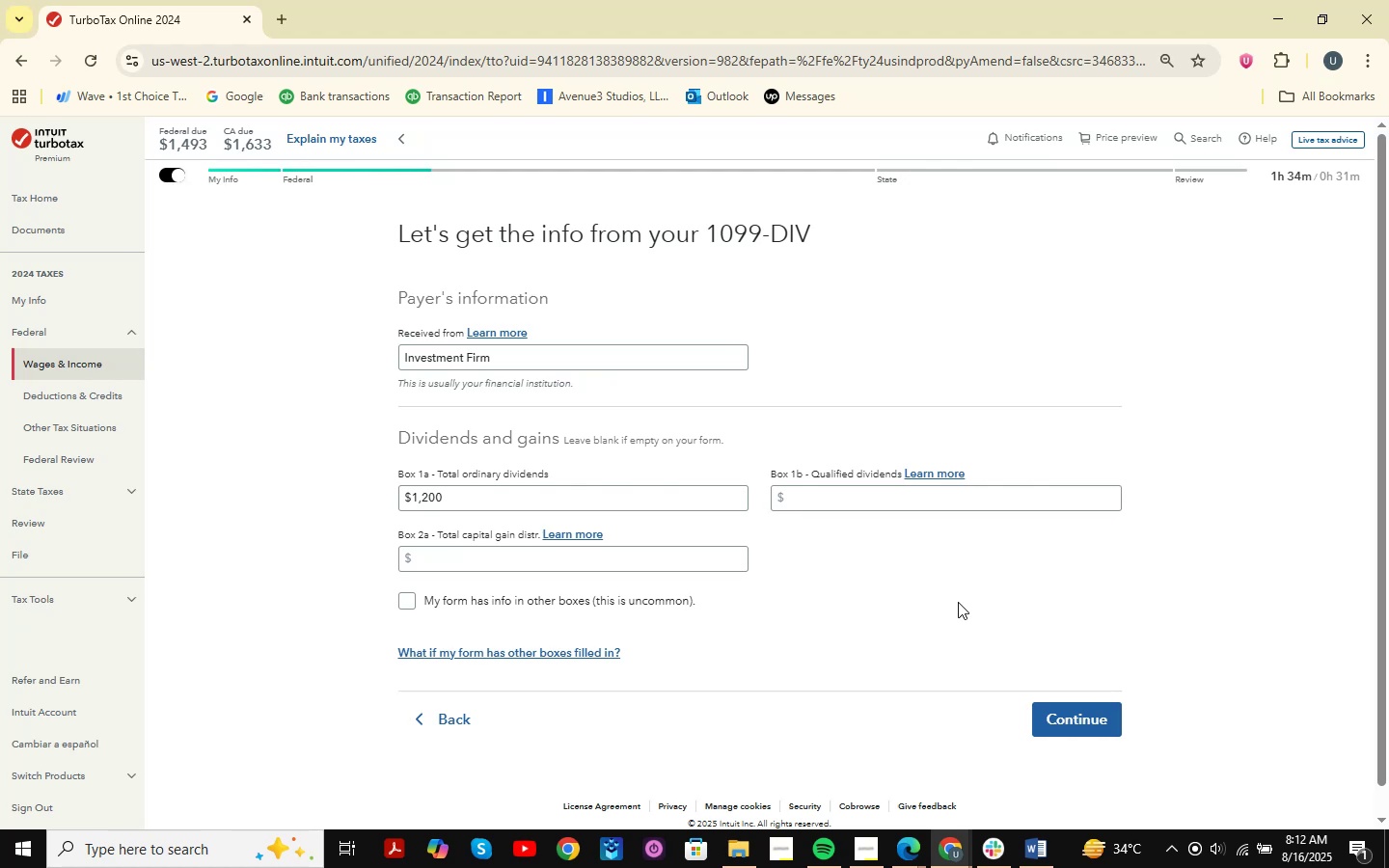 
key(Alt+AltLeft)
 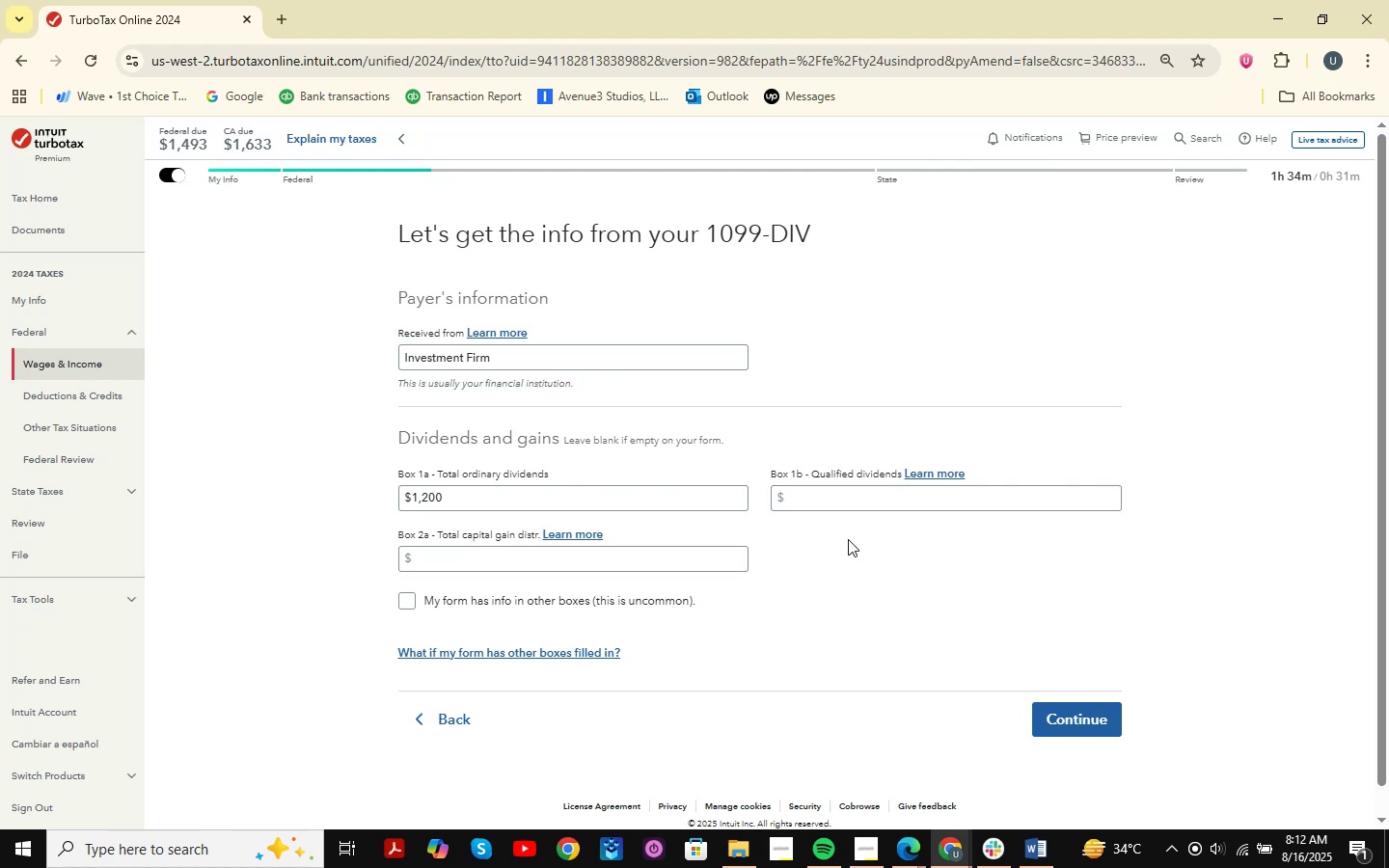 
key(Alt+Tab)
 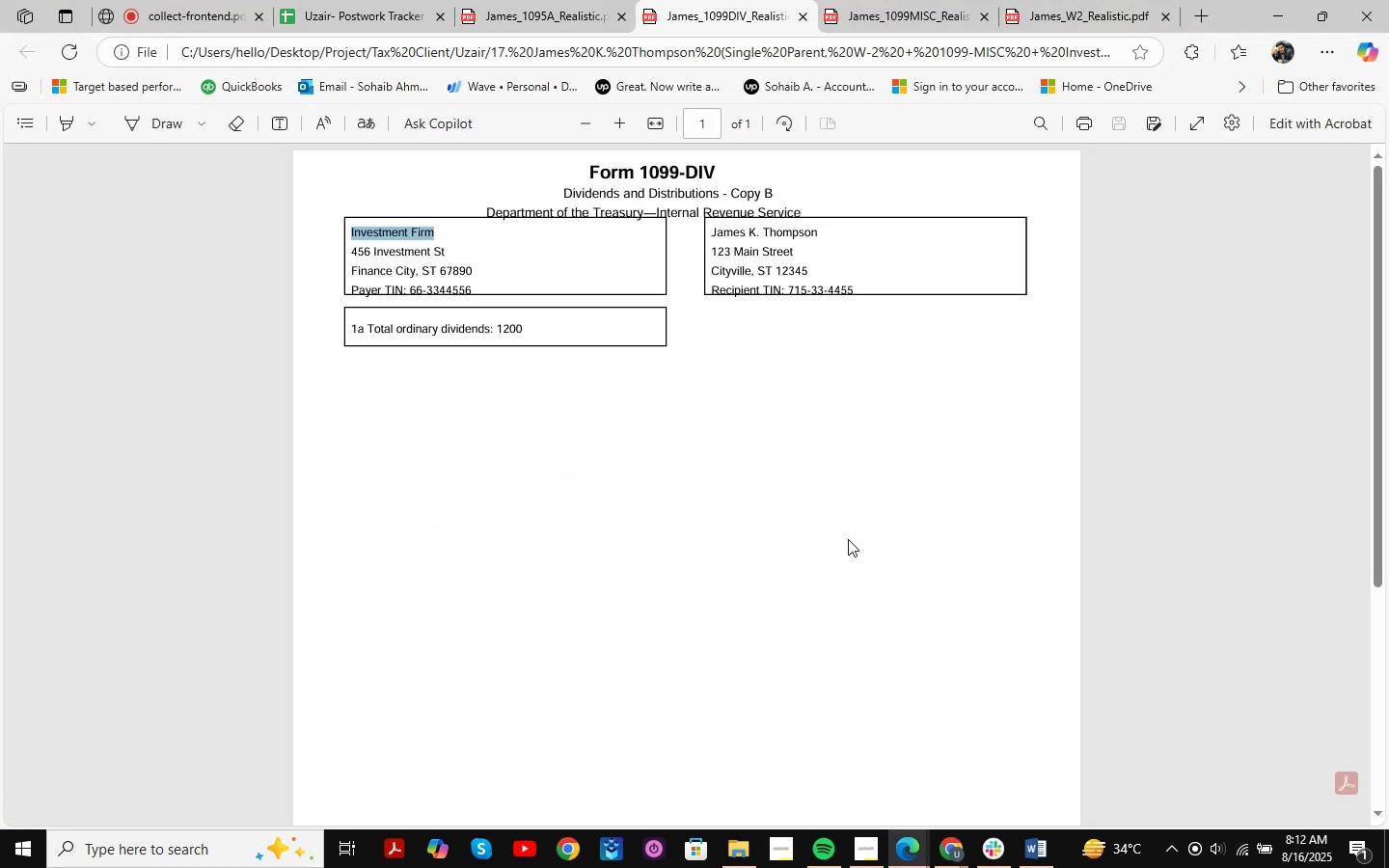 
key(Alt+AltLeft)
 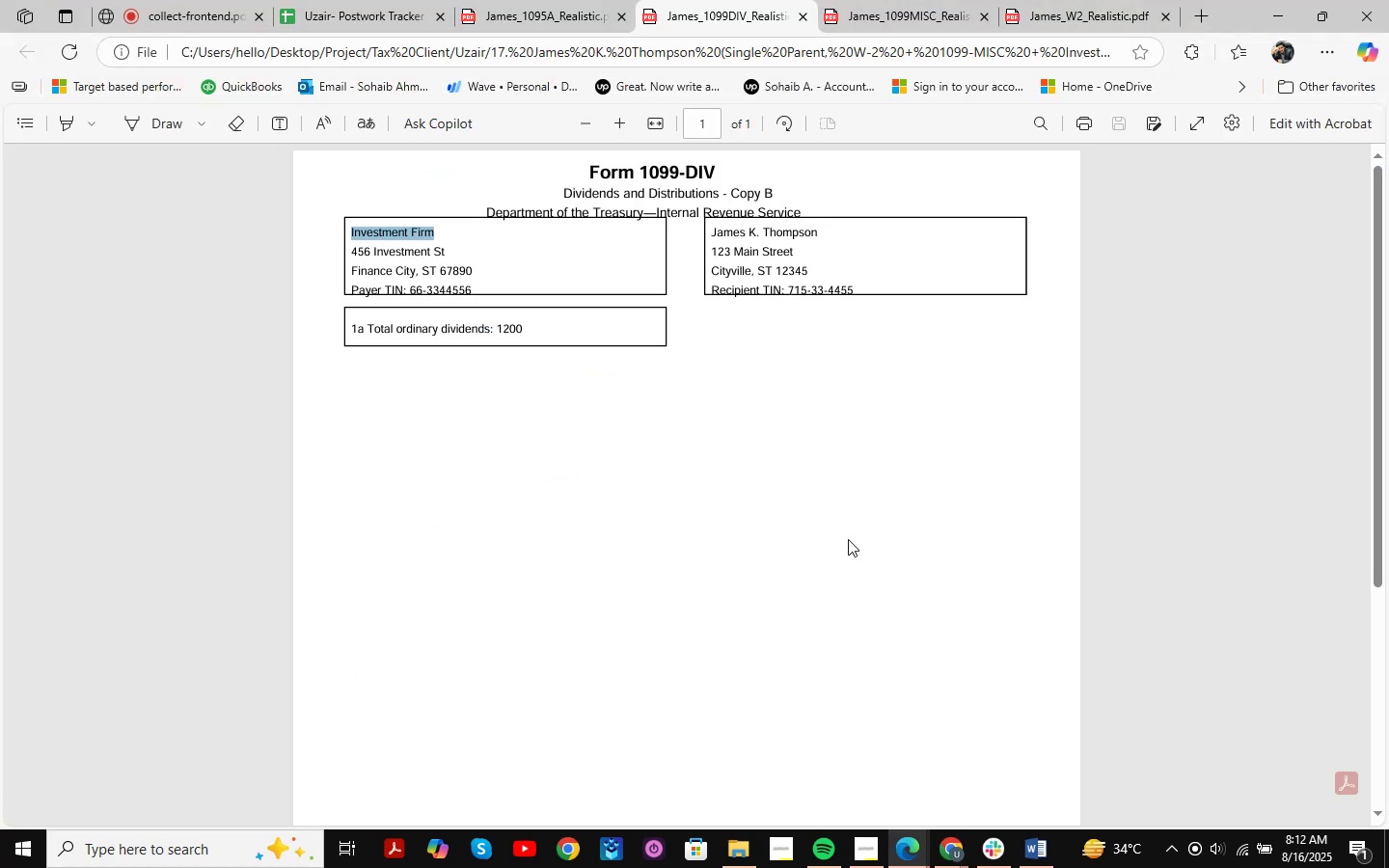 
key(Alt+Tab)
 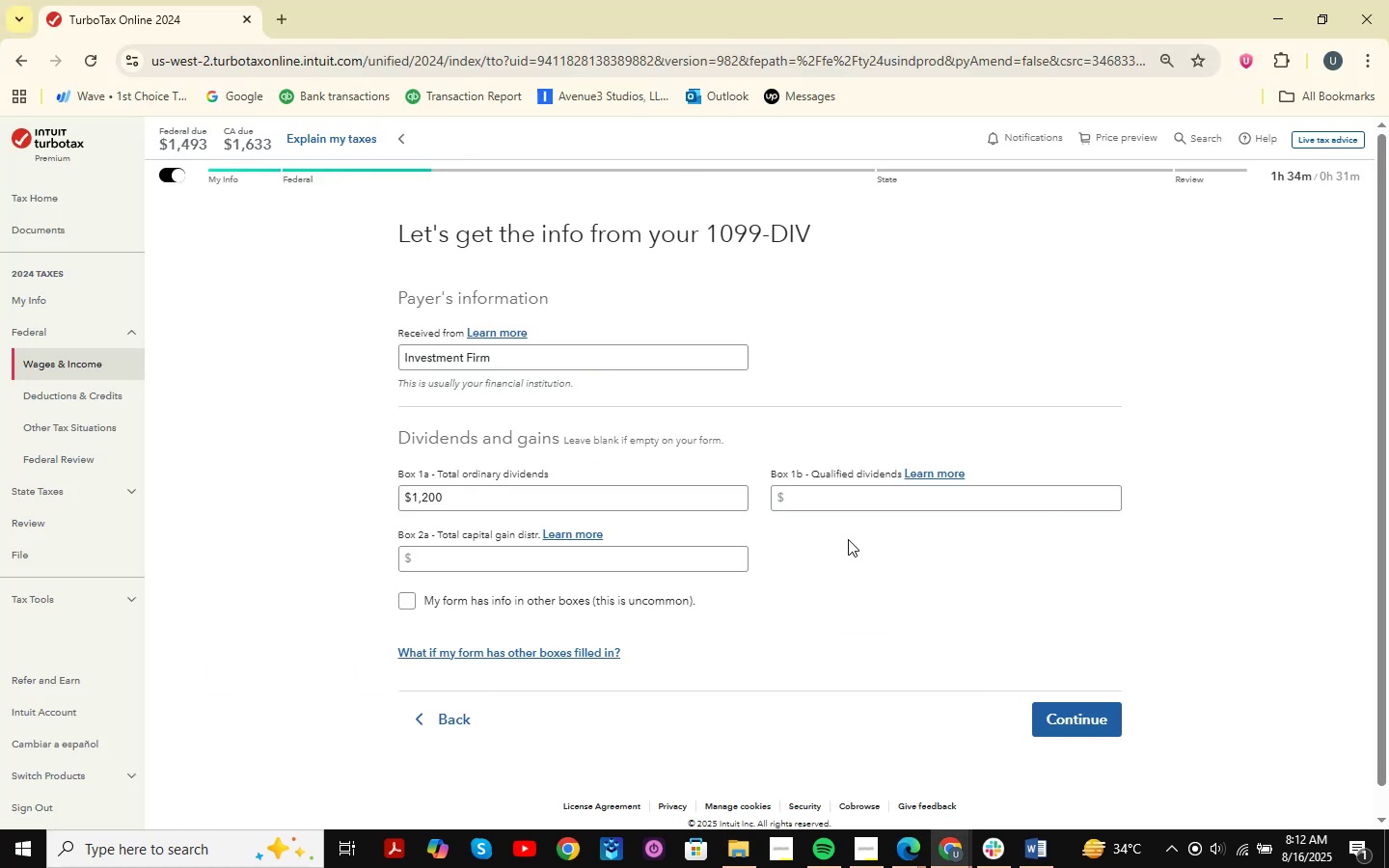 
wait(7.38)
 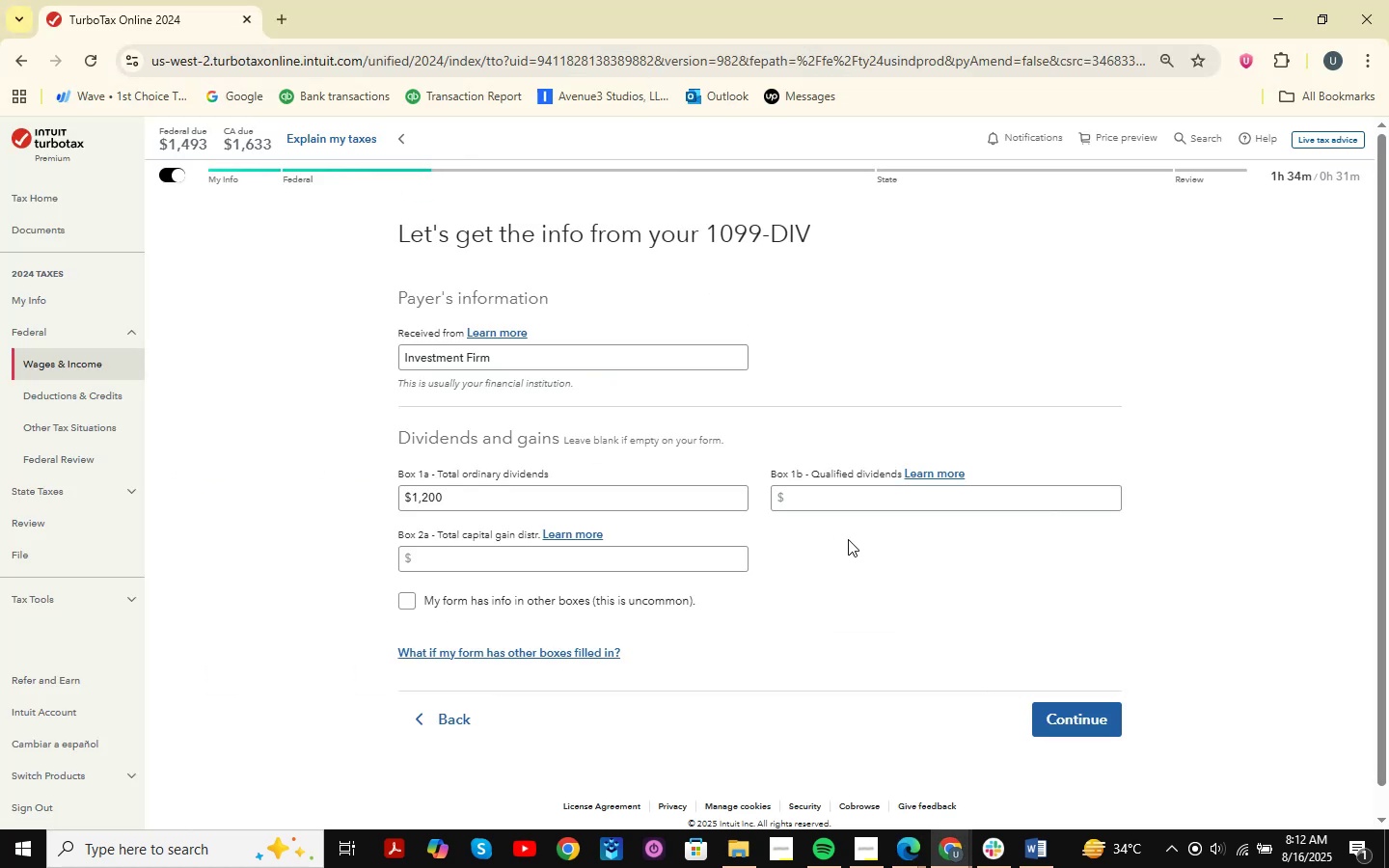 
key(Alt+AltLeft)
 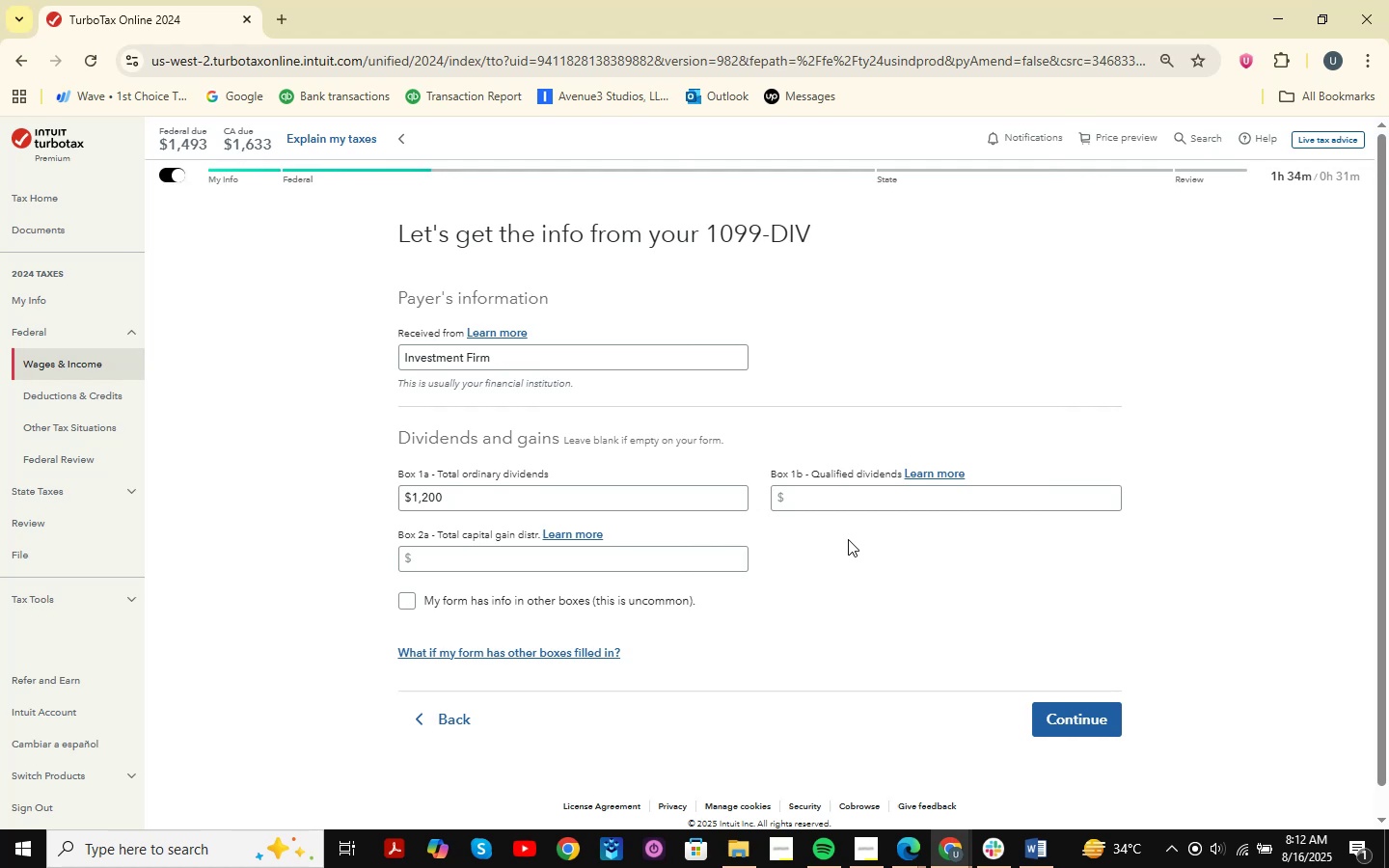 
key(Alt+Tab)
 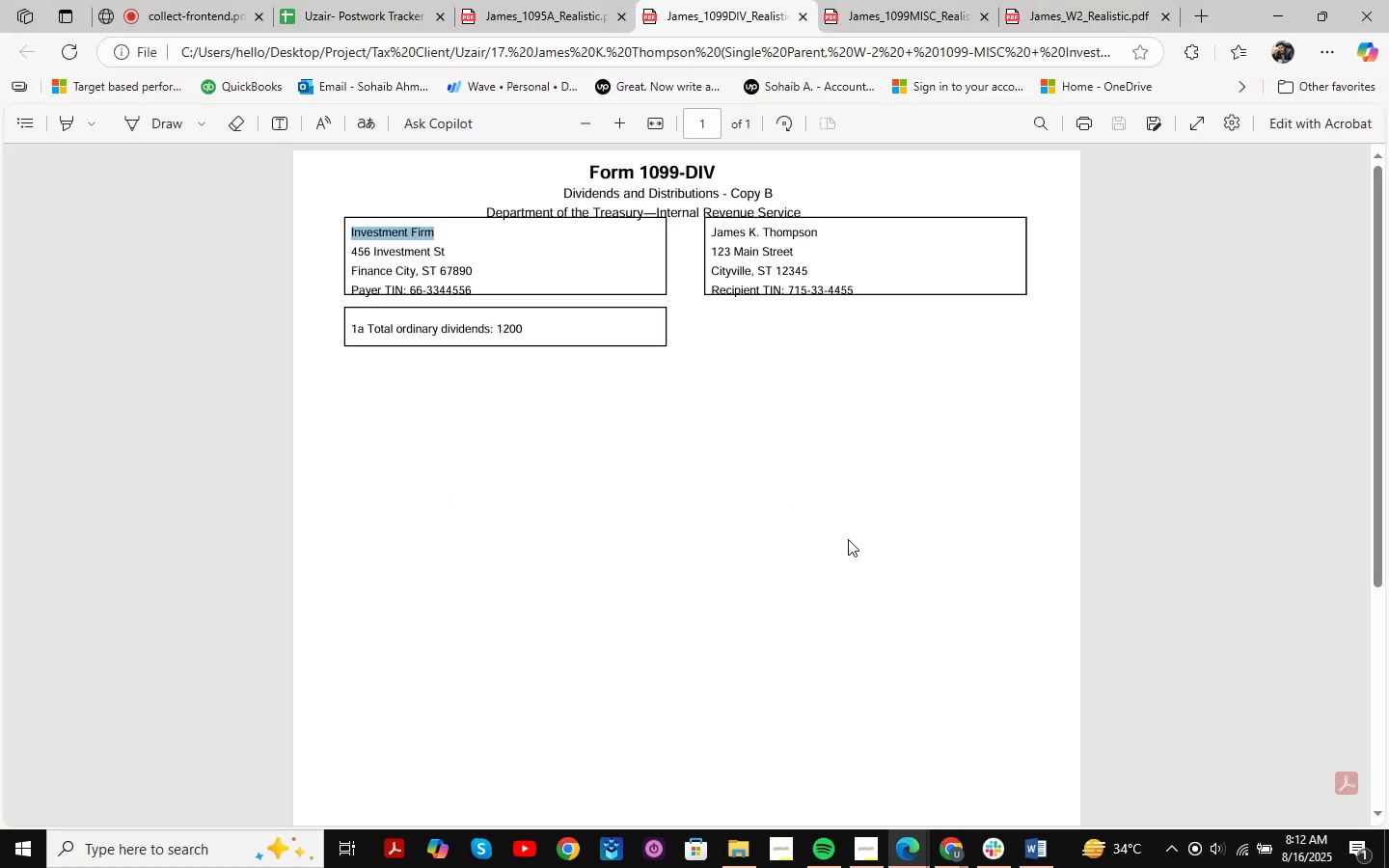 
key(Alt+AltLeft)
 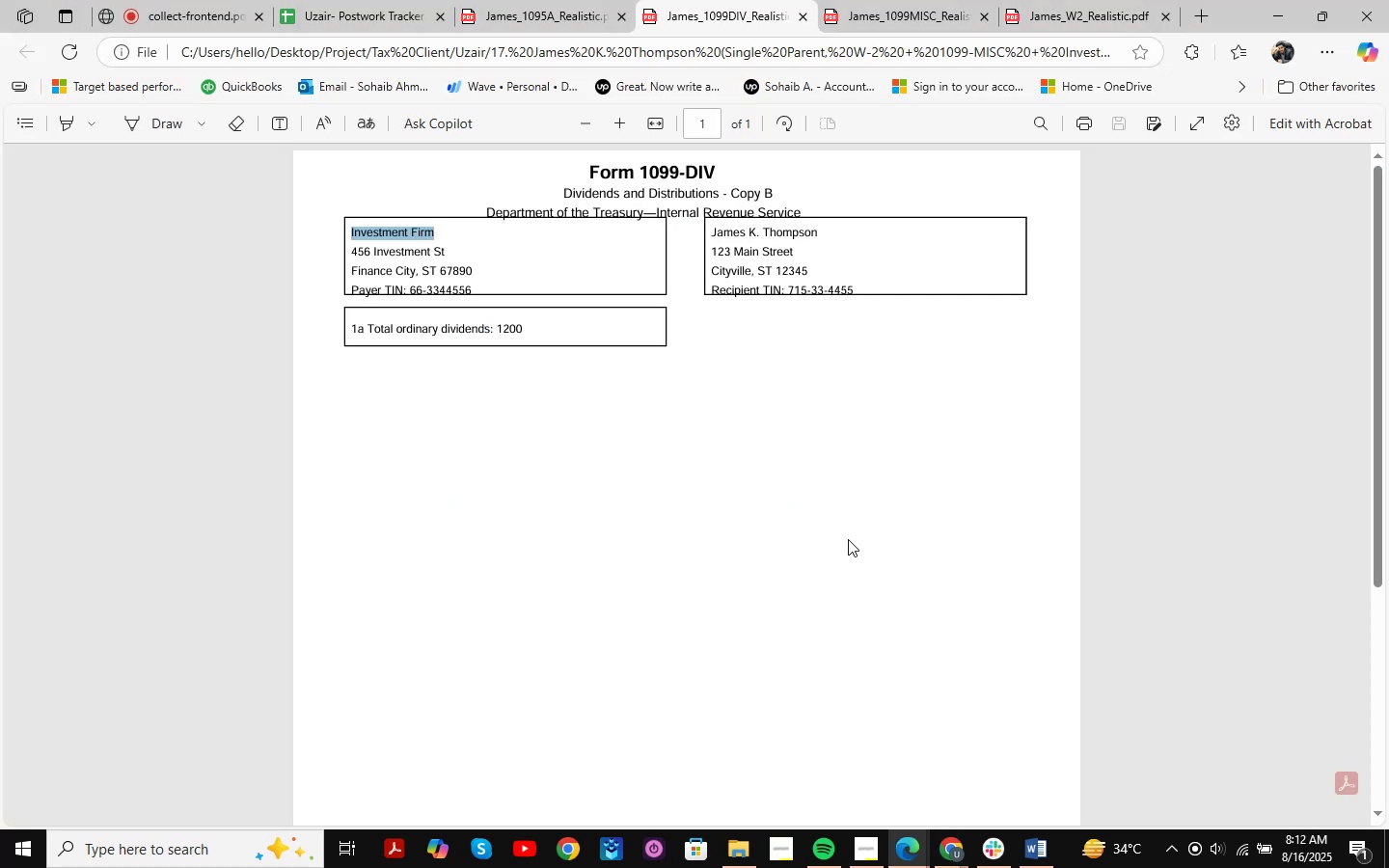 
key(Alt+Tab)
 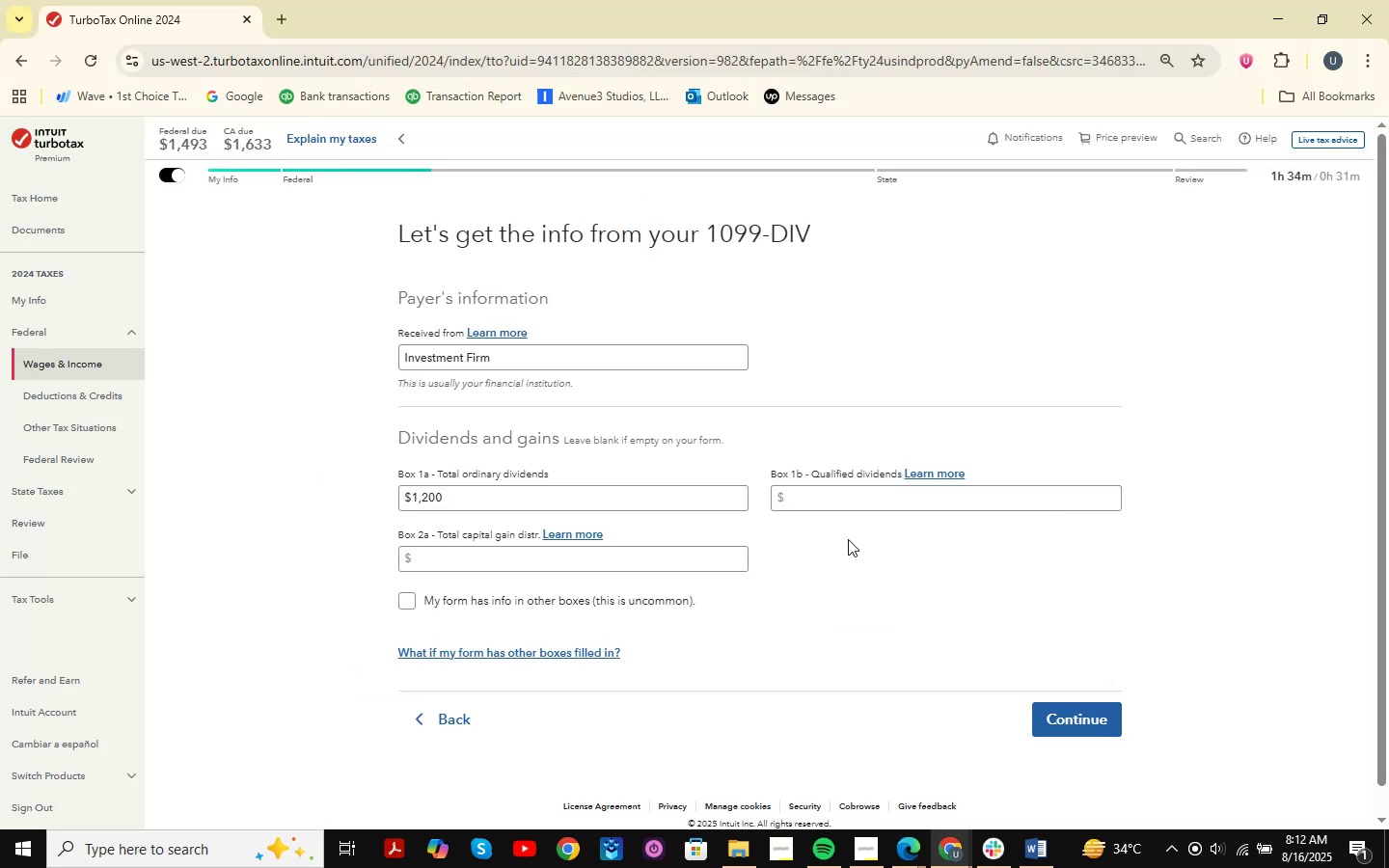 
key(Shift+ShiftLeft)
 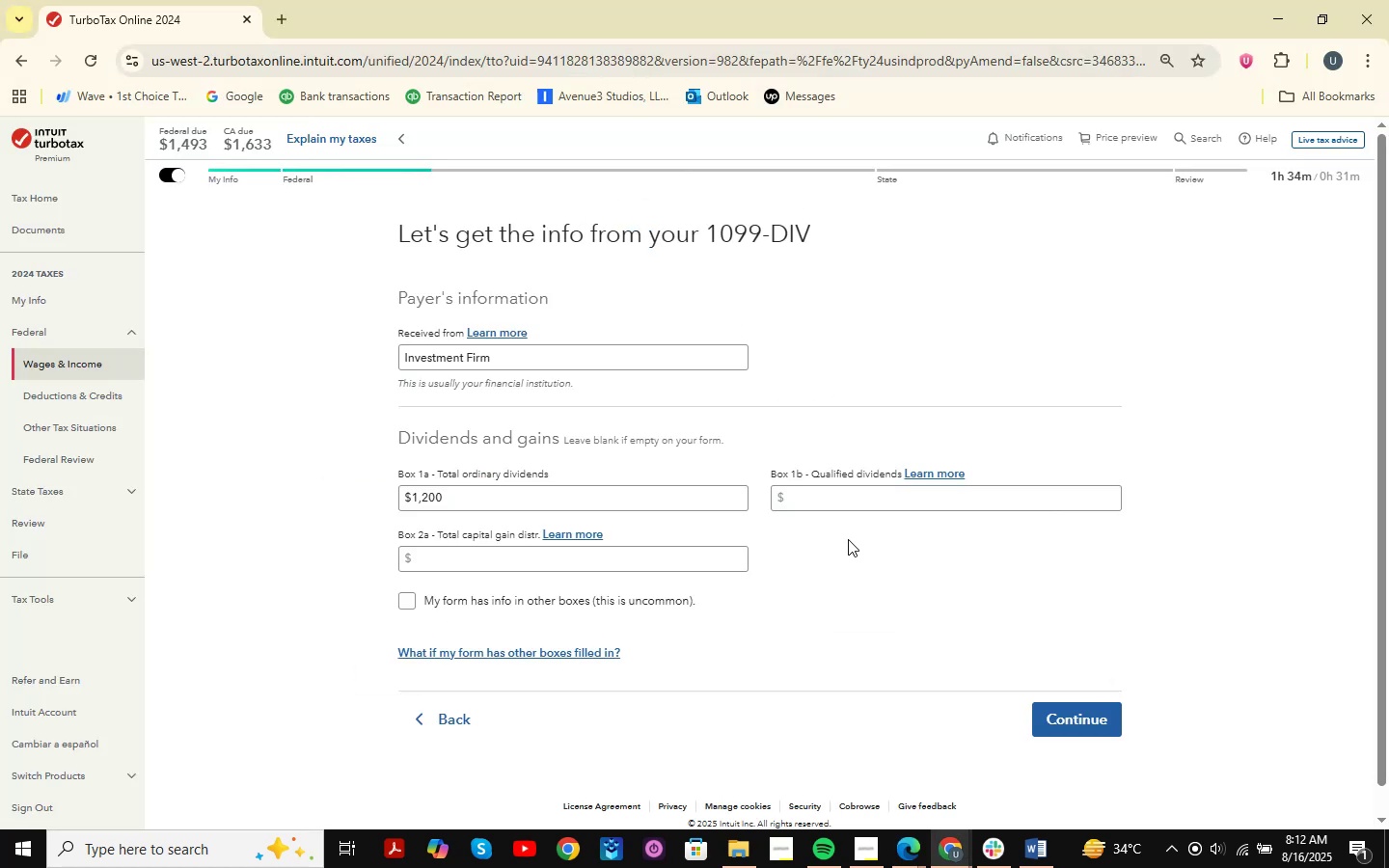 
key(Meta+Shift+MetaLeft)
 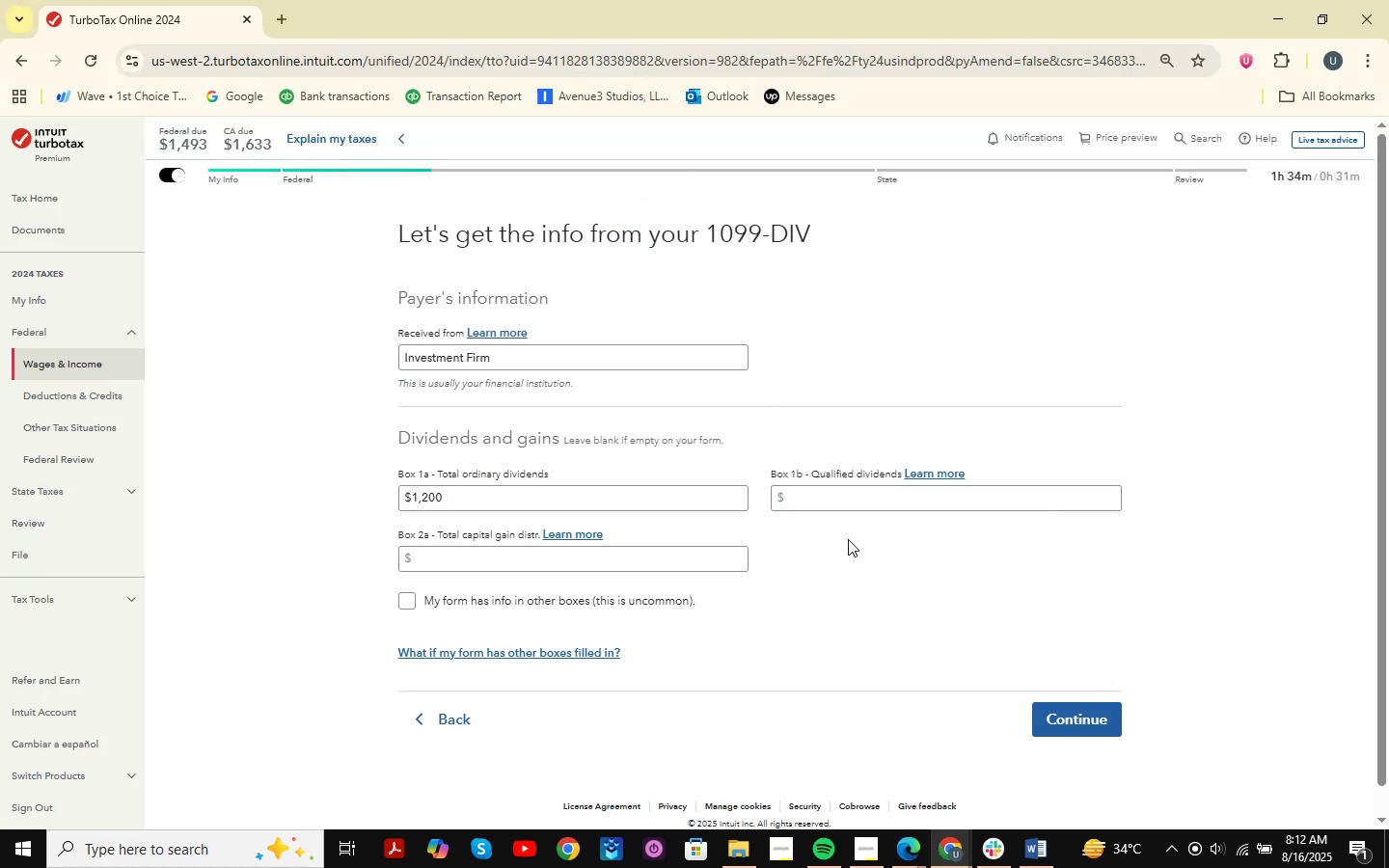 
key(Meta+Shift+S)
 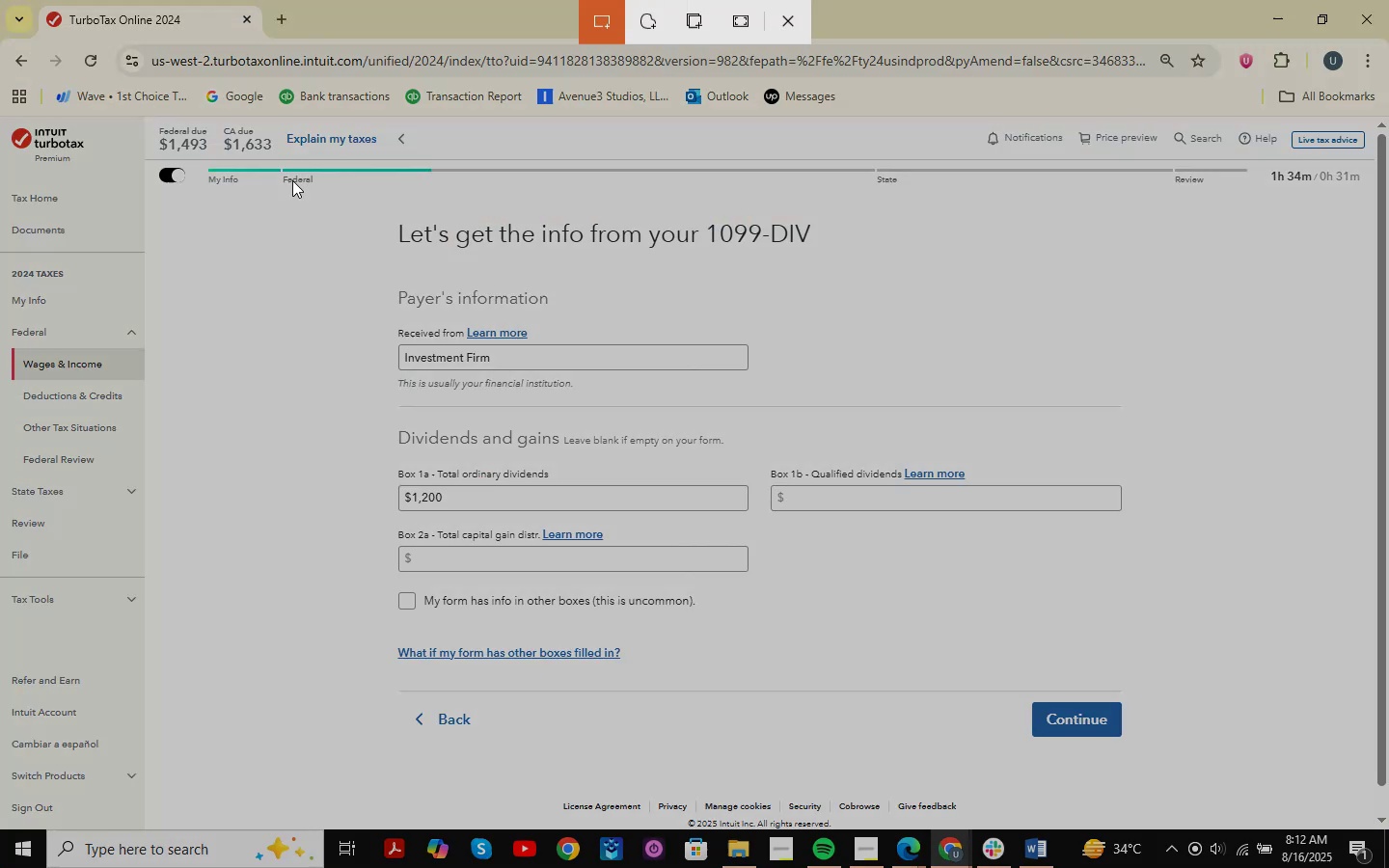 
left_click_drag(start_coordinate=[290, 180], to_coordinate=[1162, 757])
 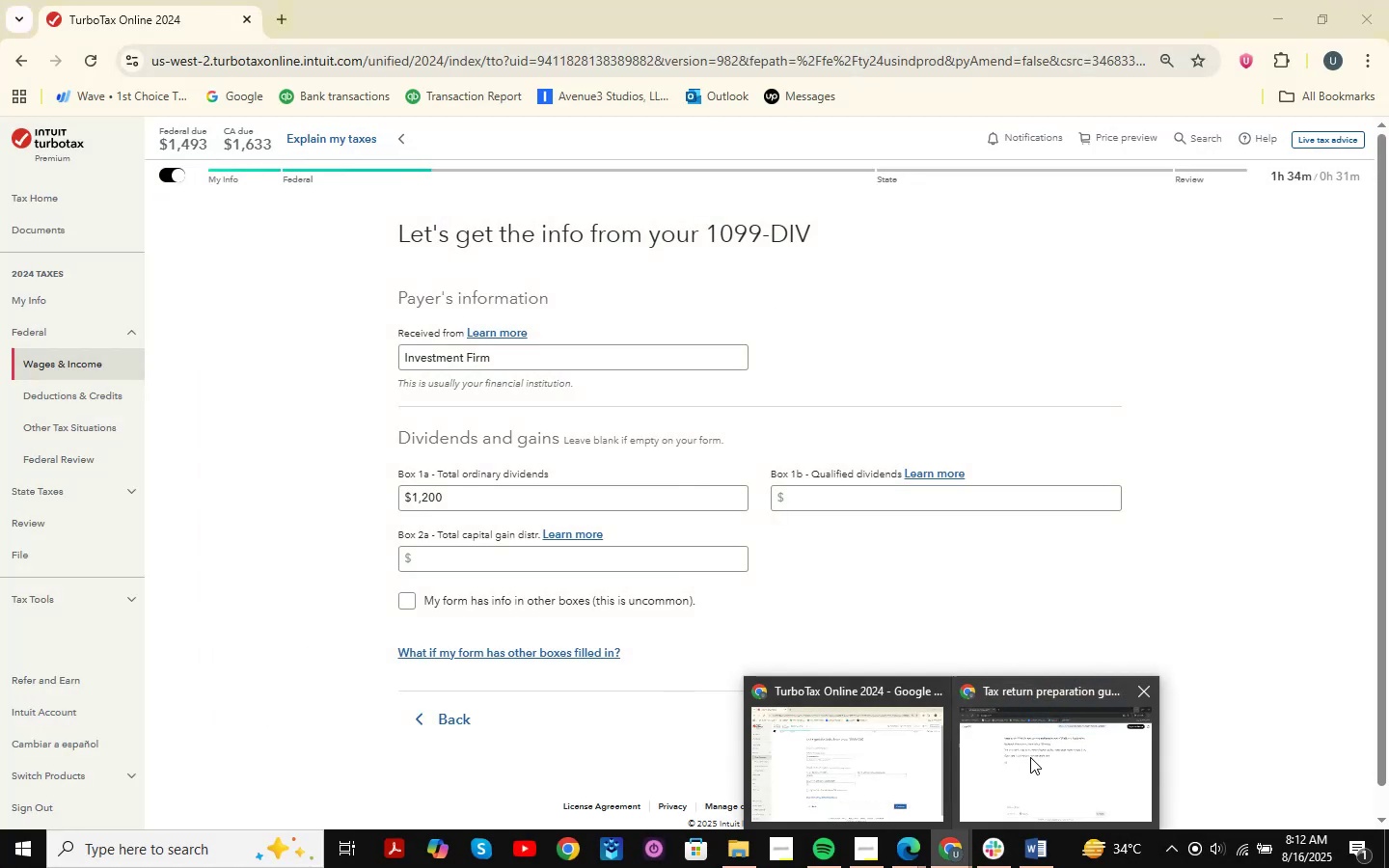 
left_click([1030, 757])
 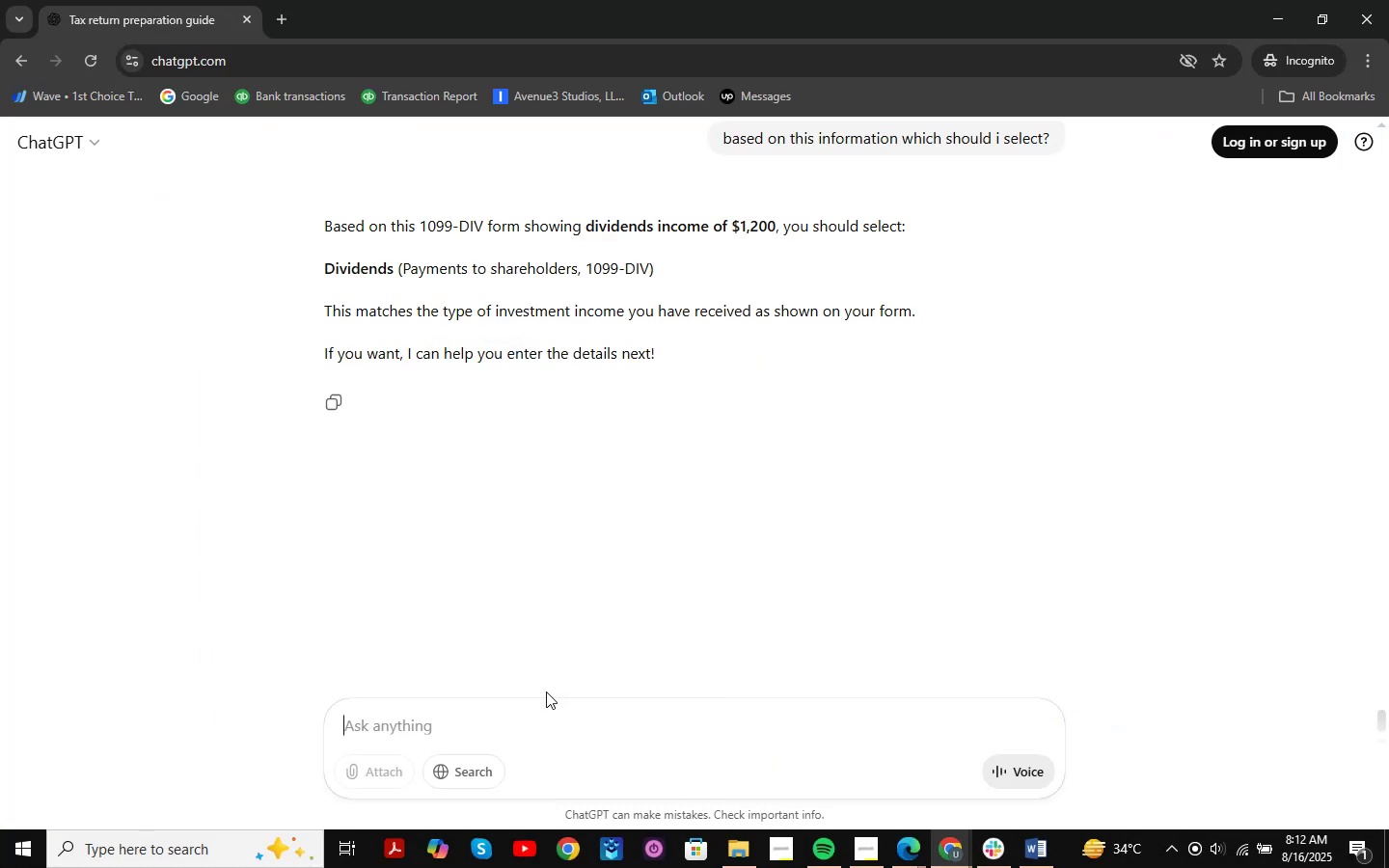 
key(Control+V)
 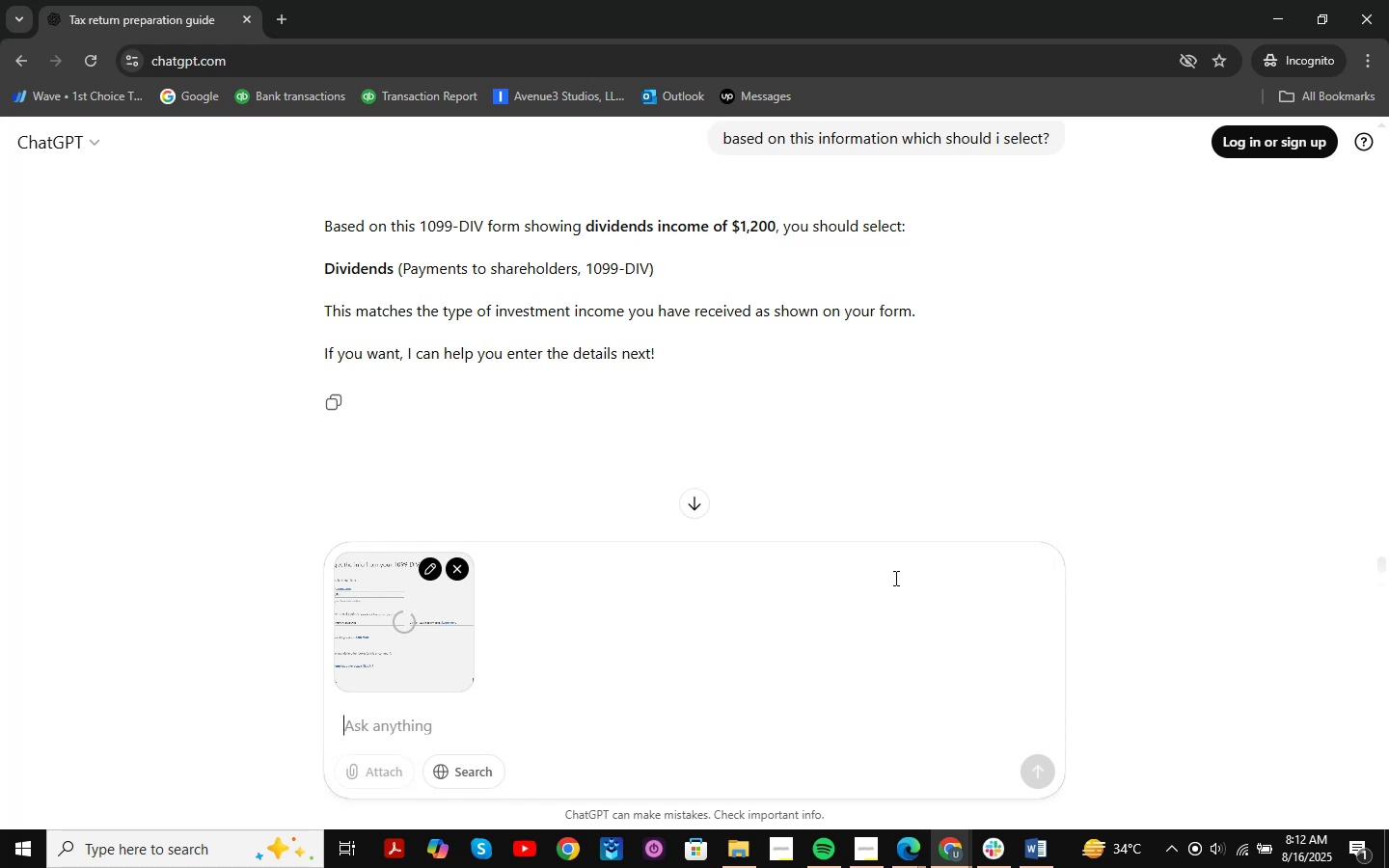 
type(which should i enter )
 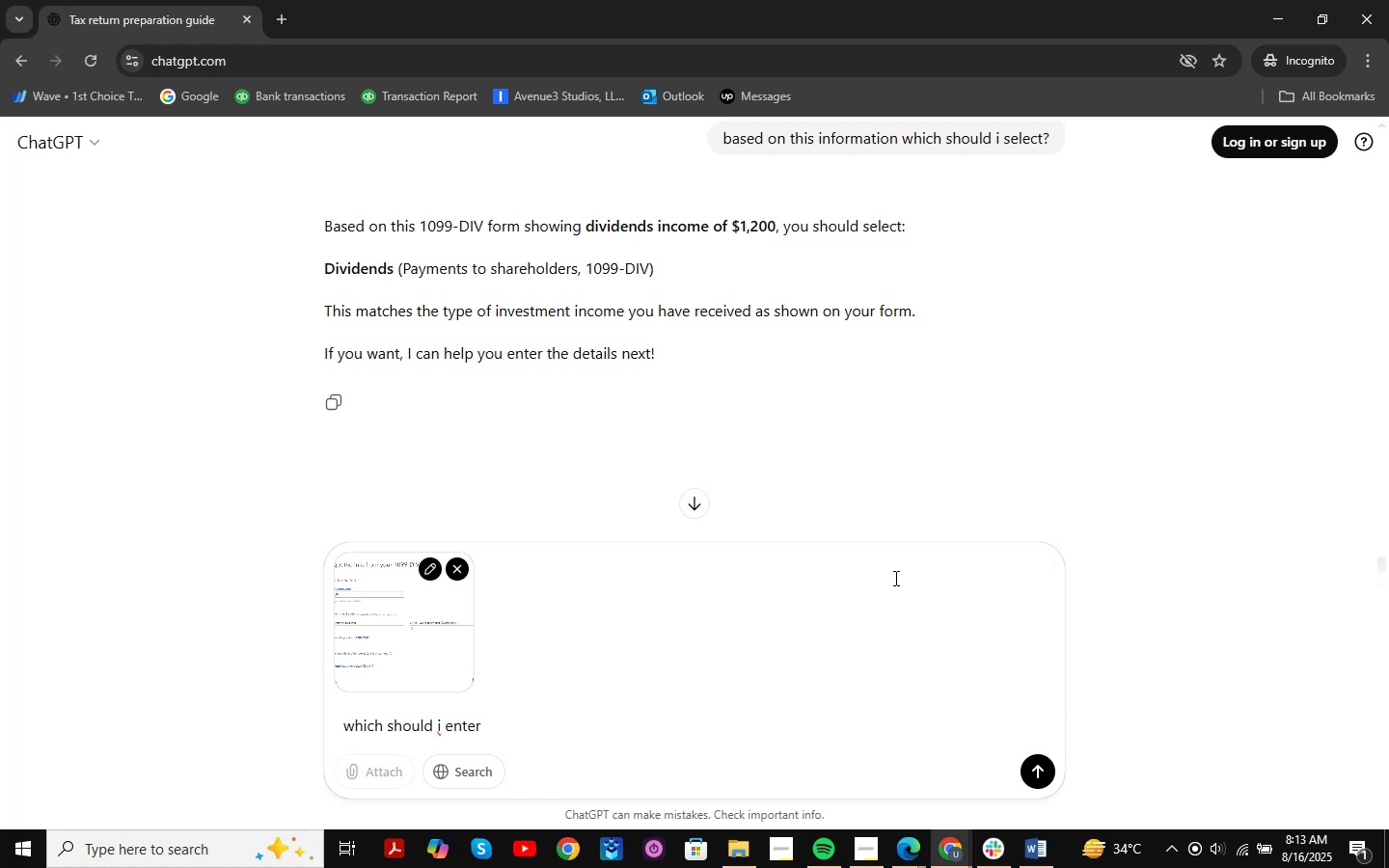 
hold_key(key=Backspace, duration=1.53)
 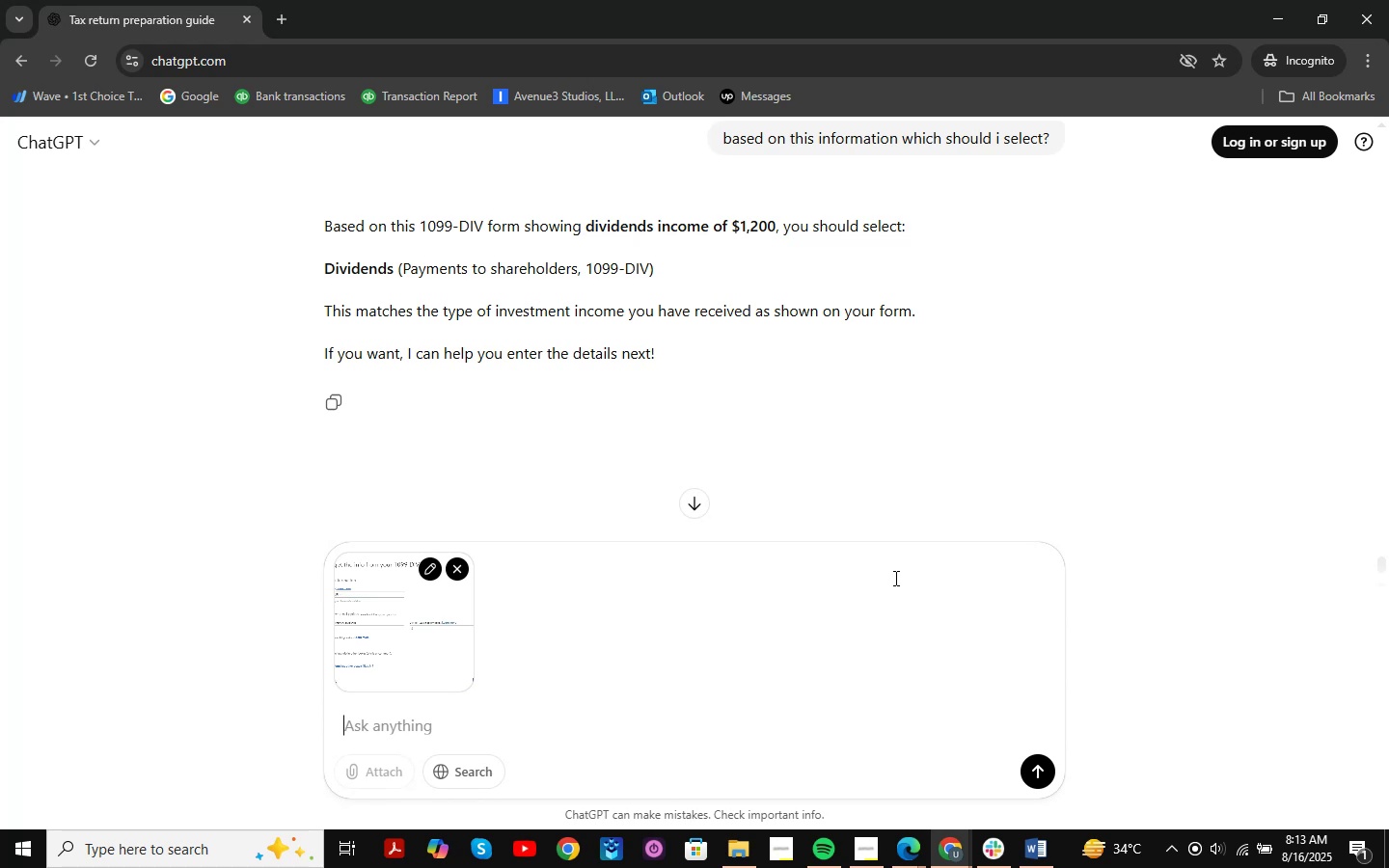 
key(Backspace)
key(Backspace)
type(is the information i entered is correct as per the information )
key(Backspace)
type(?)
 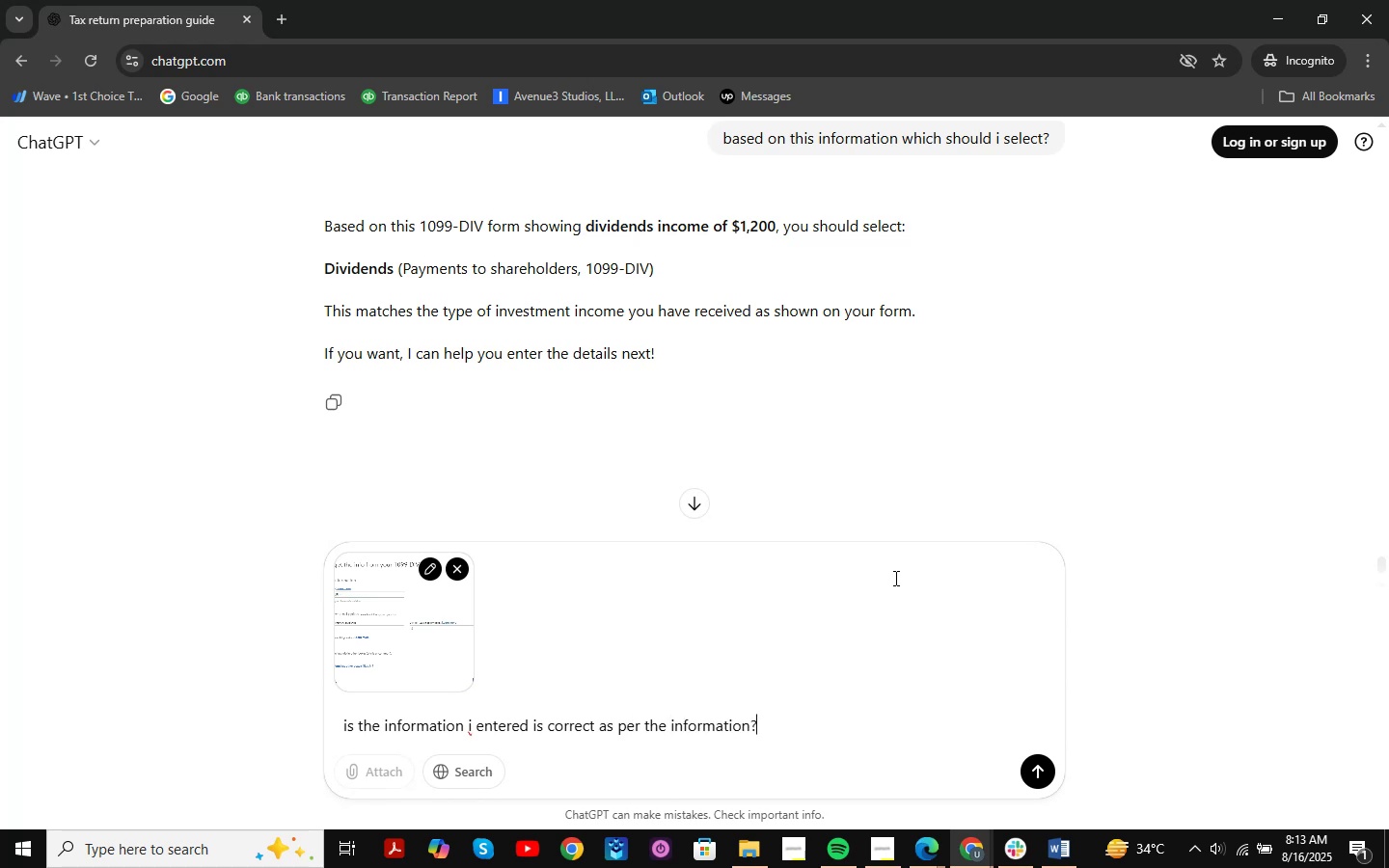 
key(Enter)
 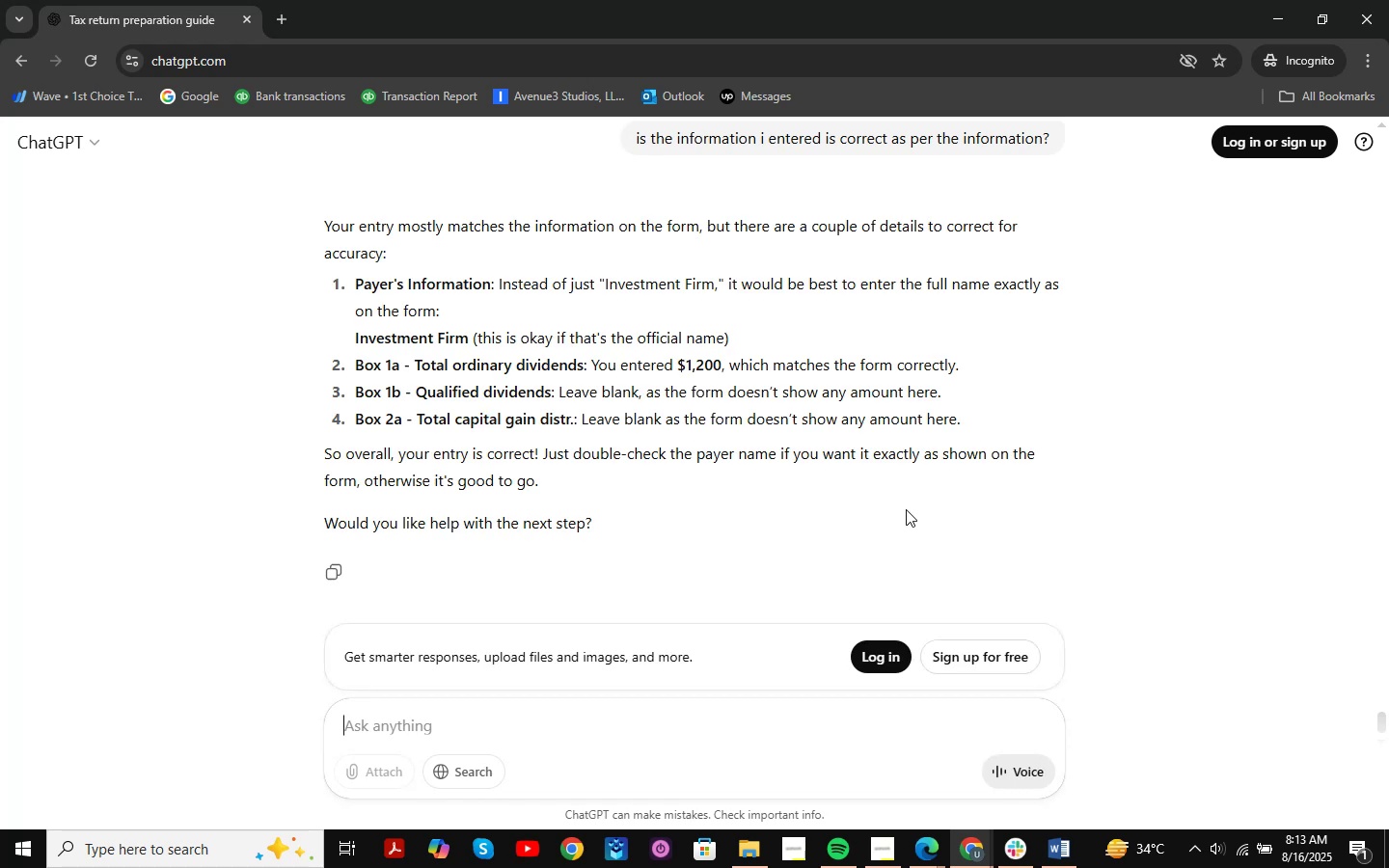 
wait(14.09)
 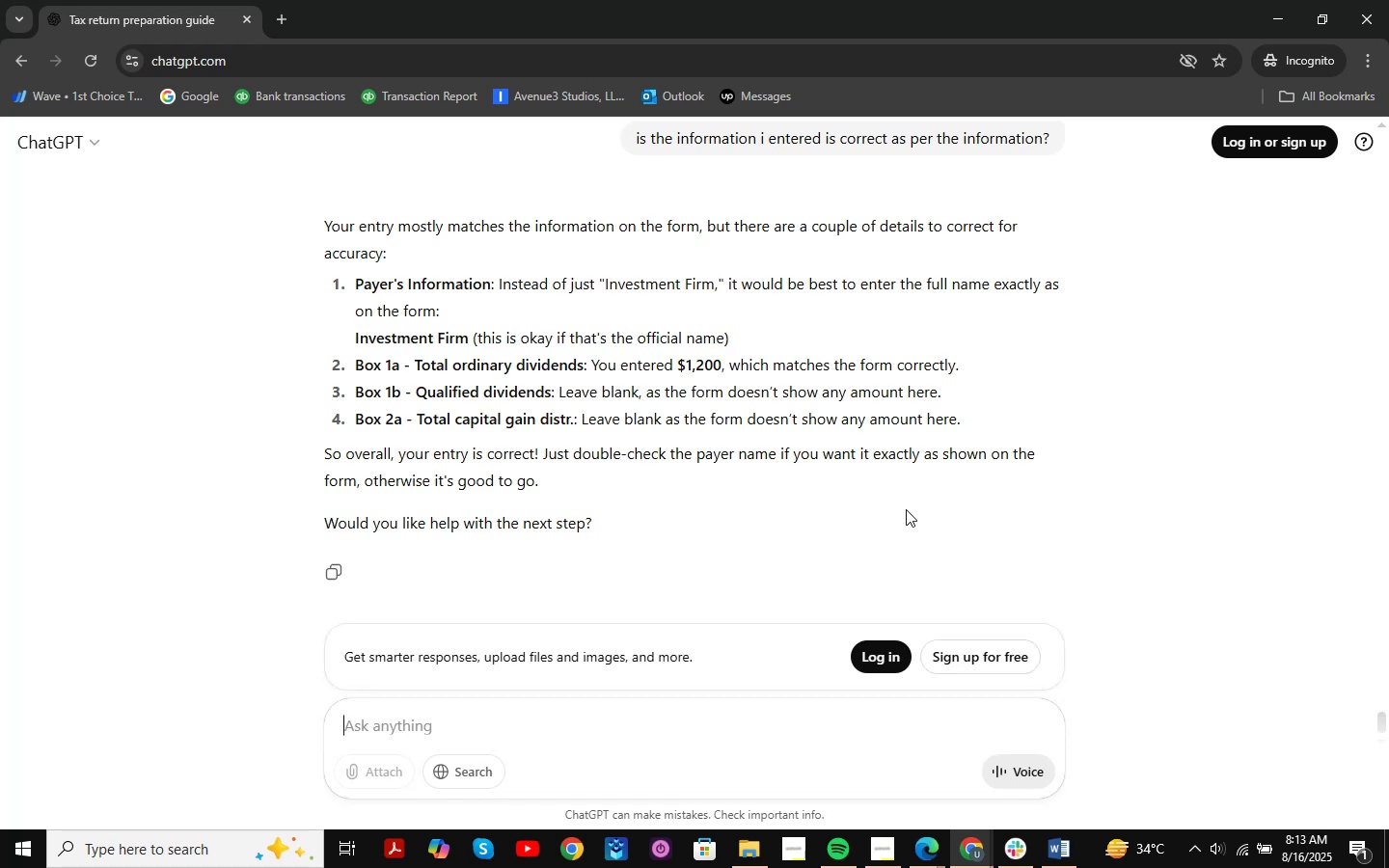 
left_click_drag(start_coordinate=[597, 390], to_coordinate=[1015, 409])
 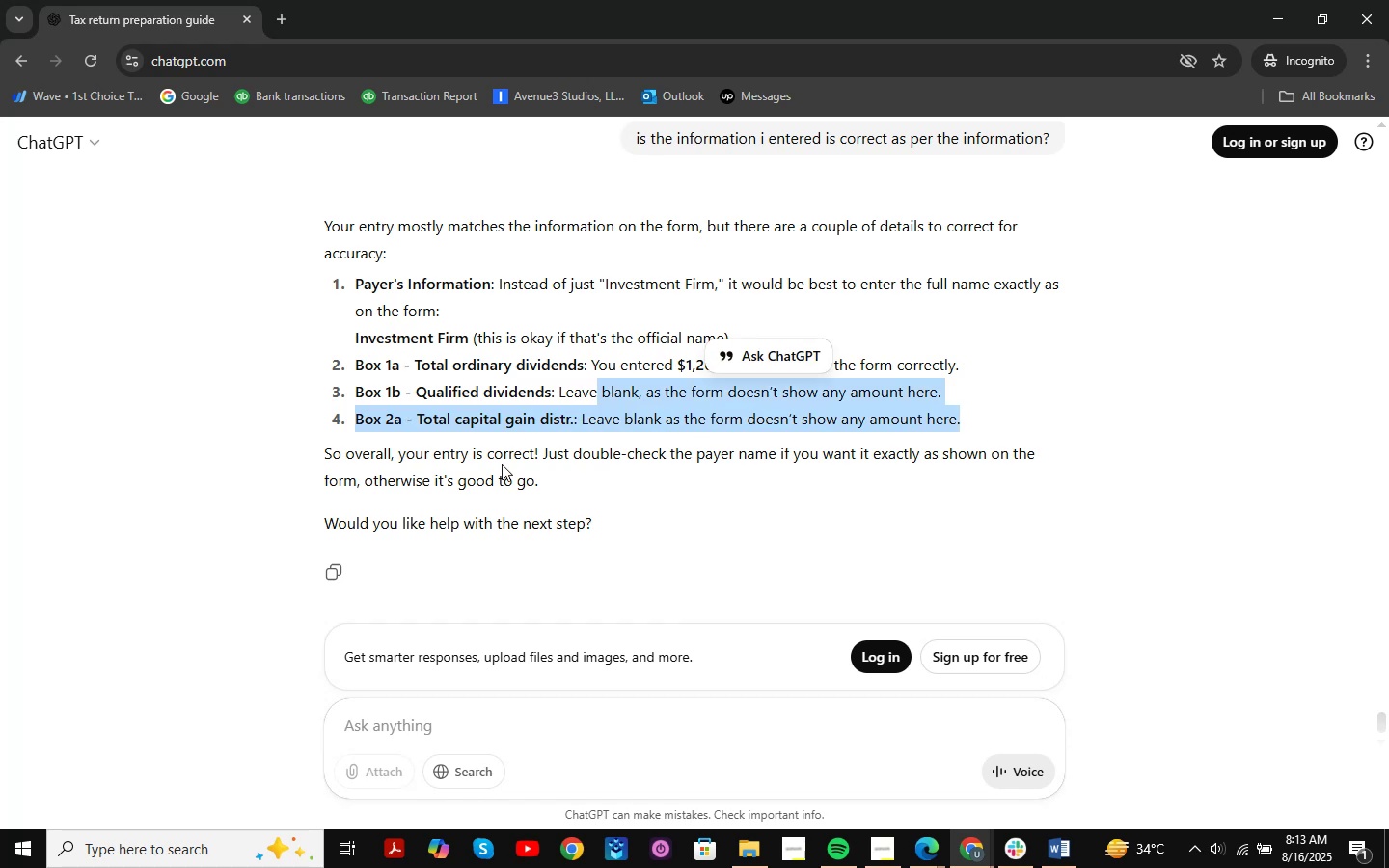 
left_click_drag(start_coordinate=[431, 460], to_coordinate=[878, 454])
 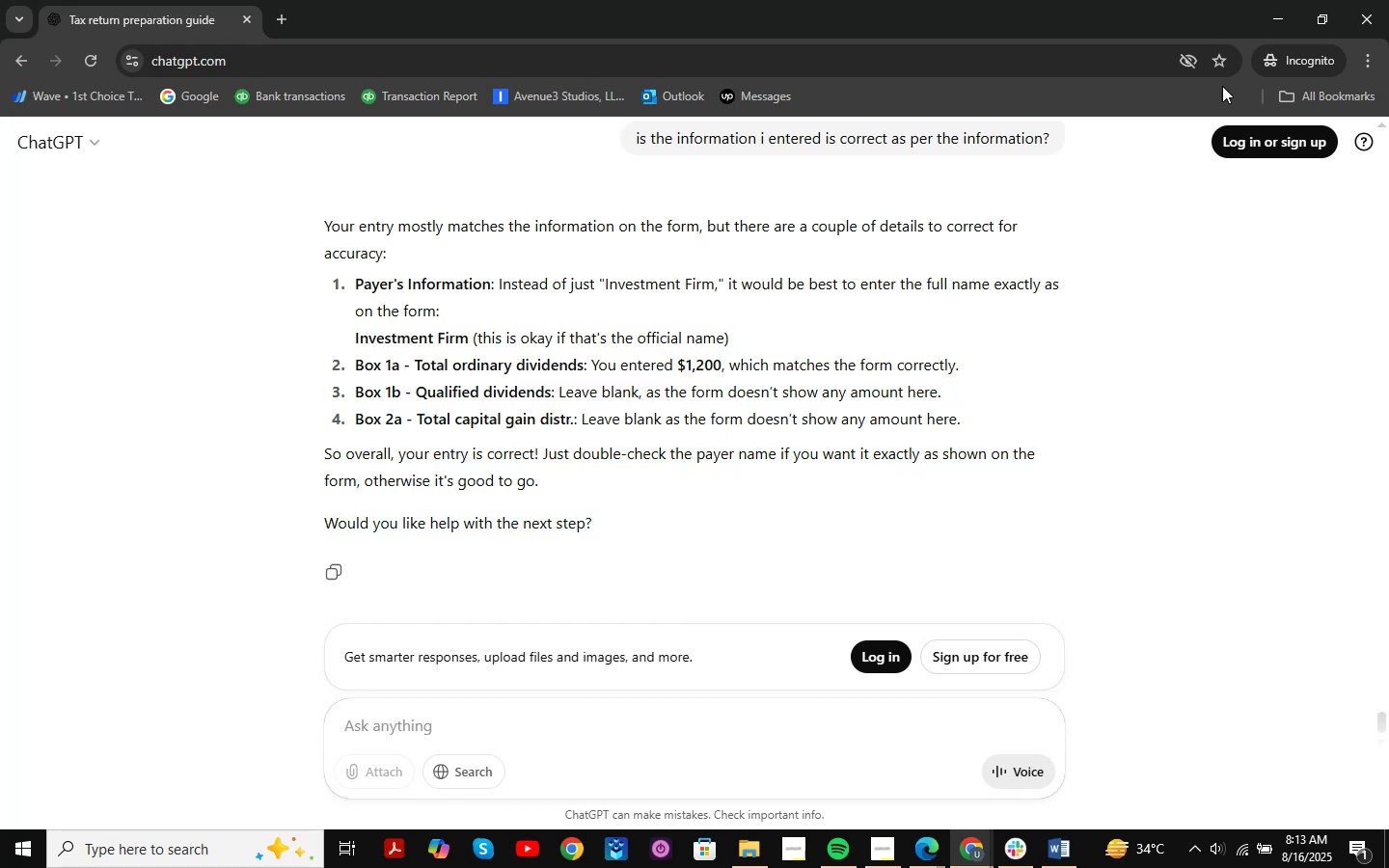 
left_click([1269, 14])
 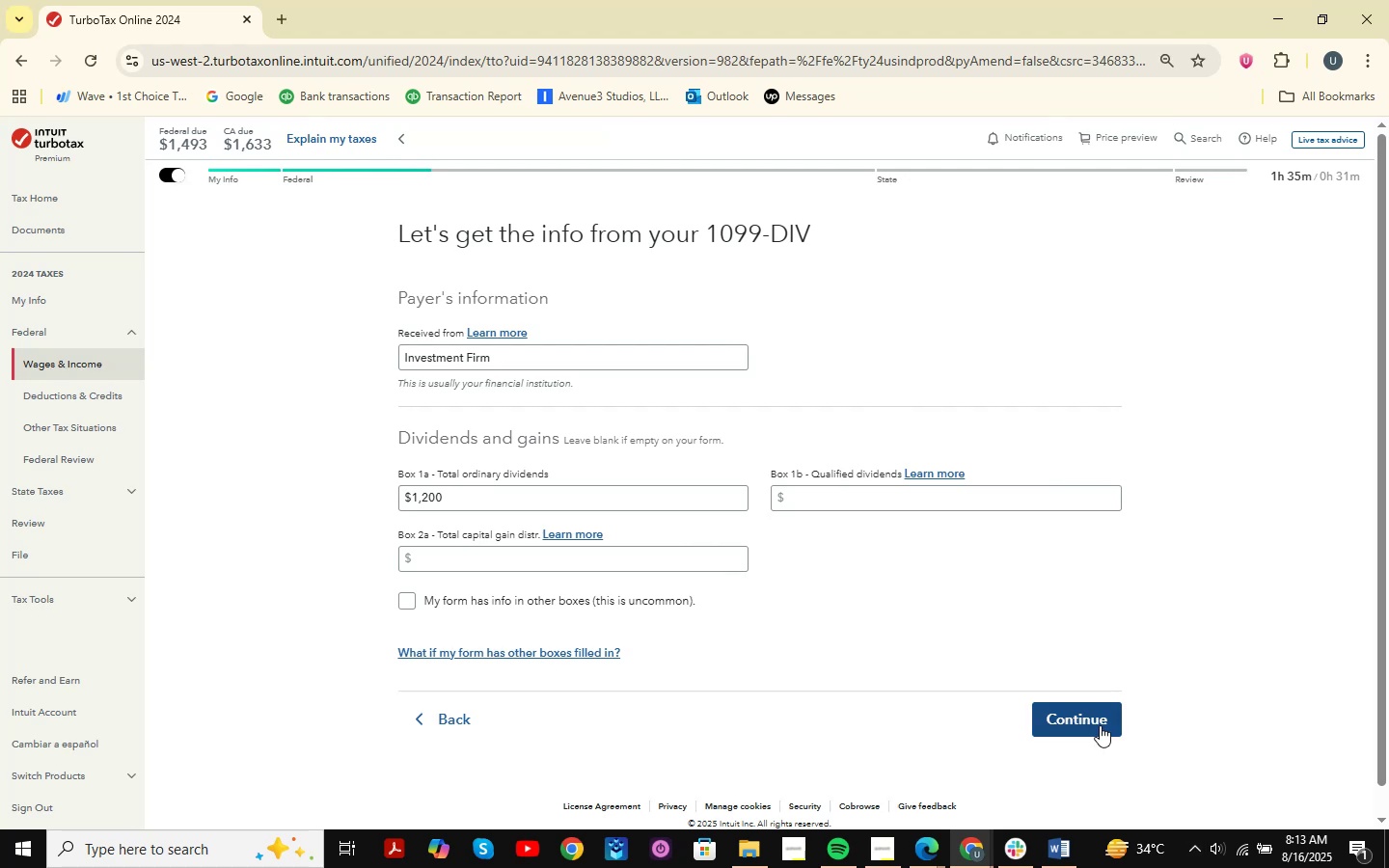 
wait(7.13)
 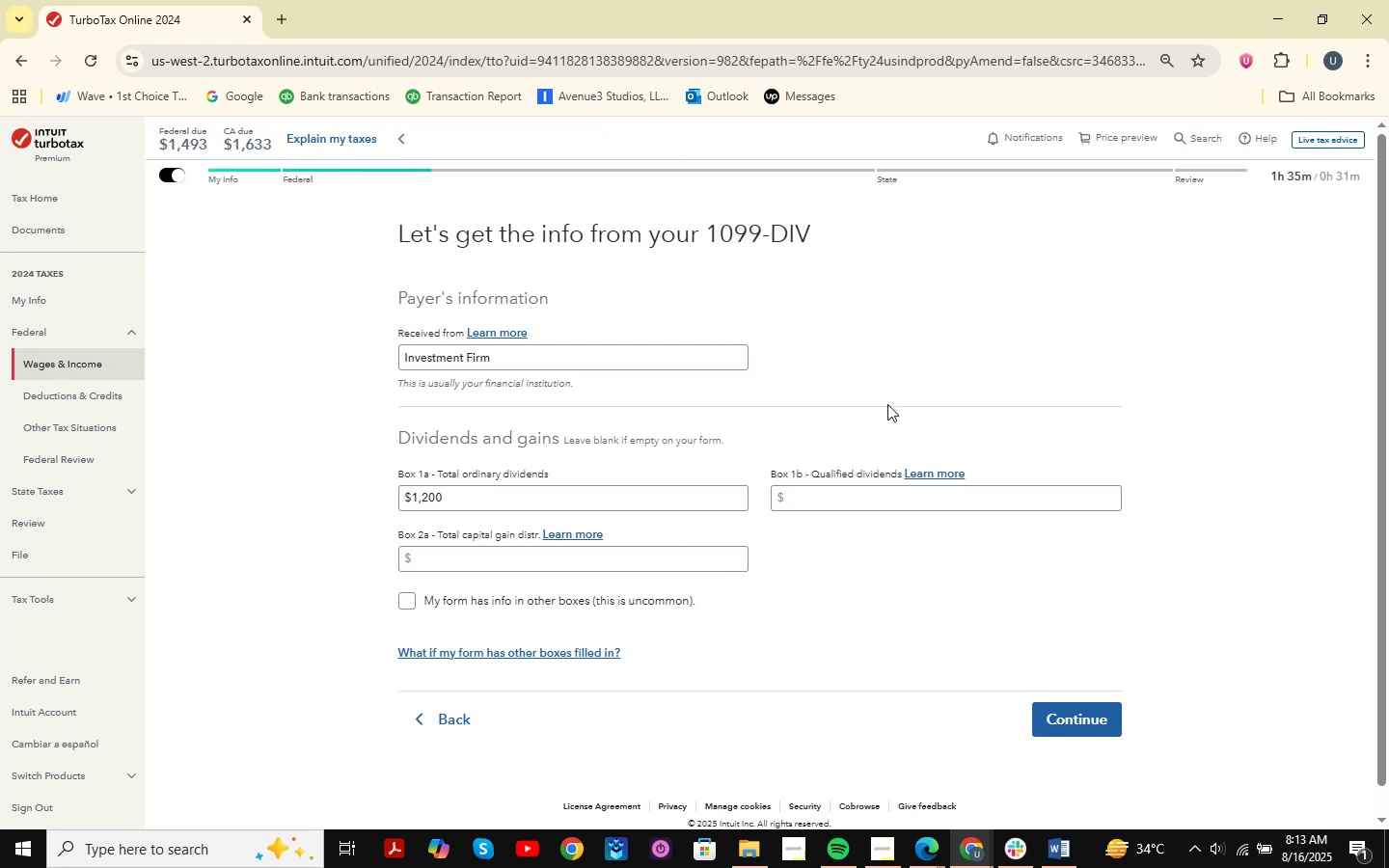 
left_click([1100, 725])
 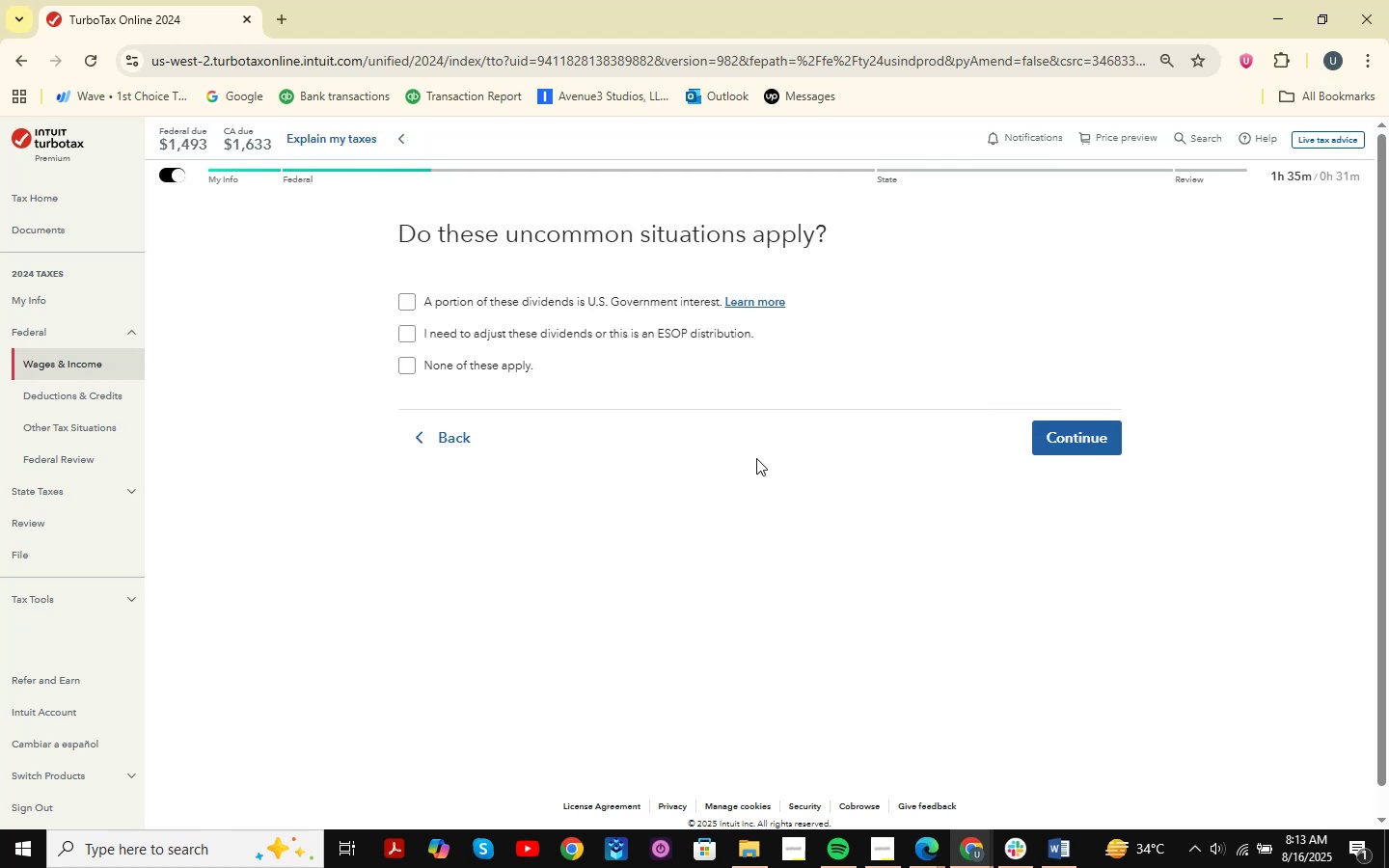 
wait(8.62)
 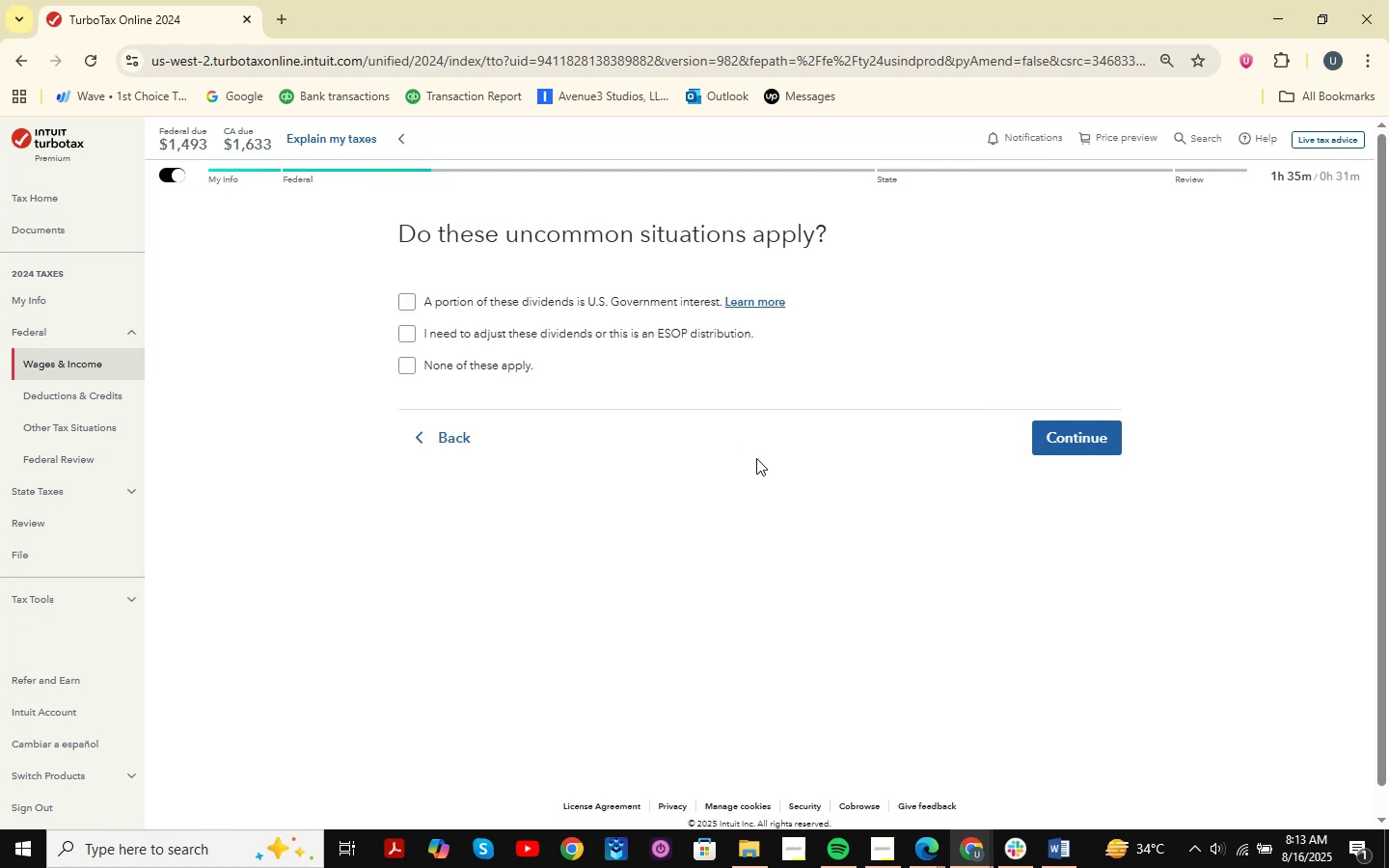 
key(Meta+MetaLeft)
 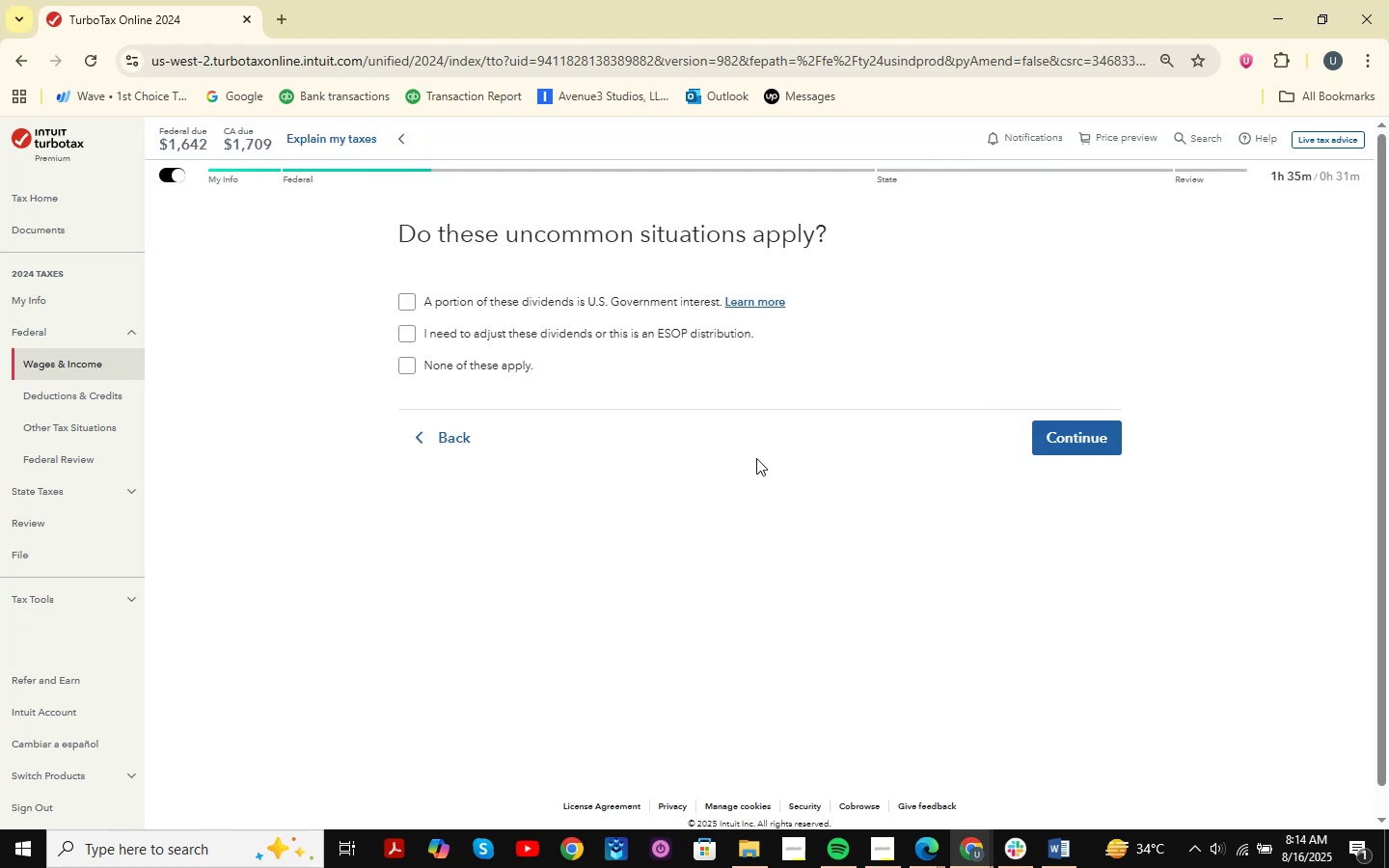 
key(Meta+Shift+ShiftLeft)
 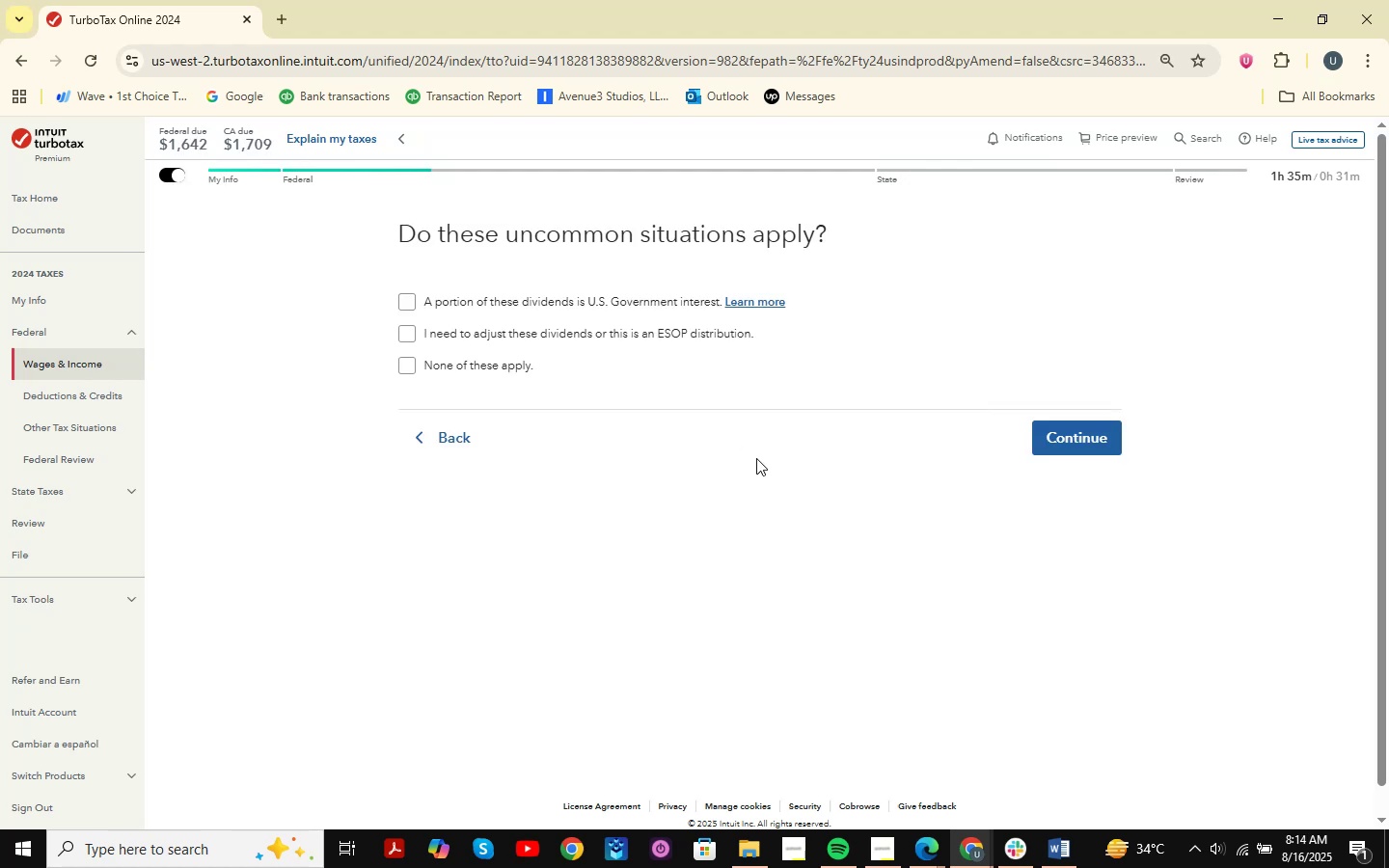 
key(Meta+Shift+S)
 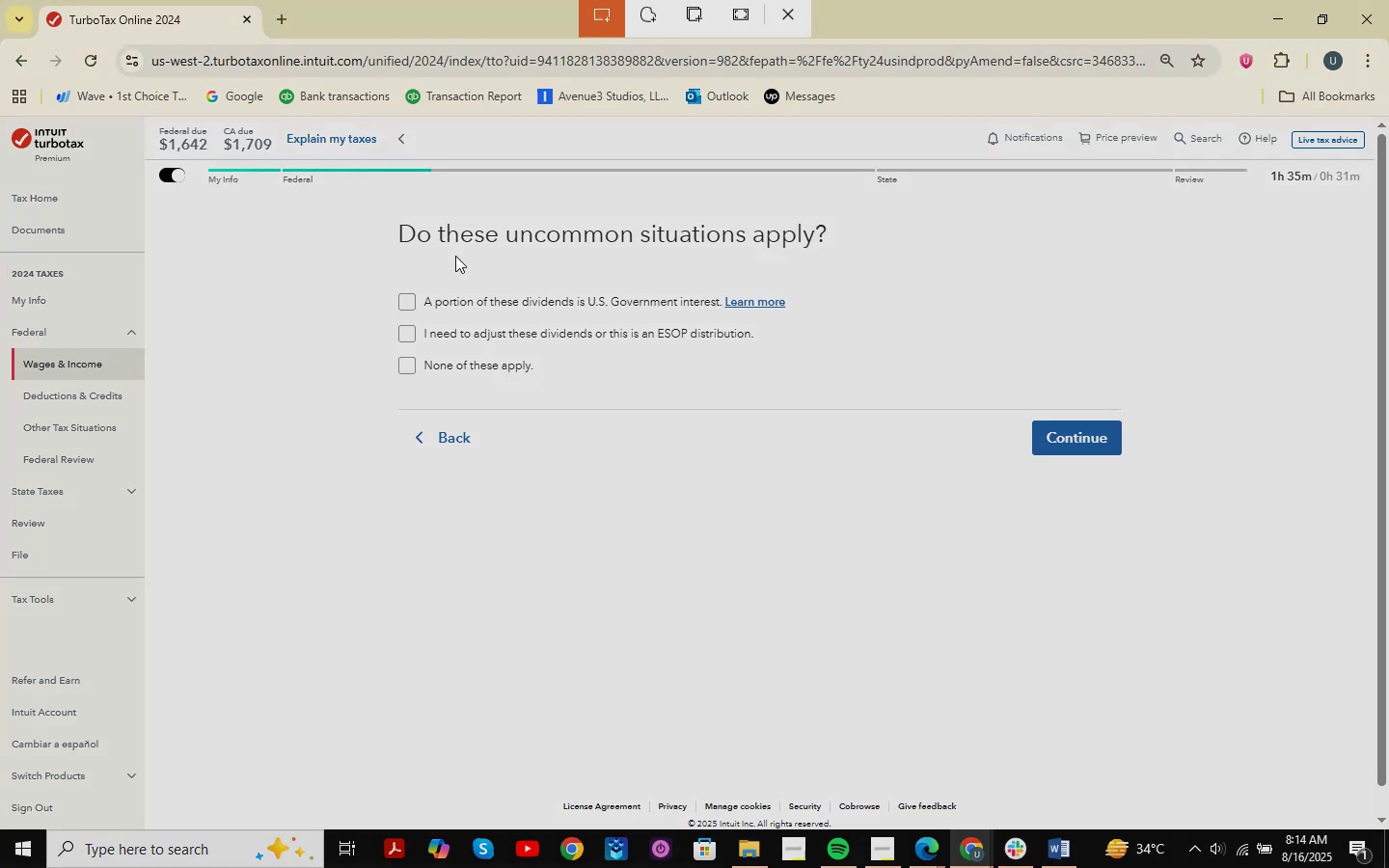 
left_click_drag(start_coordinate=[342, 189], to_coordinate=[1388, 528])
 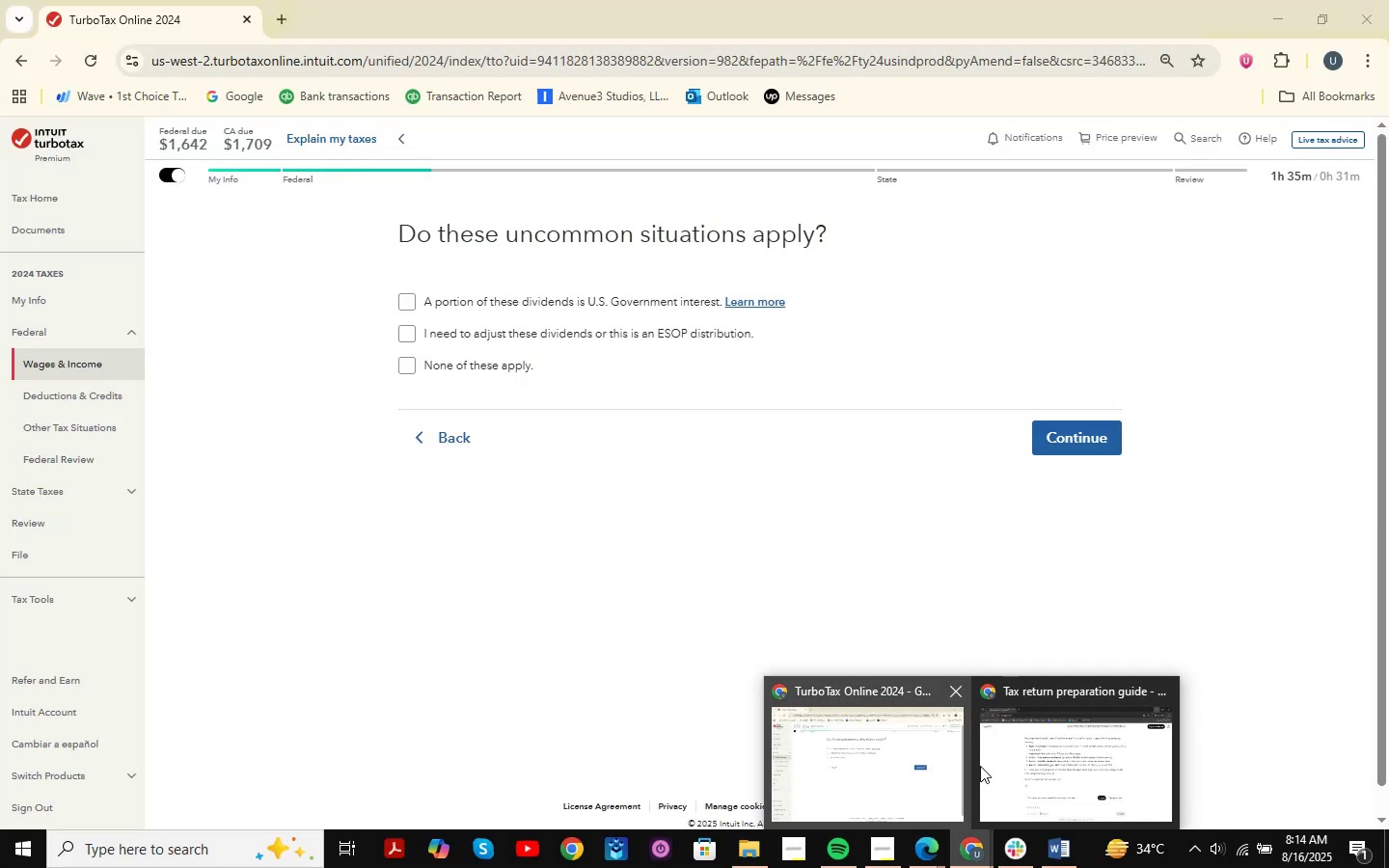 
left_click([1104, 774])
 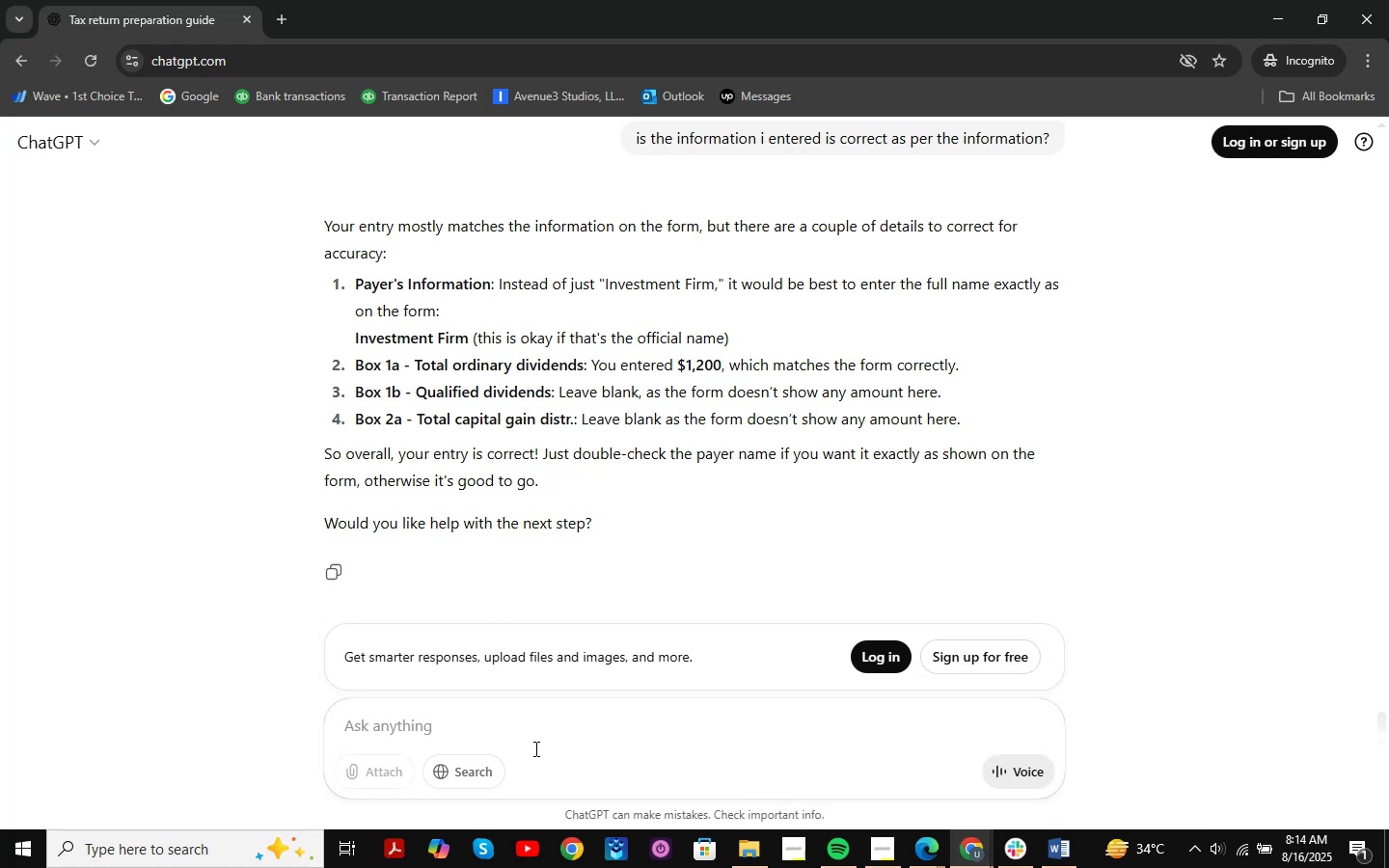 
left_click([534, 751])
 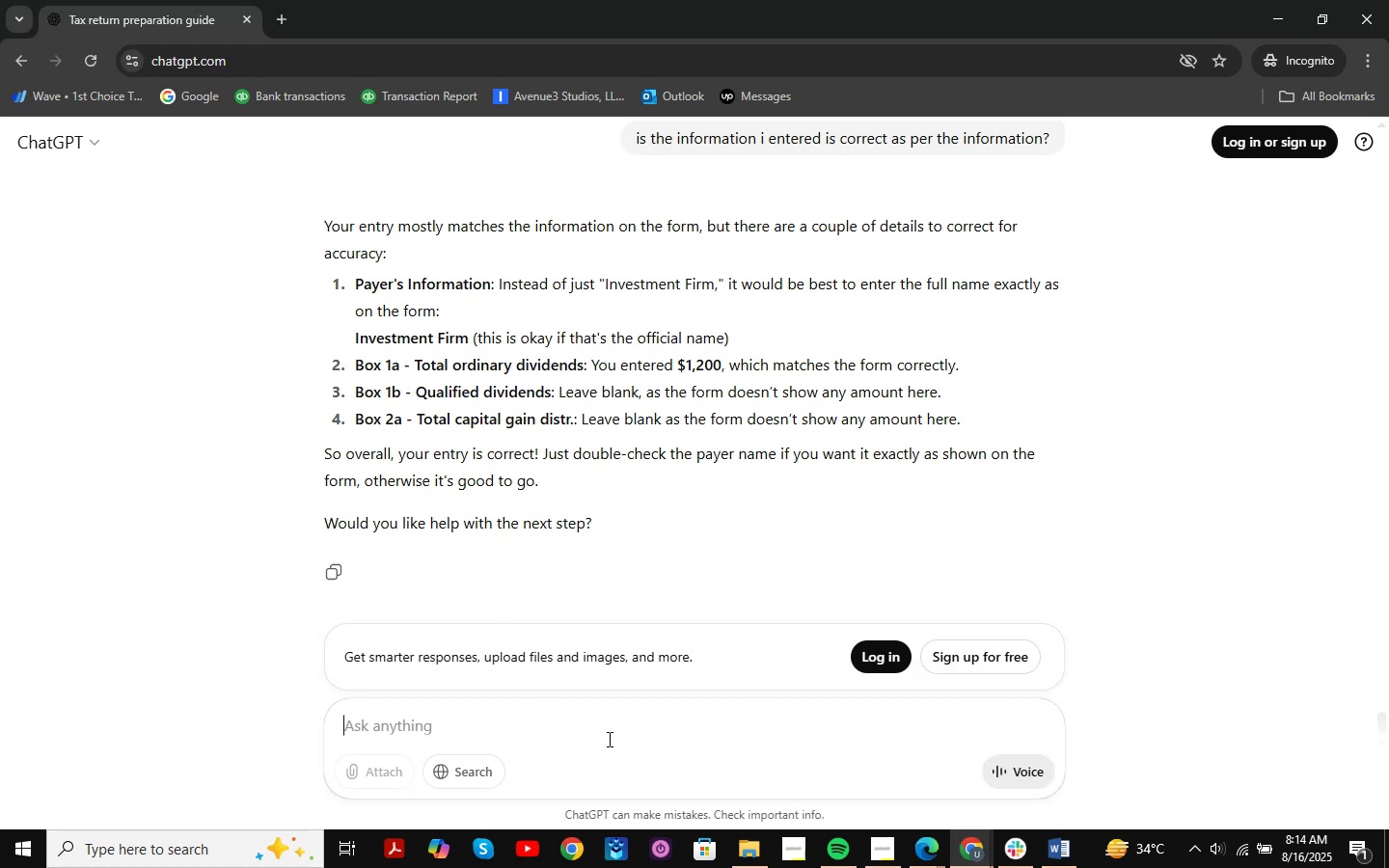 
key(Control+V)
 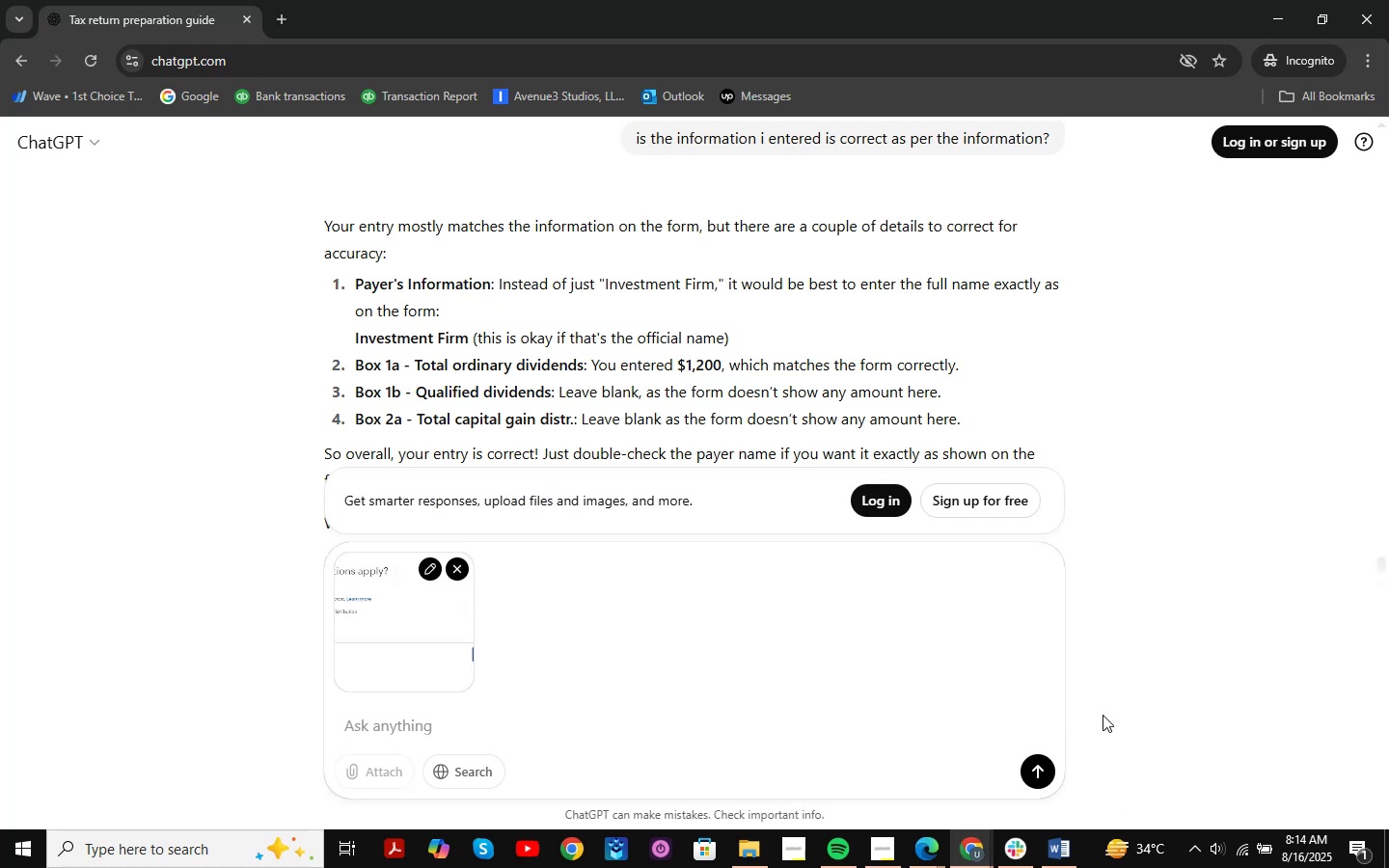 
type(which should i enter )
key(Backspace)
type(?)
 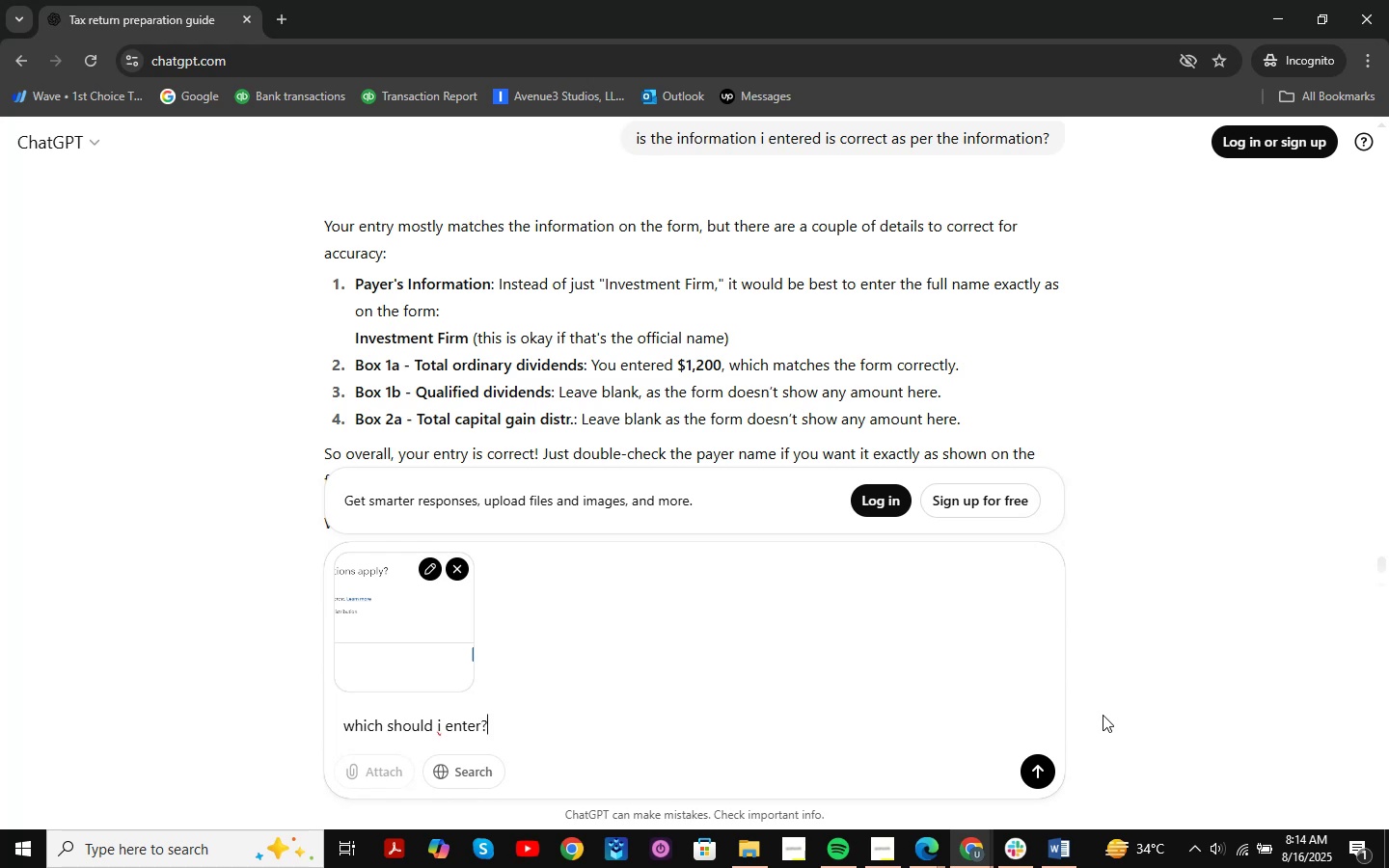 
key(Enter)
 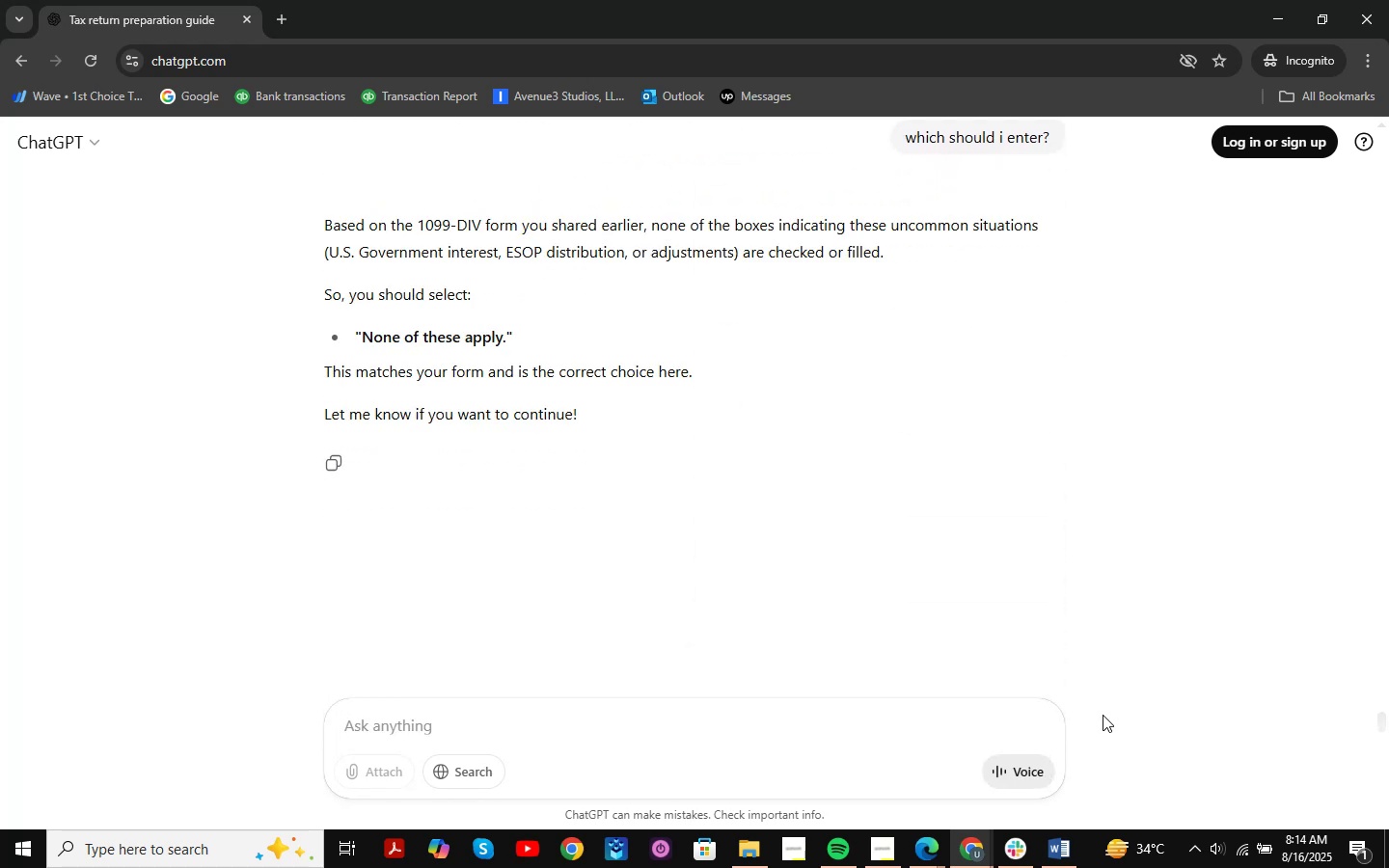 
wait(10.21)
 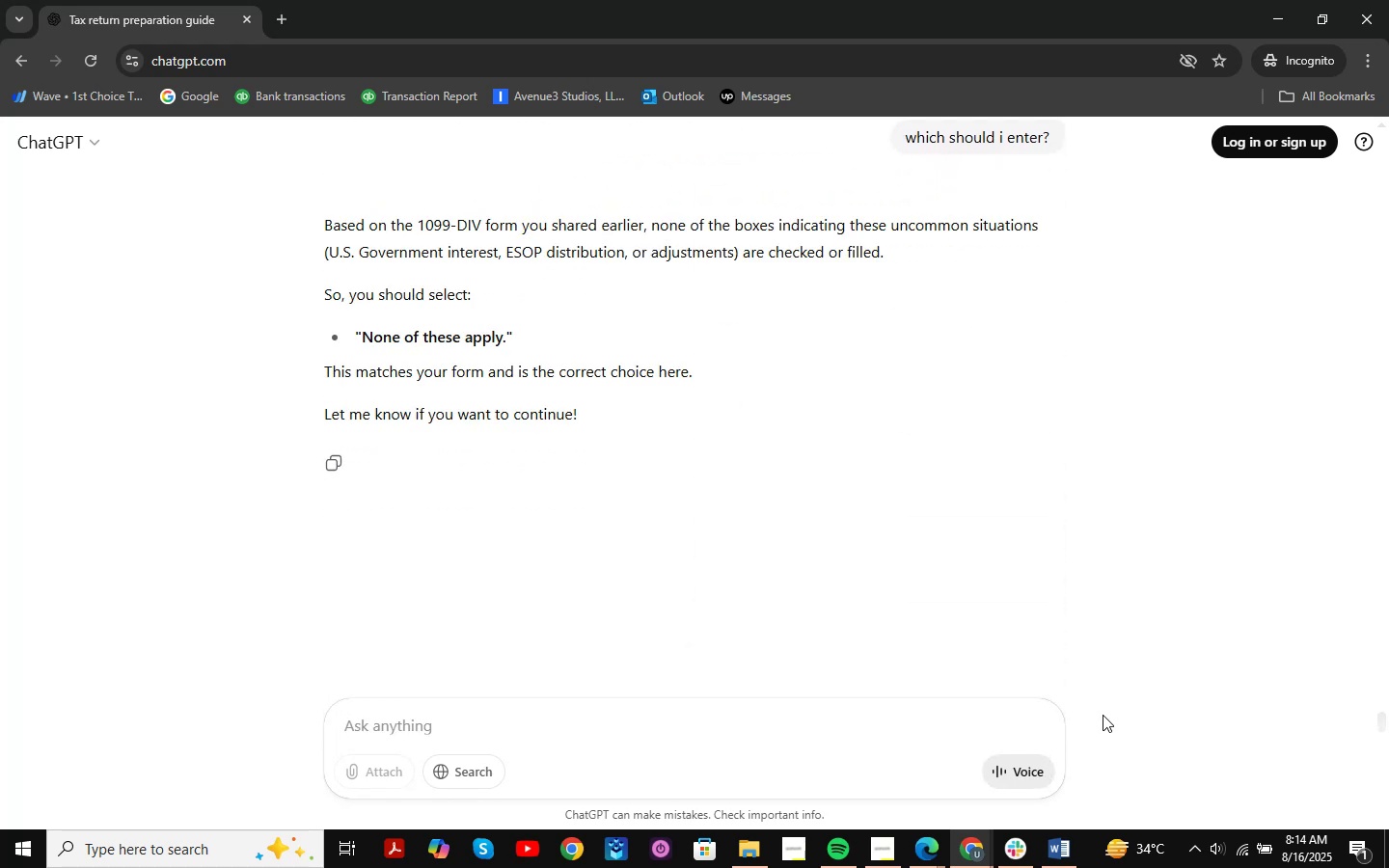 
left_click([1272, 19])
 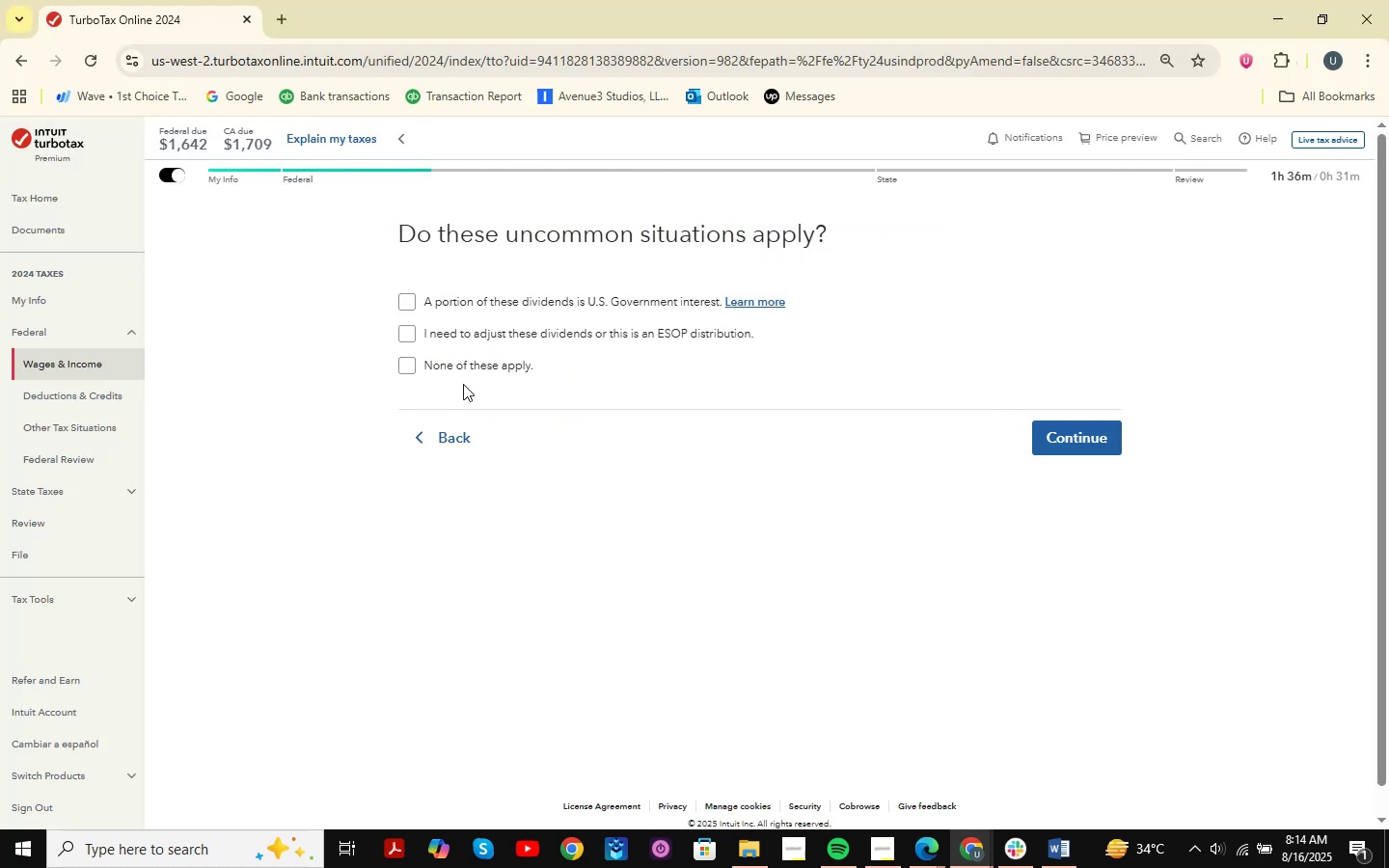 
left_click([468, 364])
 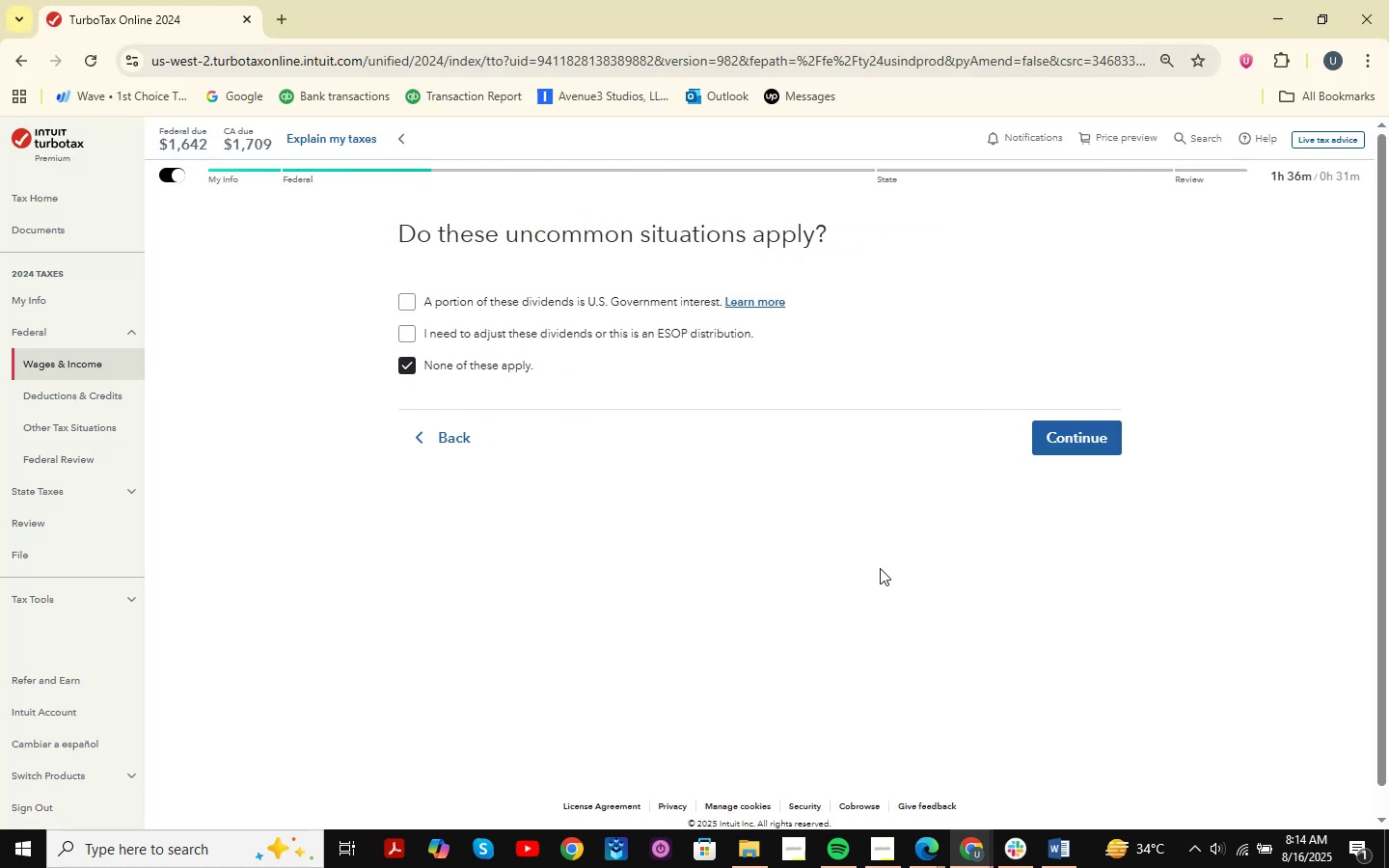 
wait(12.74)
 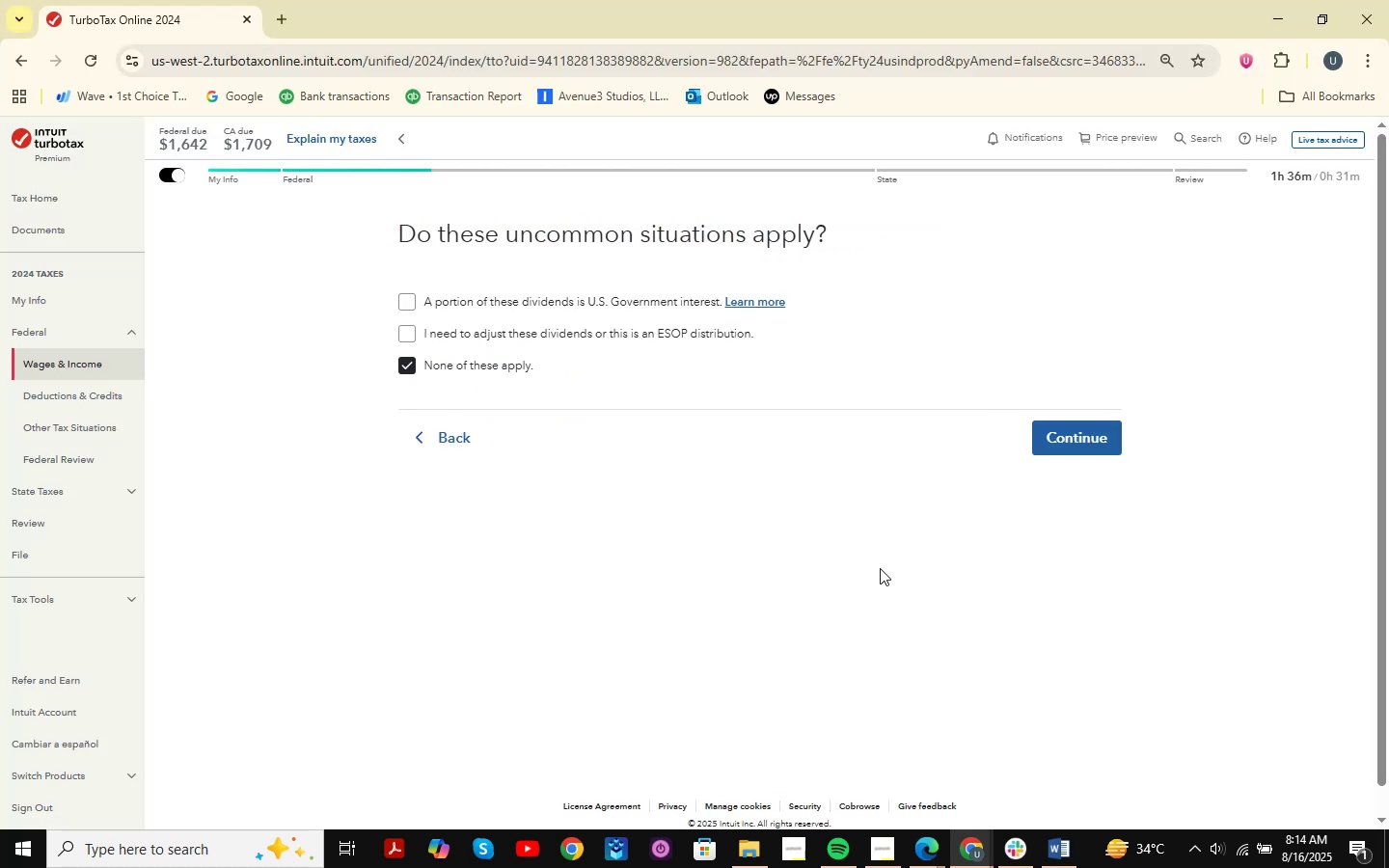 
left_click([1096, 448])
 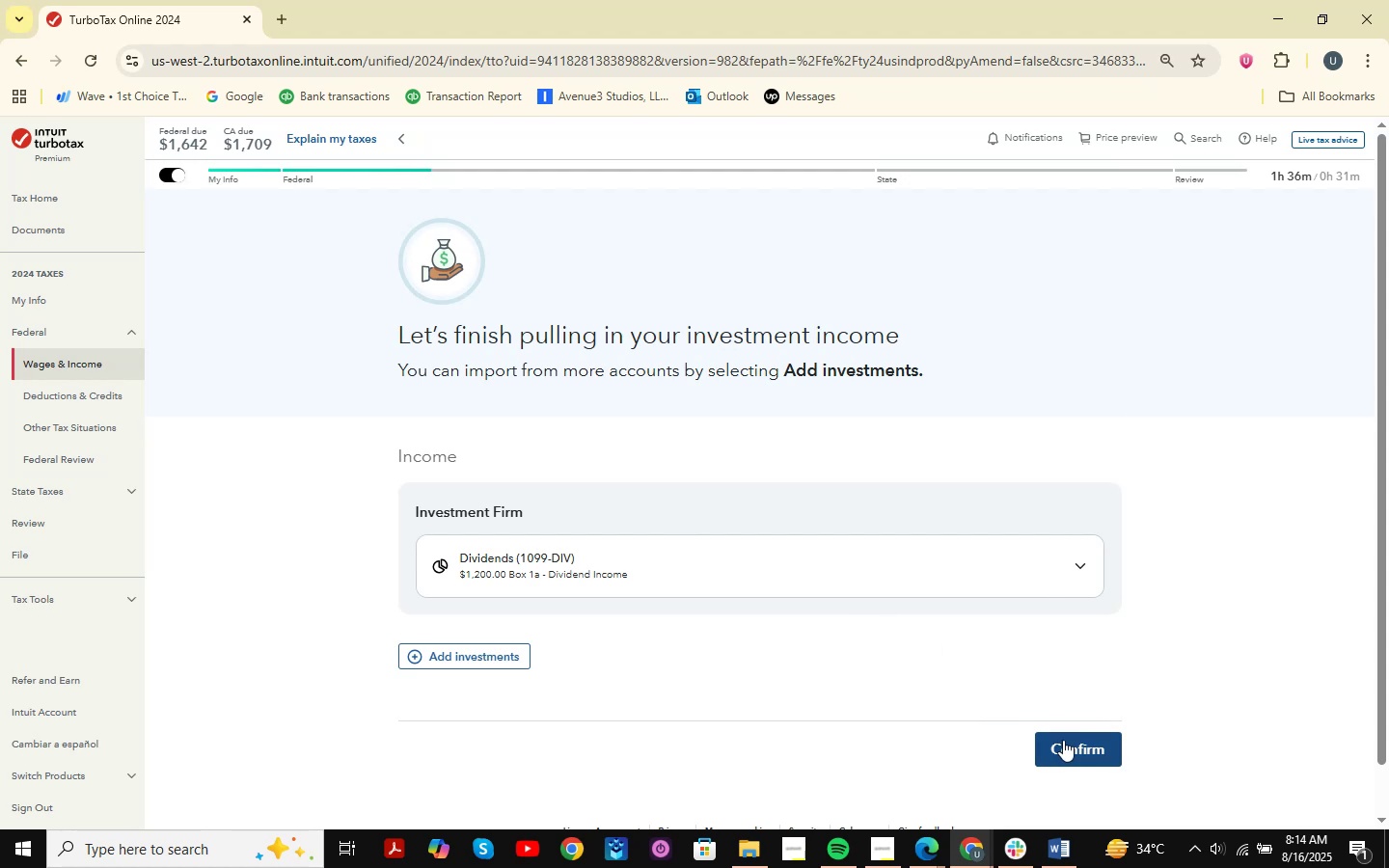 
wait(17.46)
 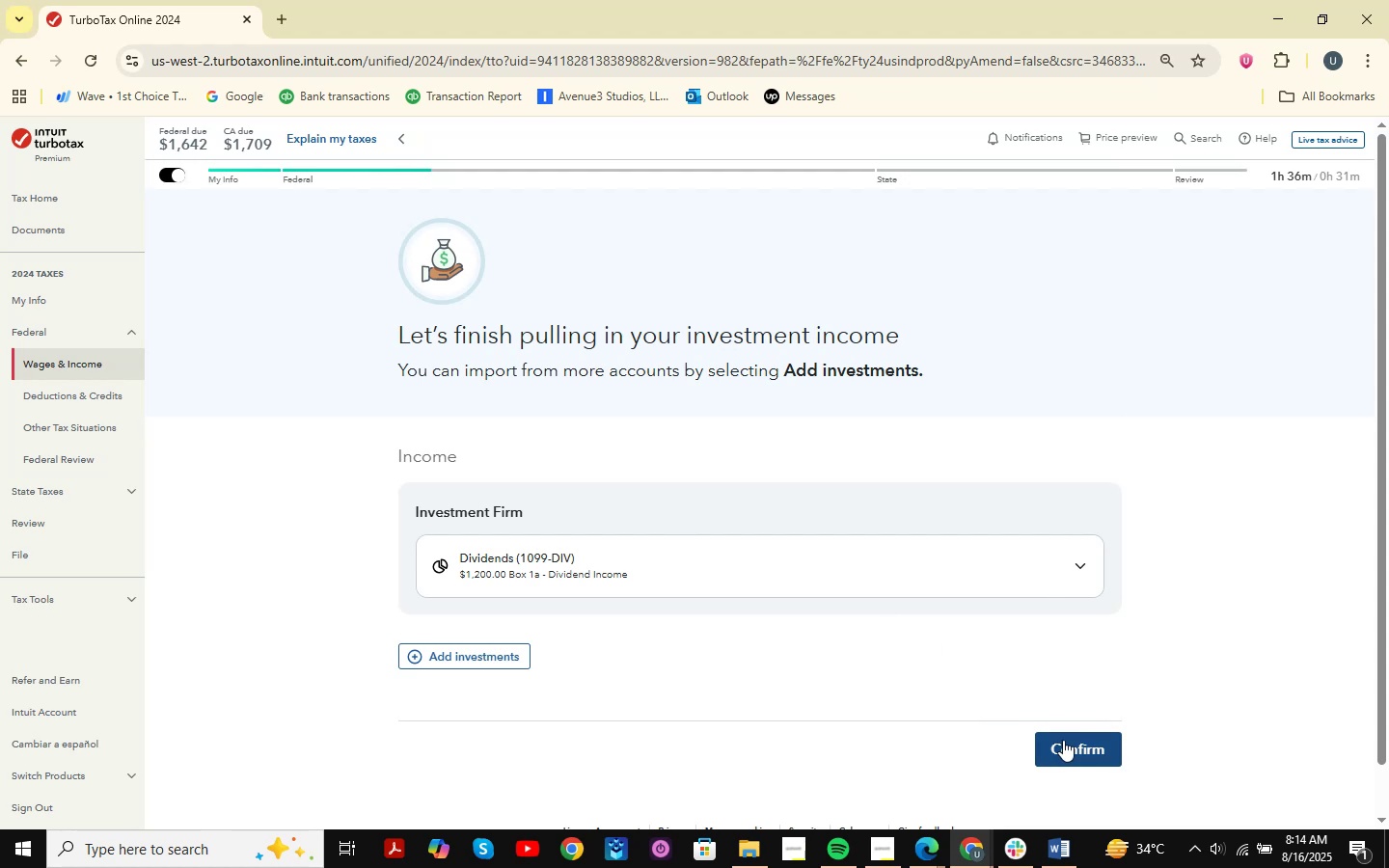 
double_click([1073, 853])
 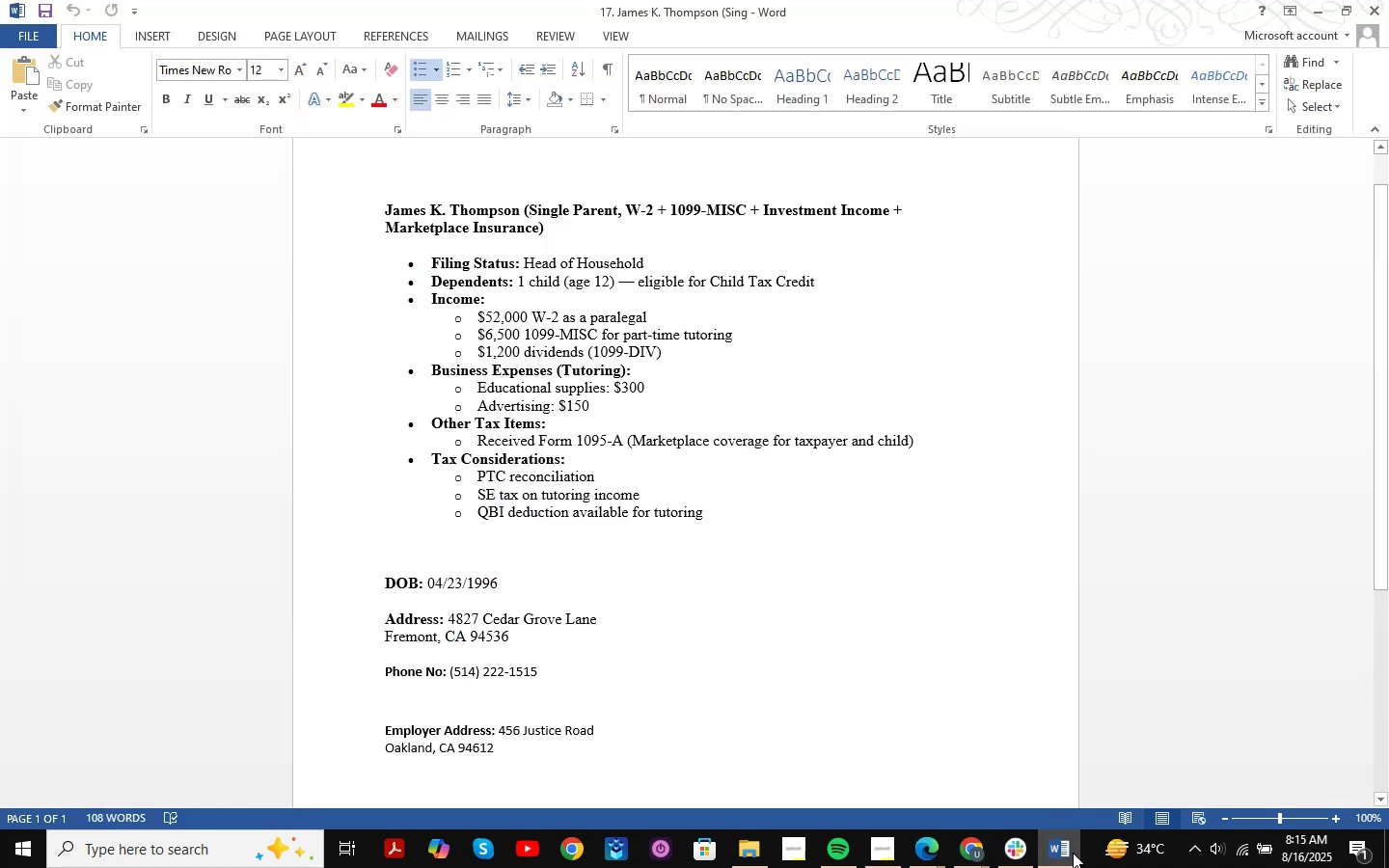 
left_click([1073, 853])
 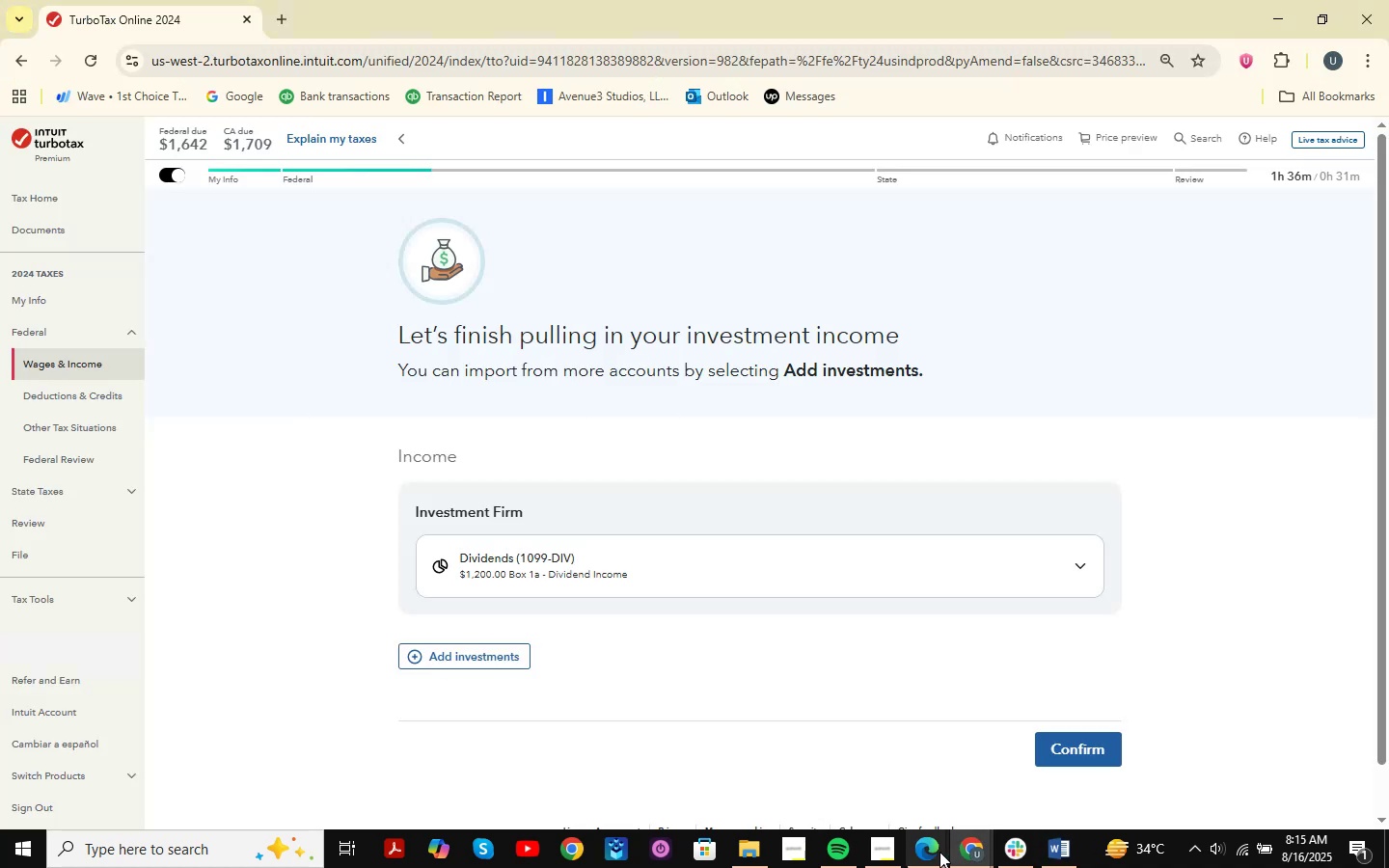 
left_click([934, 851])
 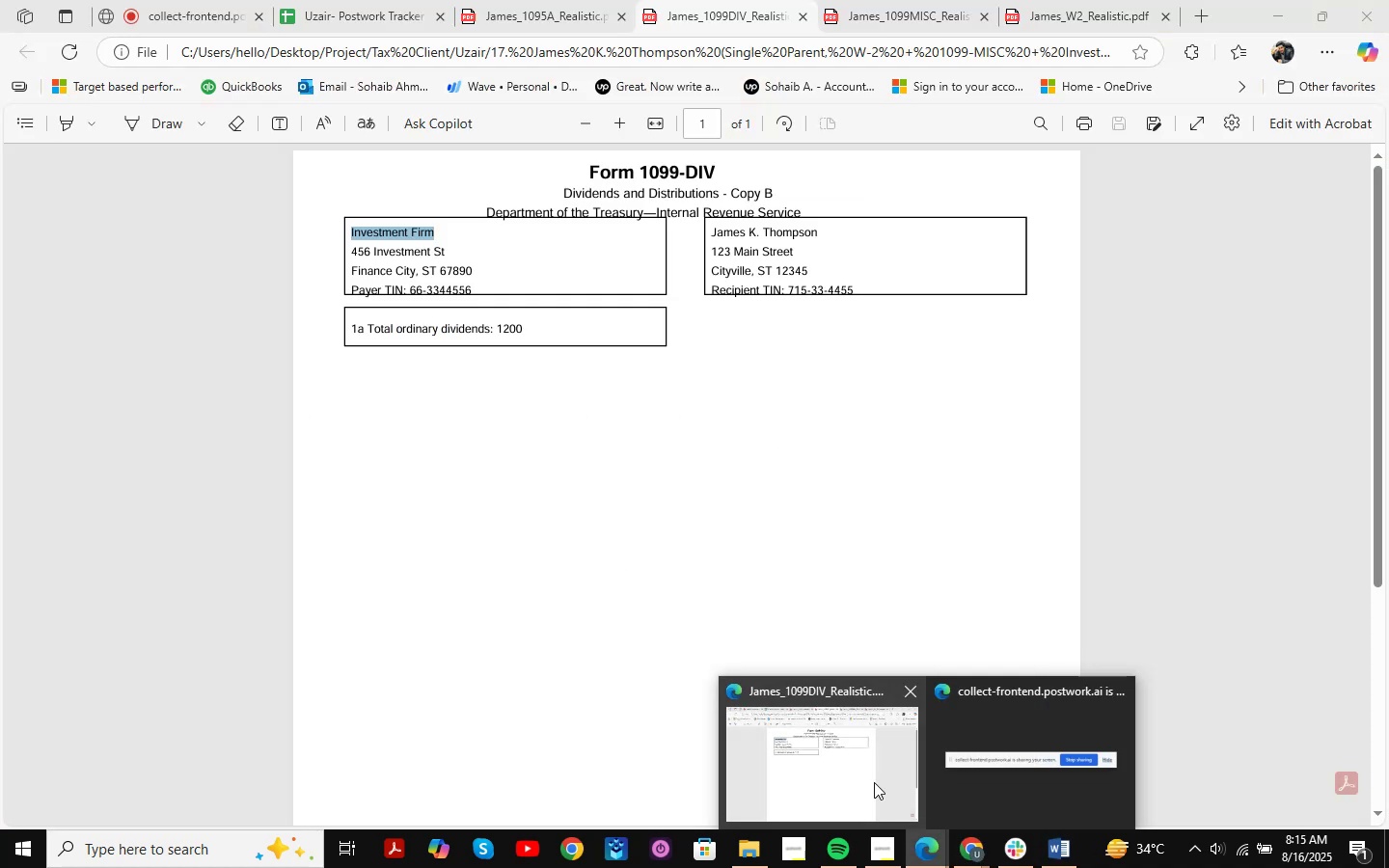 
left_click([874, 782])
 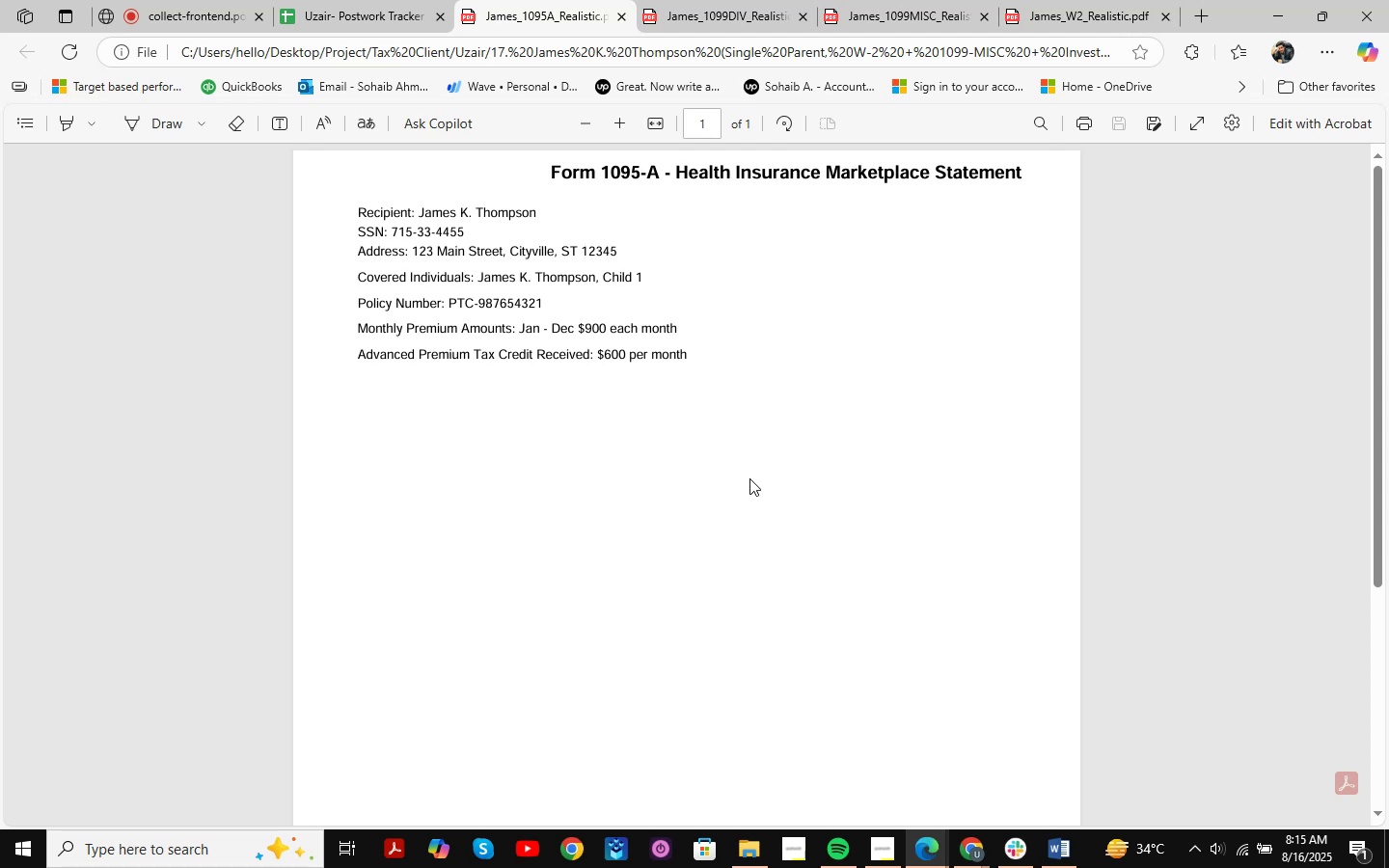 
left_click([1271, 17])
 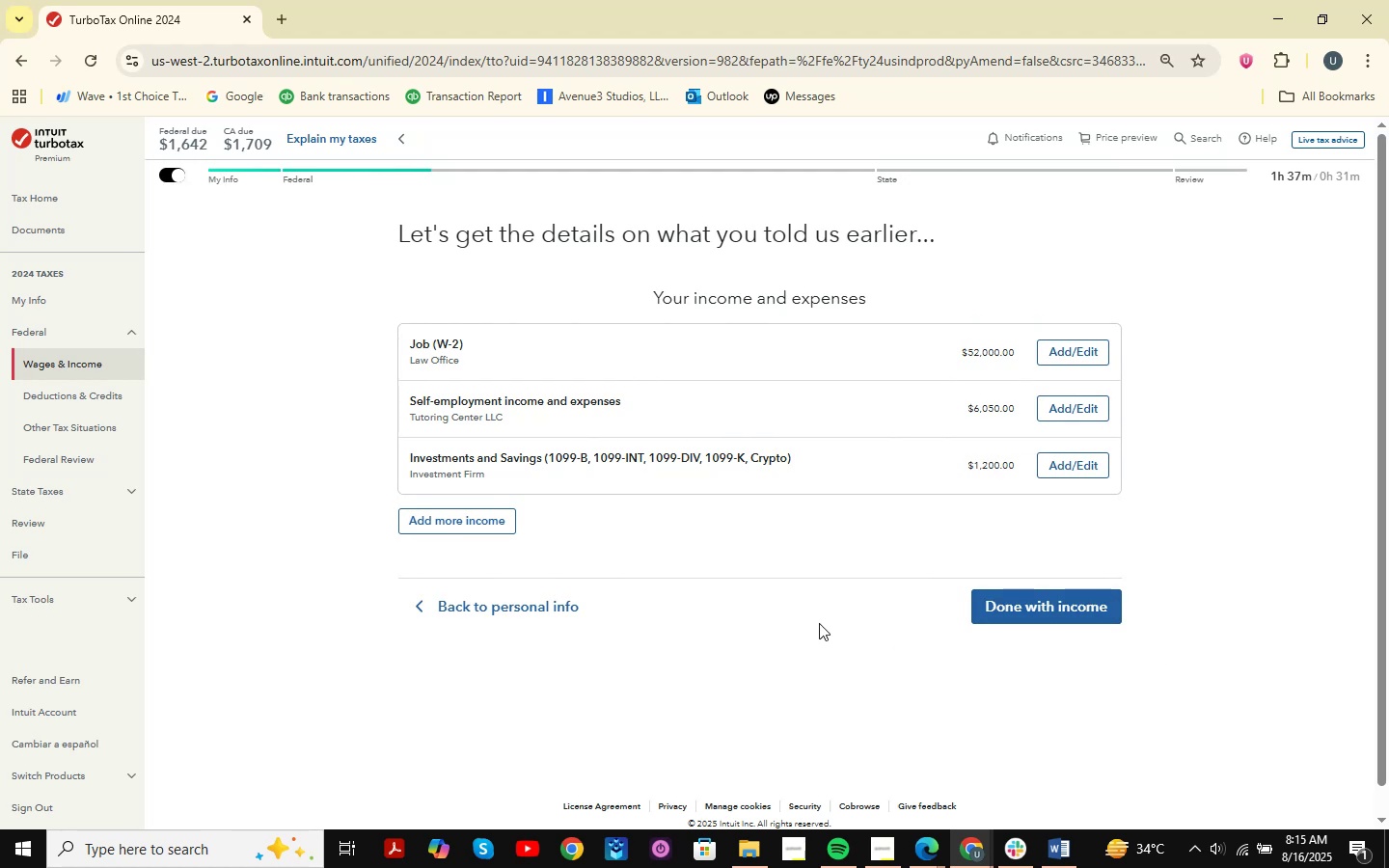 
wait(19.15)
 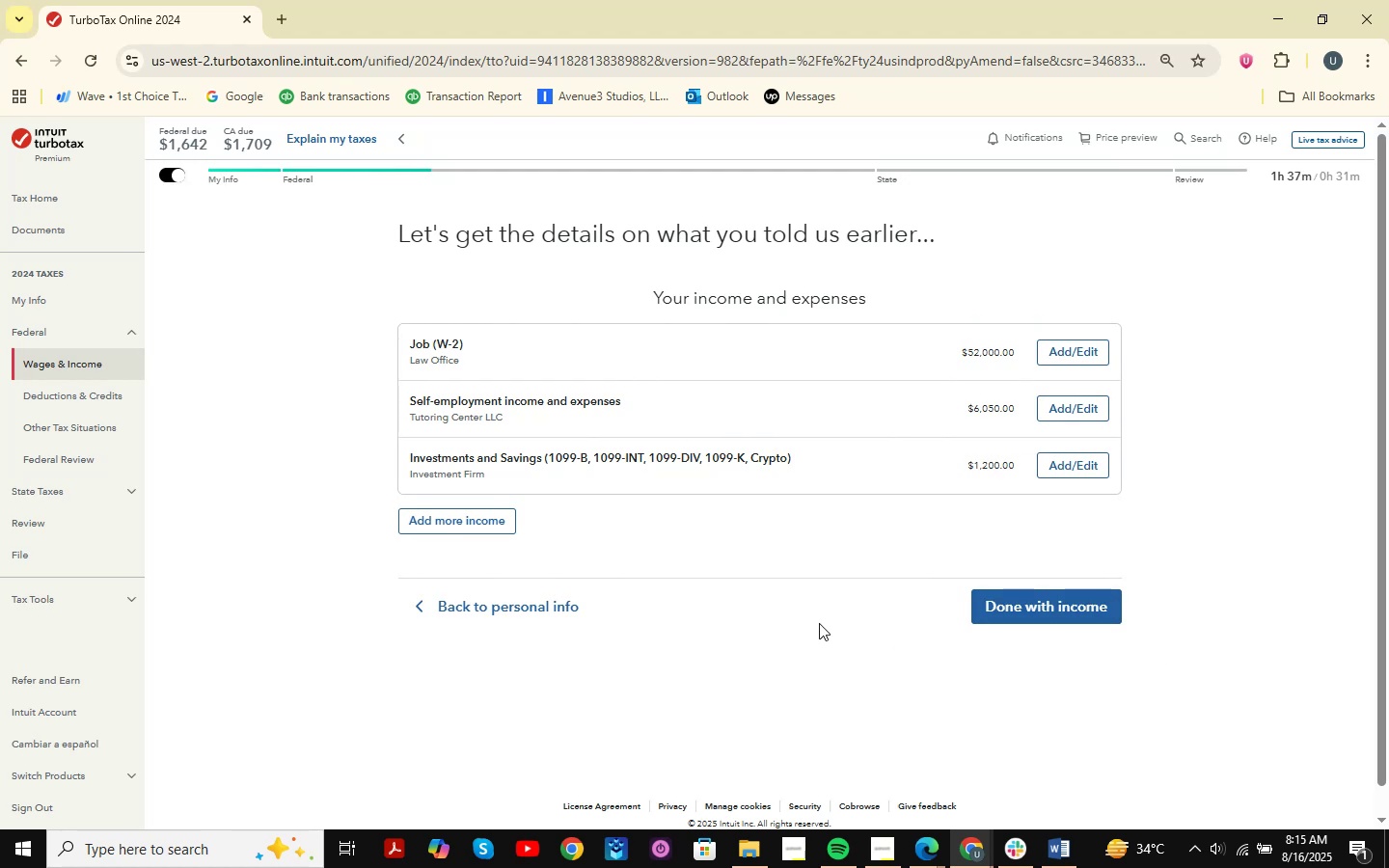 
left_click([906, 853])
 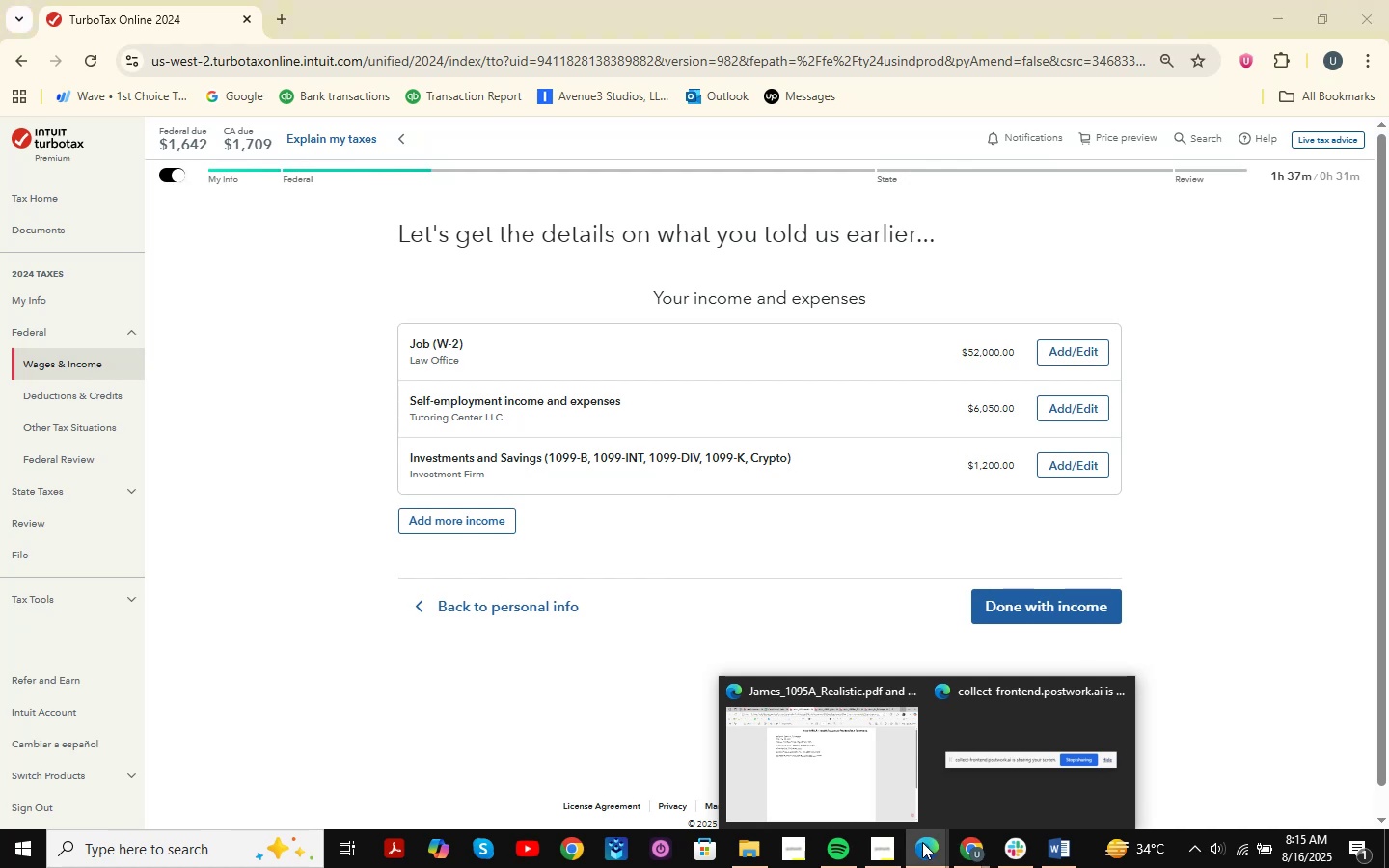 
left_click([922, 842])
 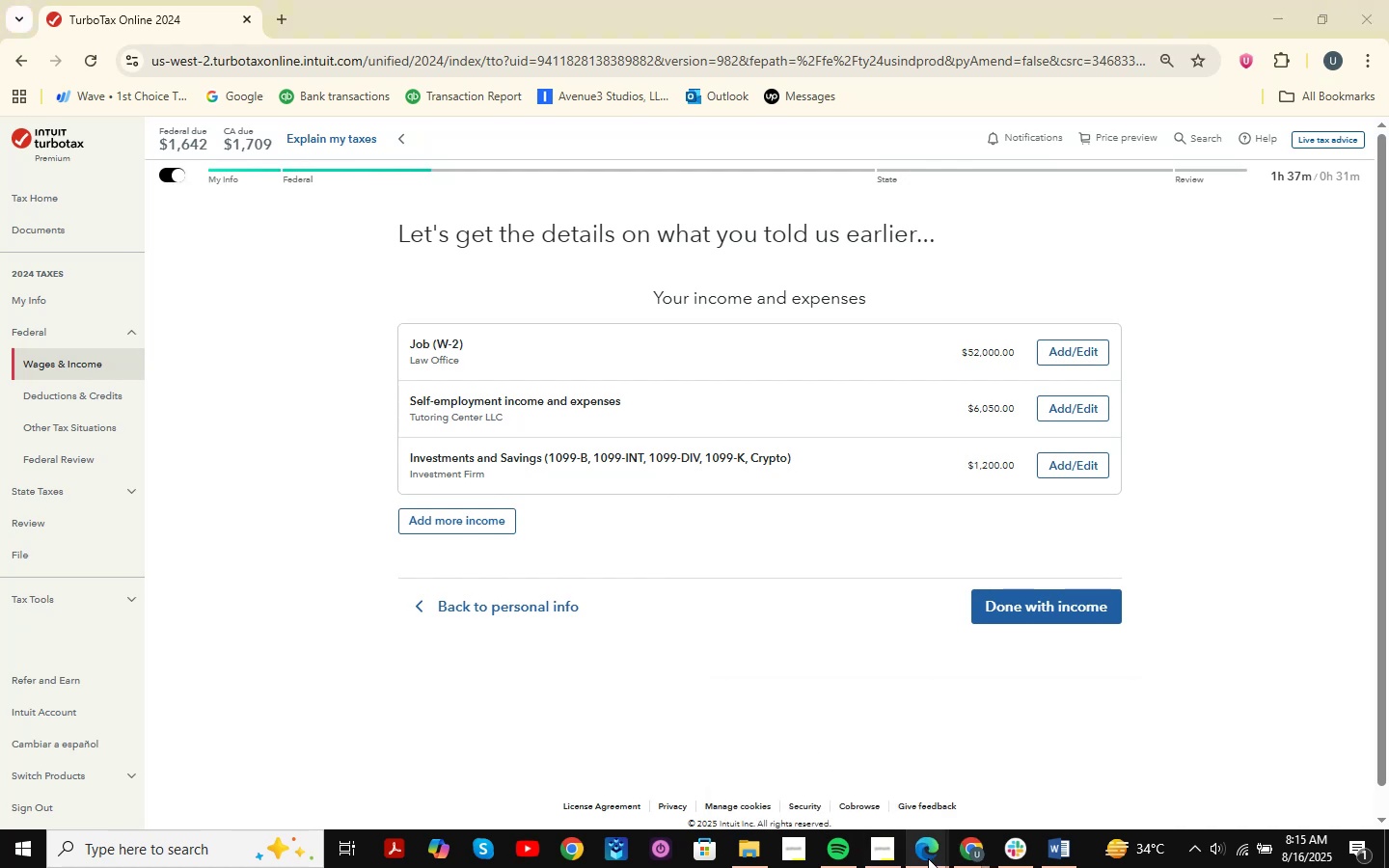 
double_click([897, 790])
 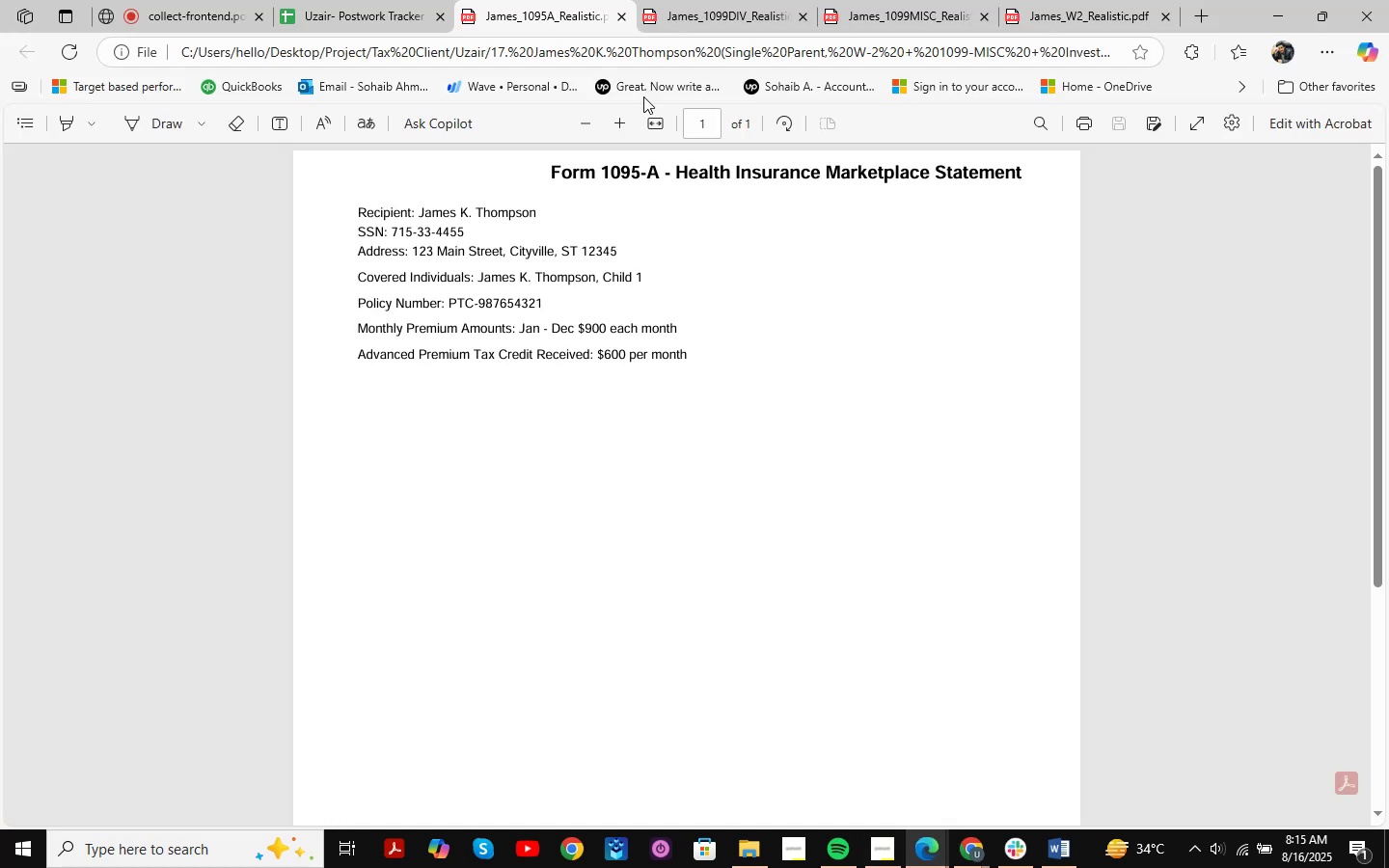 
left_click([686, 0])
 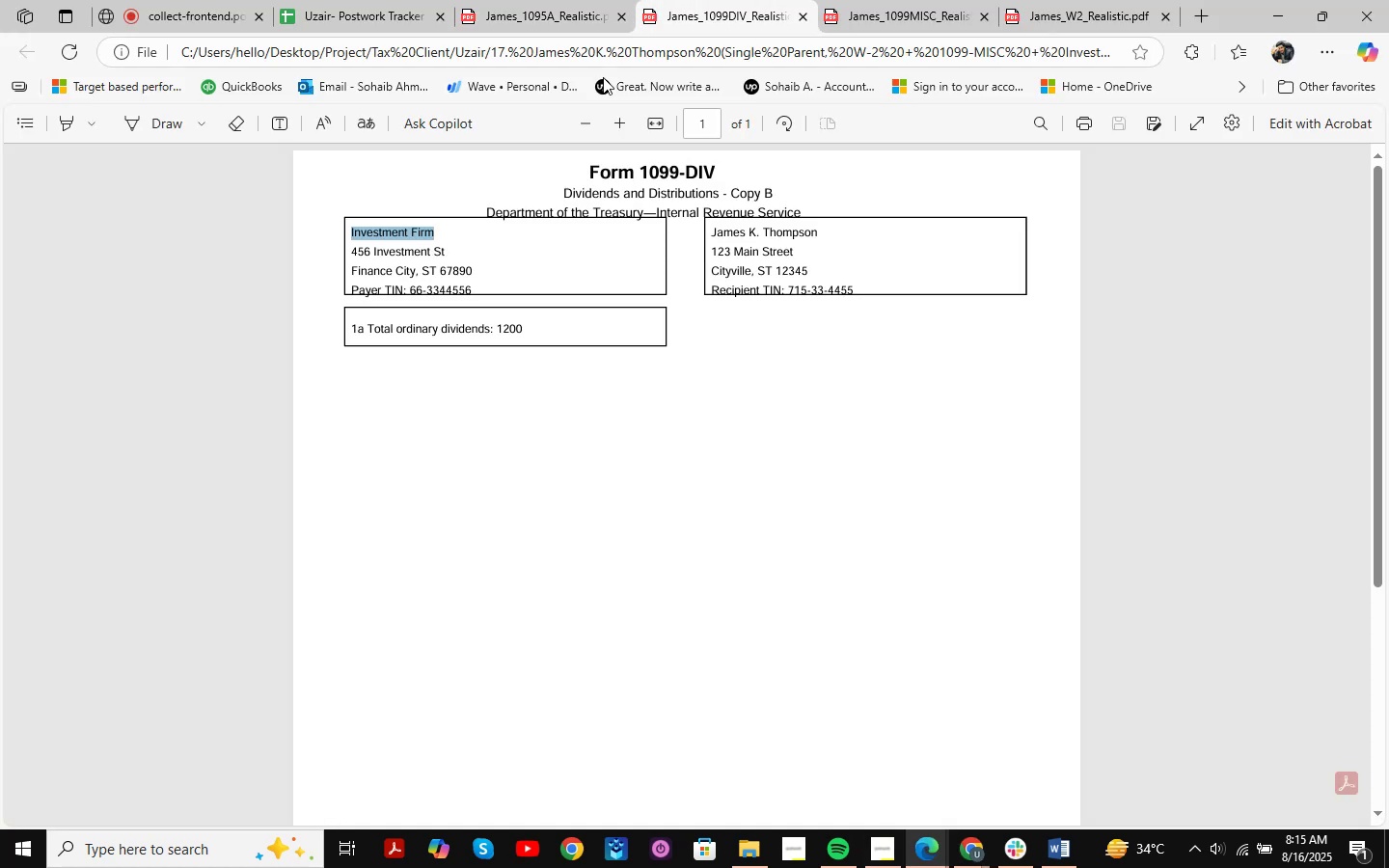 
left_click([520, 0])
 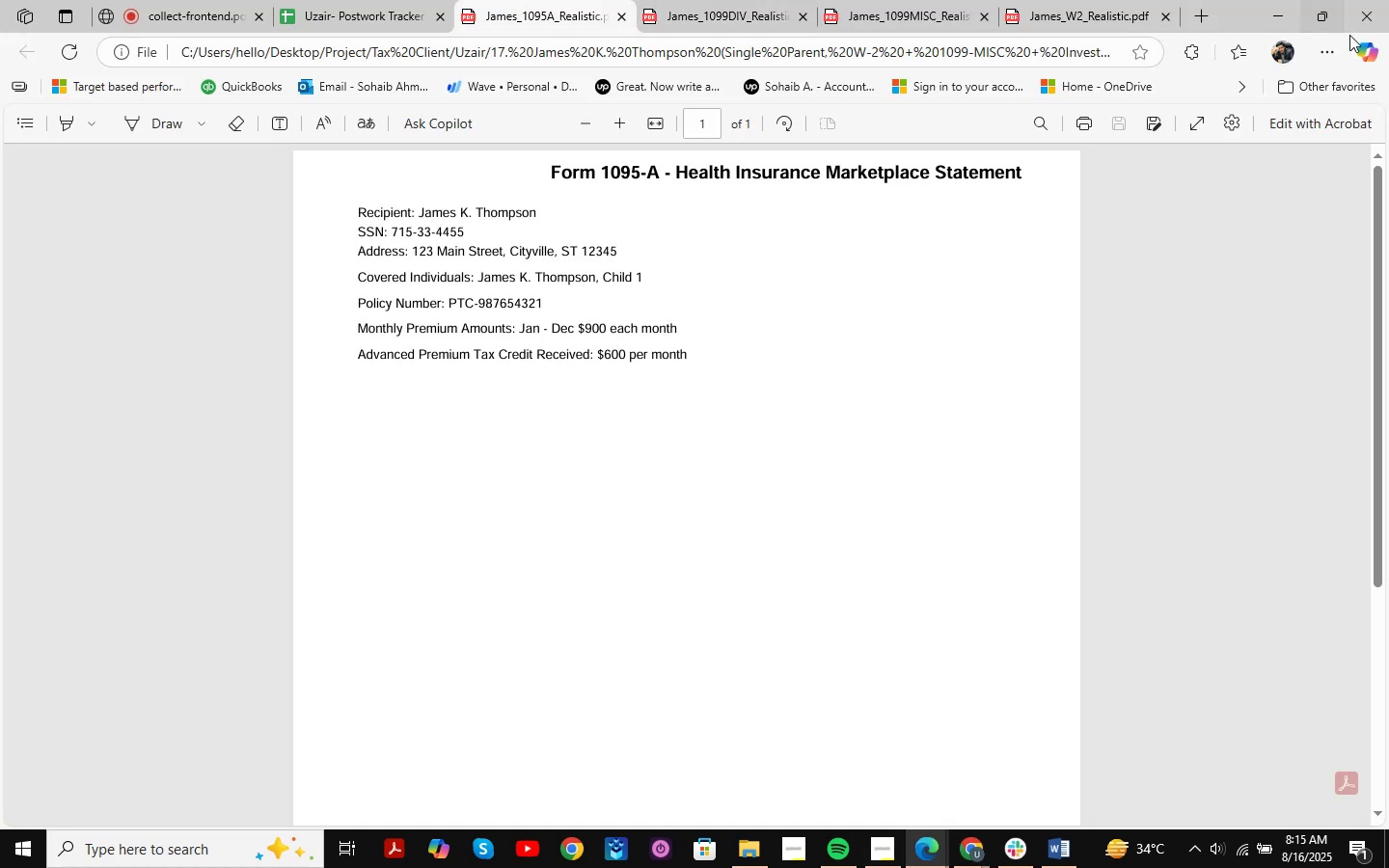 
left_click([1273, 14])
 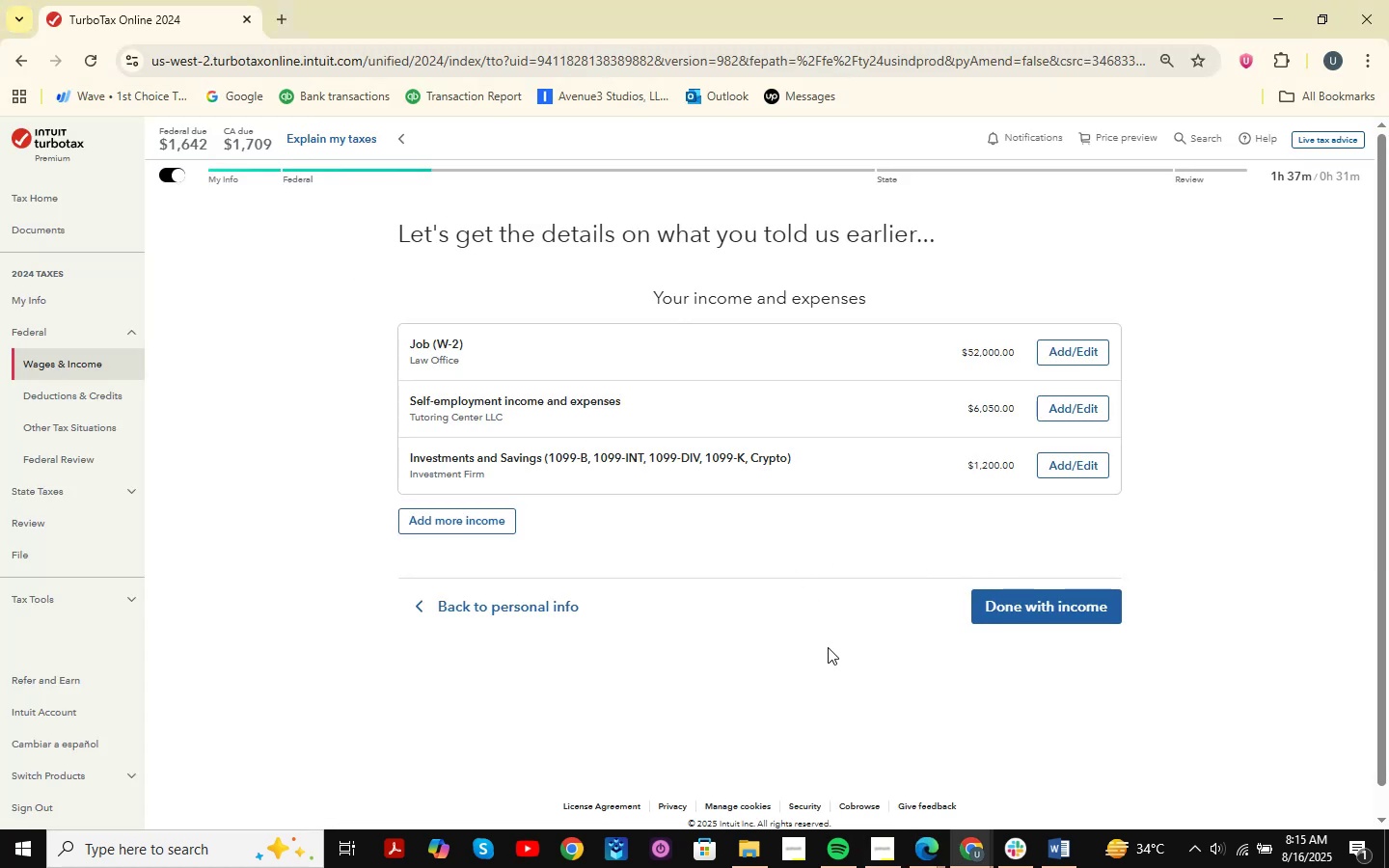 
left_click([970, 851])
 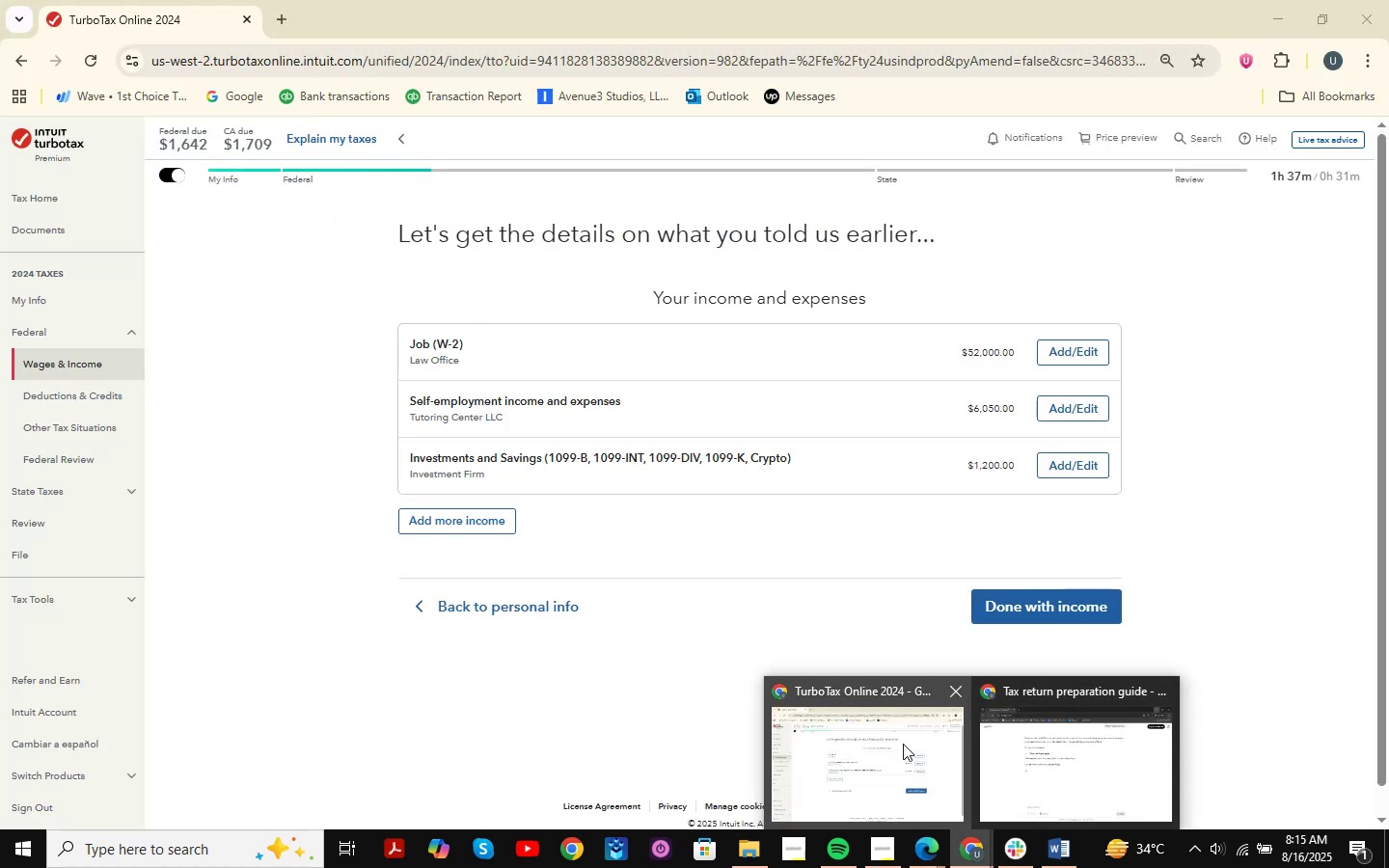 
wait(9.25)
 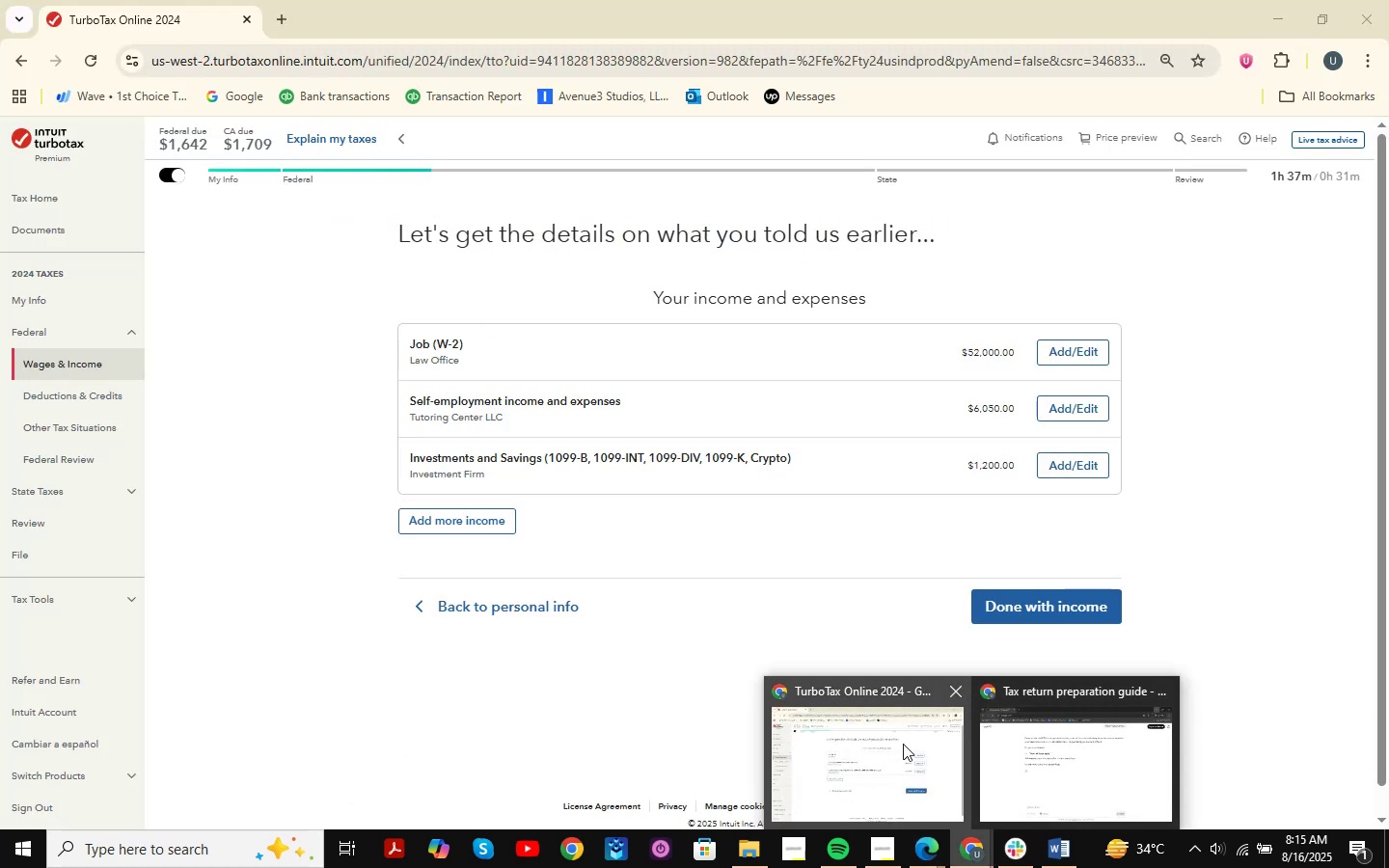 
left_click([903, 744])
 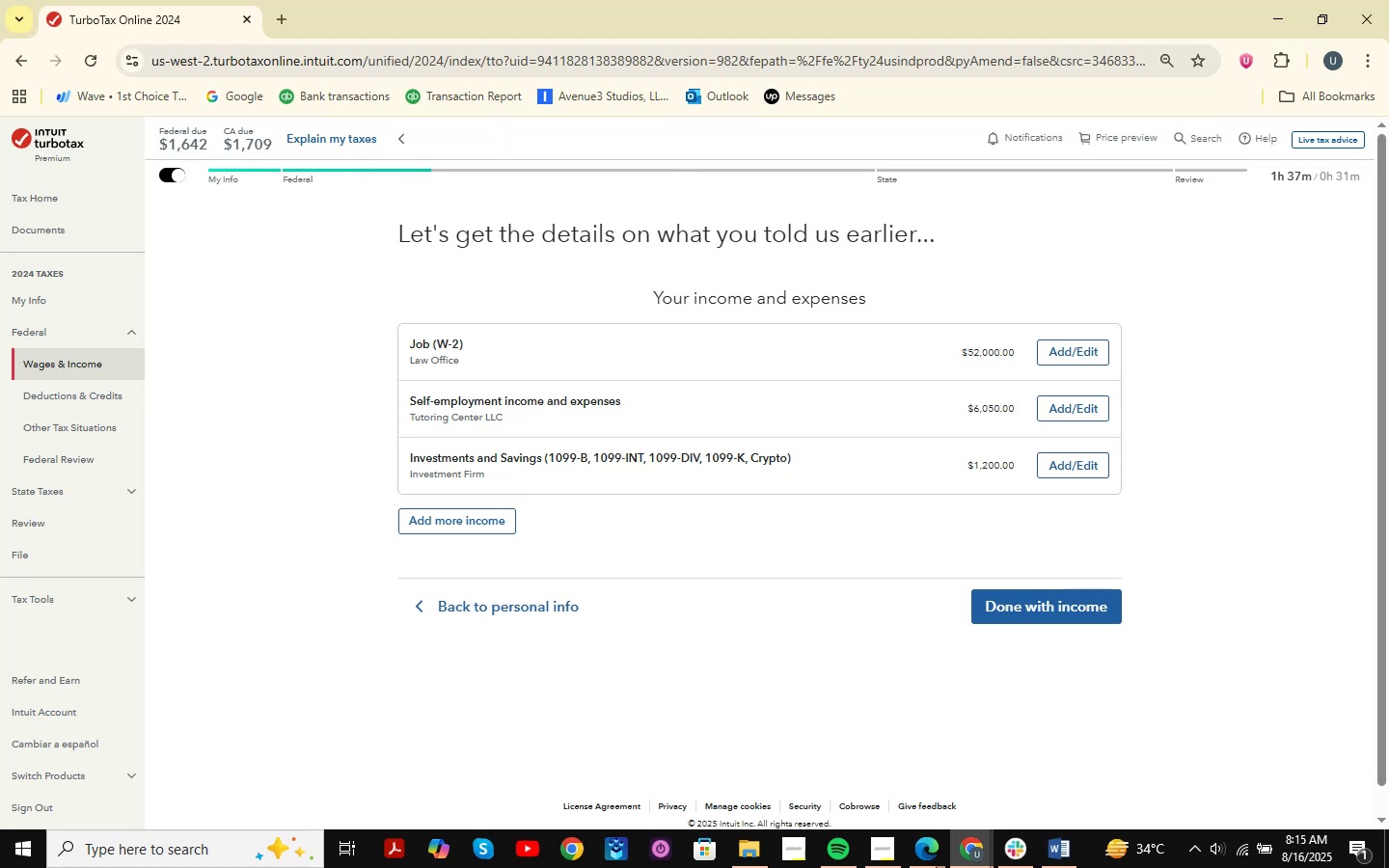 
left_click([912, 852])
 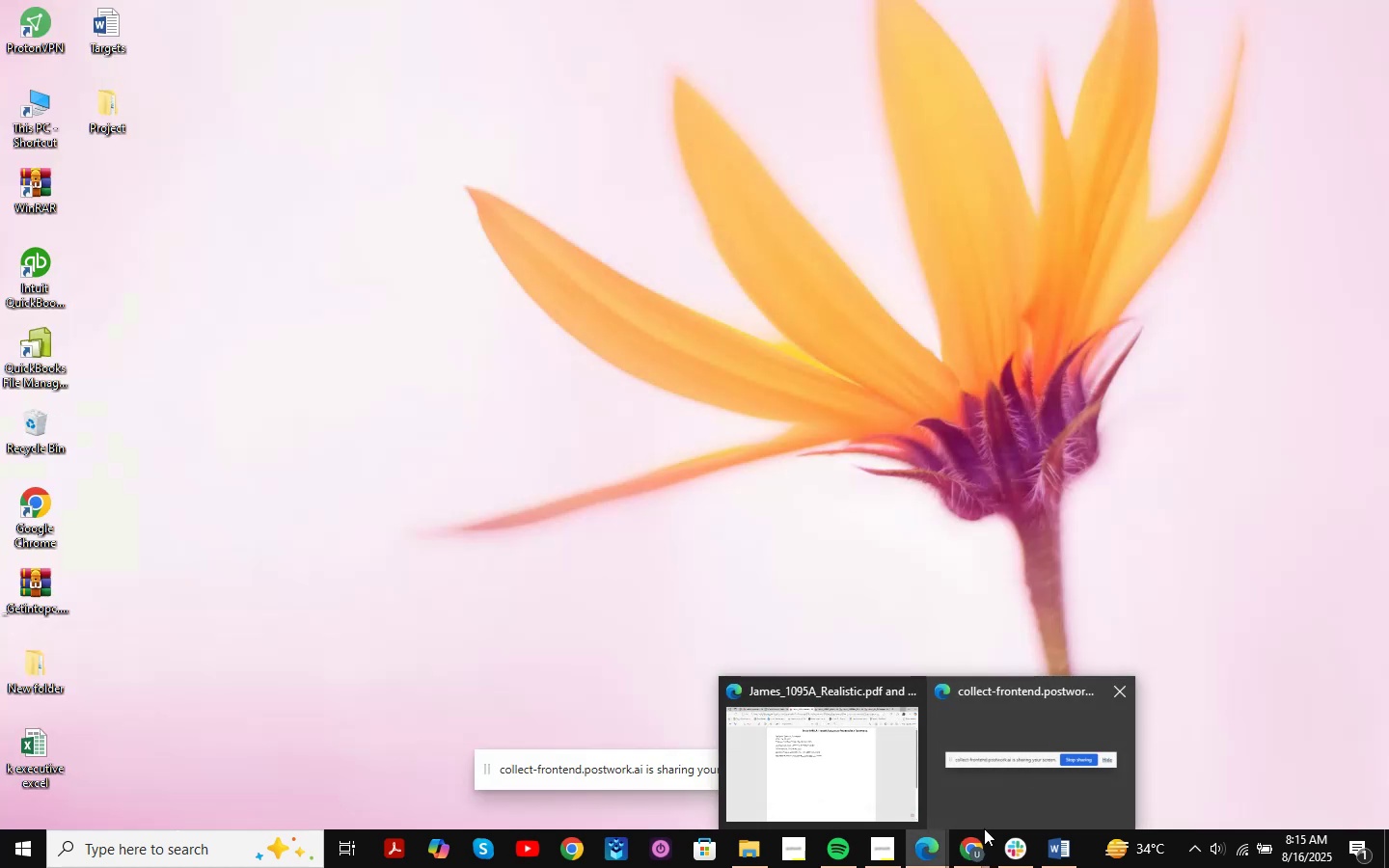 
left_click([974, 867])
 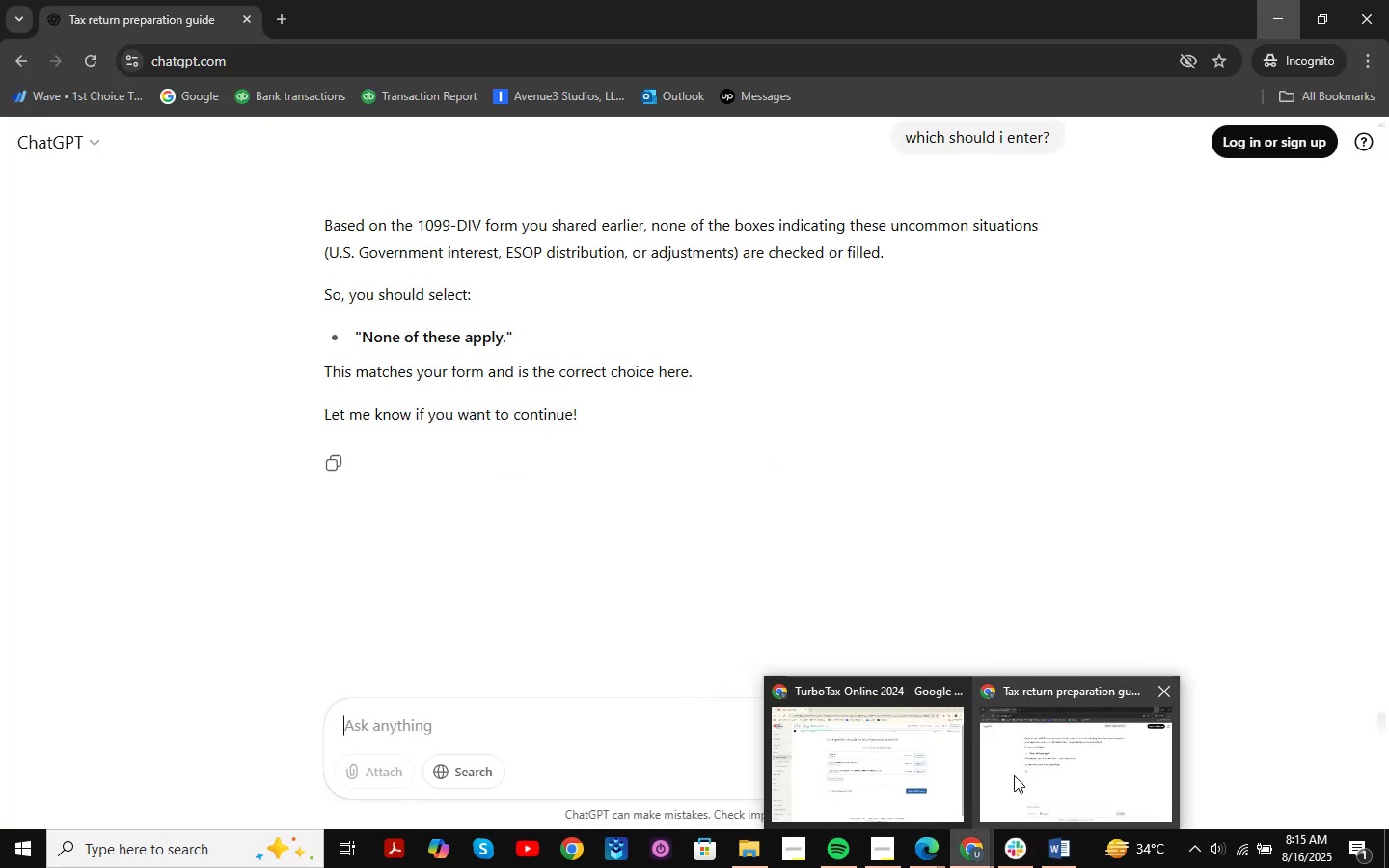 
wait(7.65)
 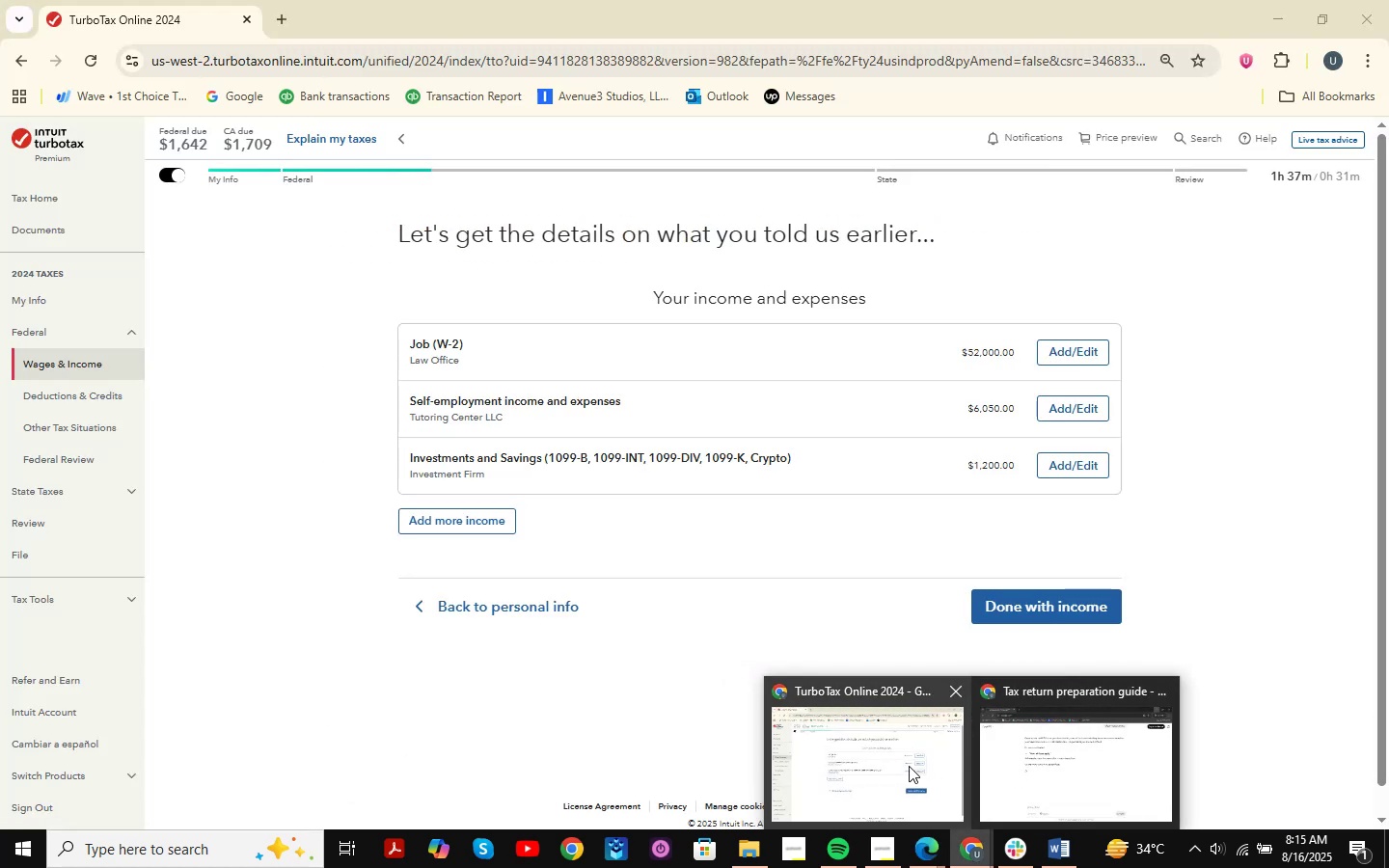 
double_click([706, 591])
 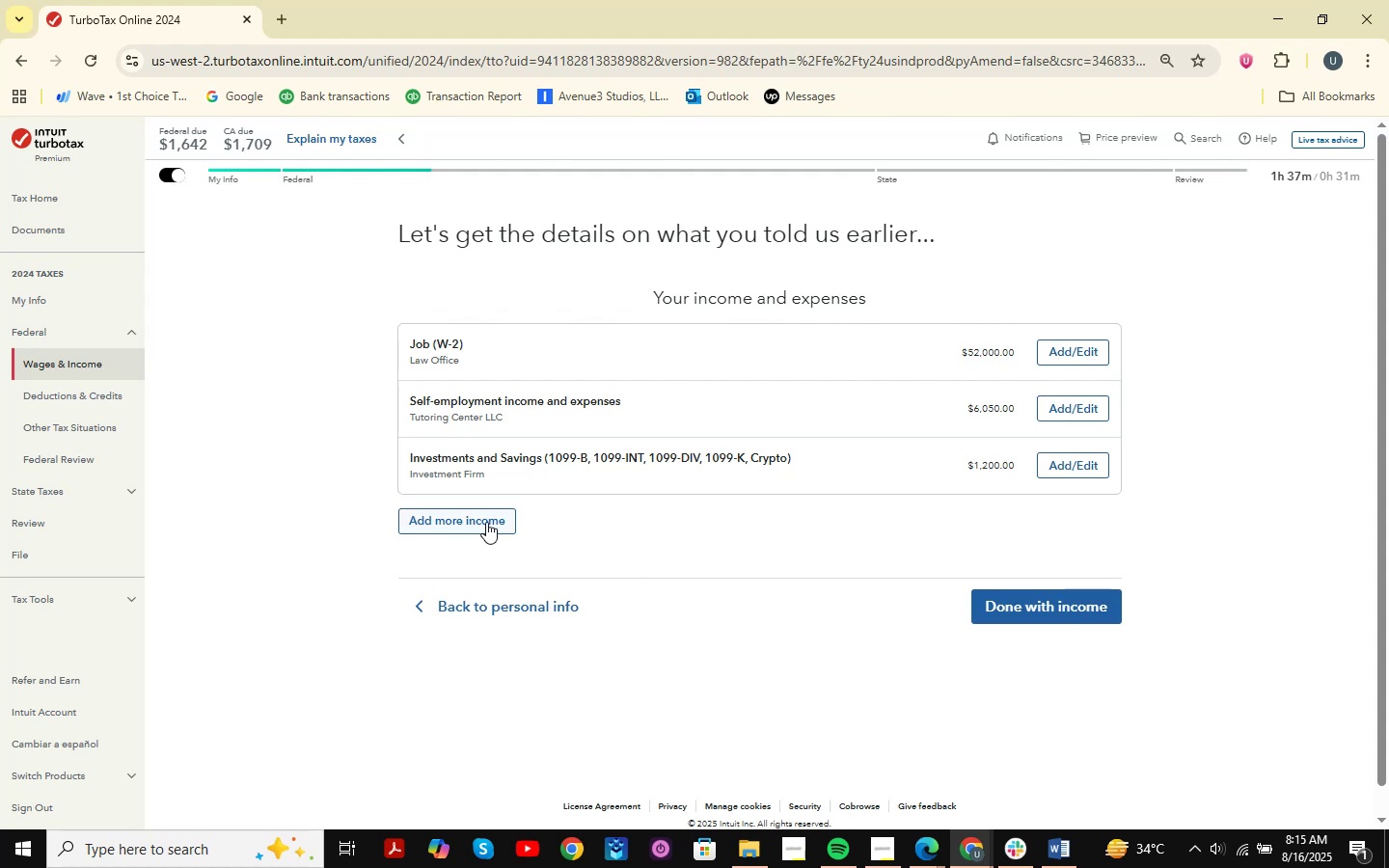 
left_click([486, 522])
 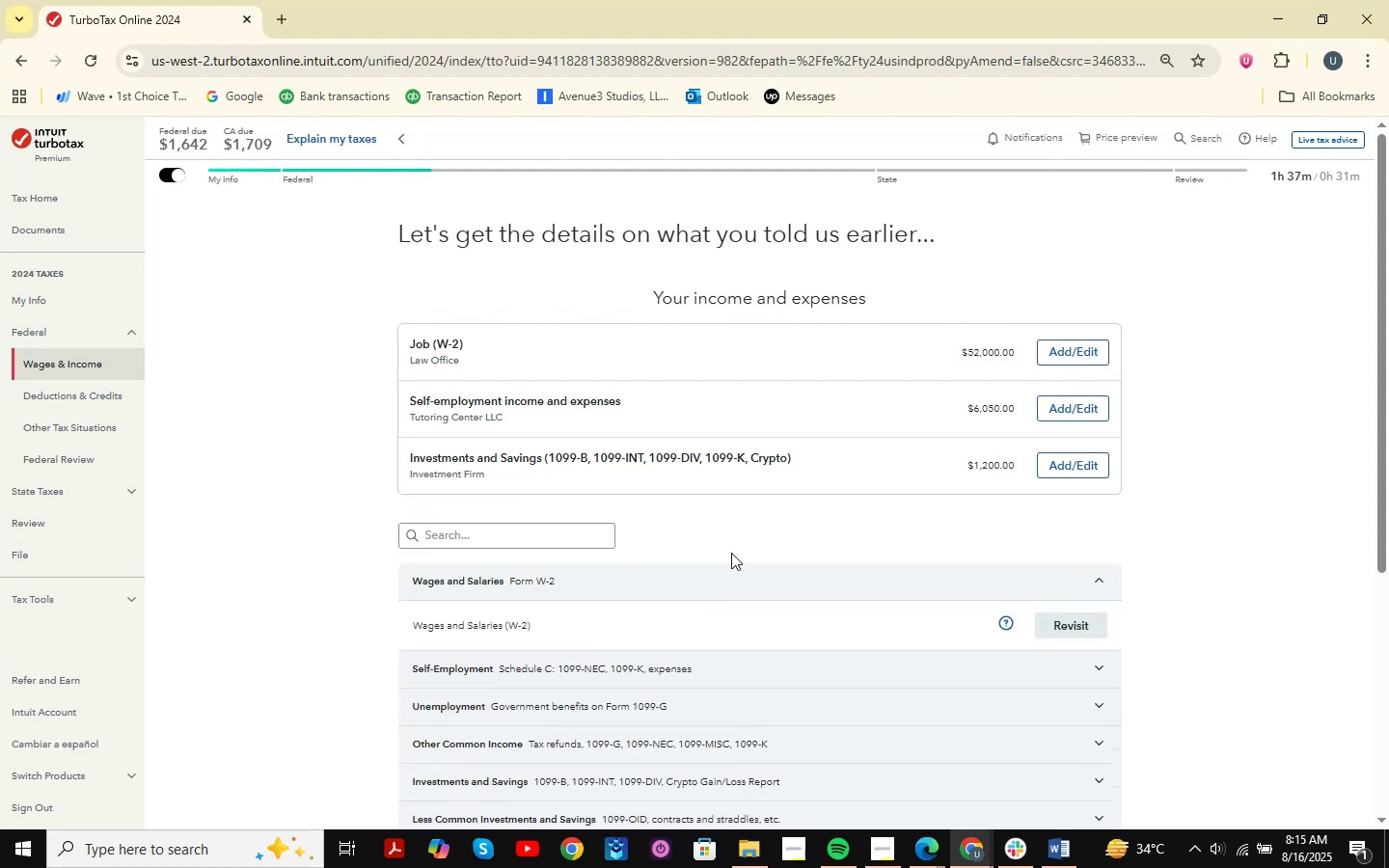 
scroll: coordinate [731, 553], scroll_direction: down, amount: 3.0
 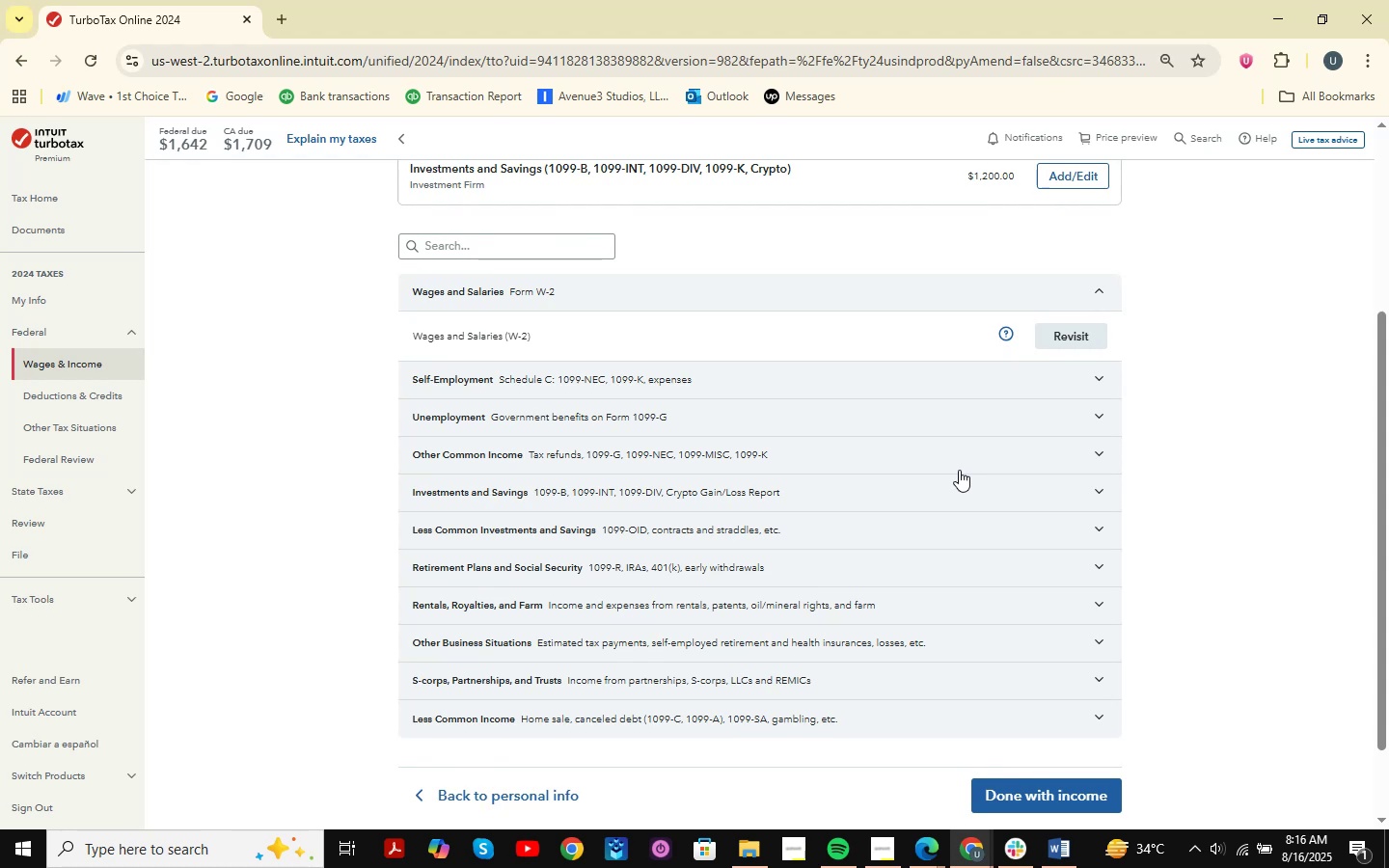 
wait(11.22)
 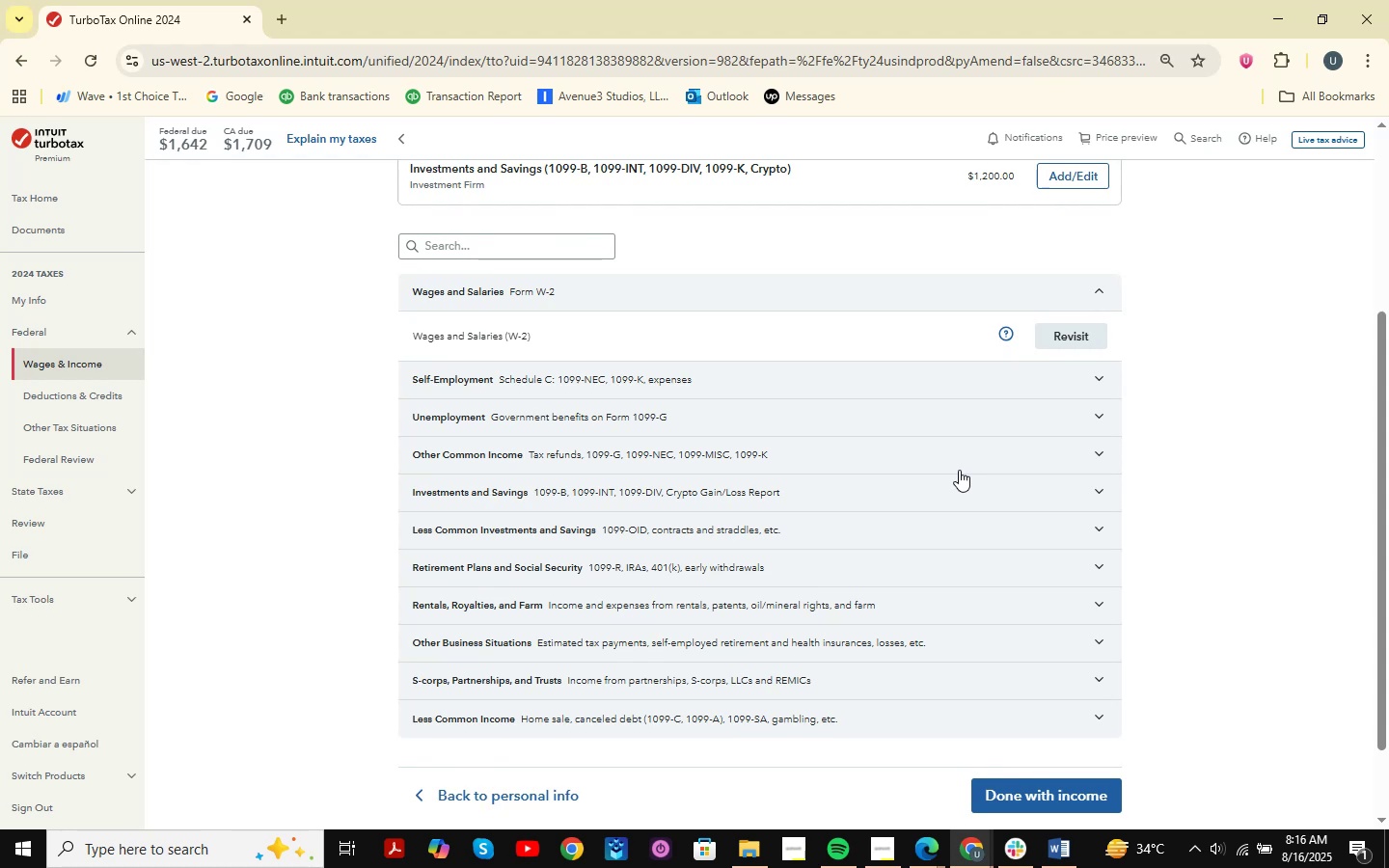 
left_click([1259, 389])
 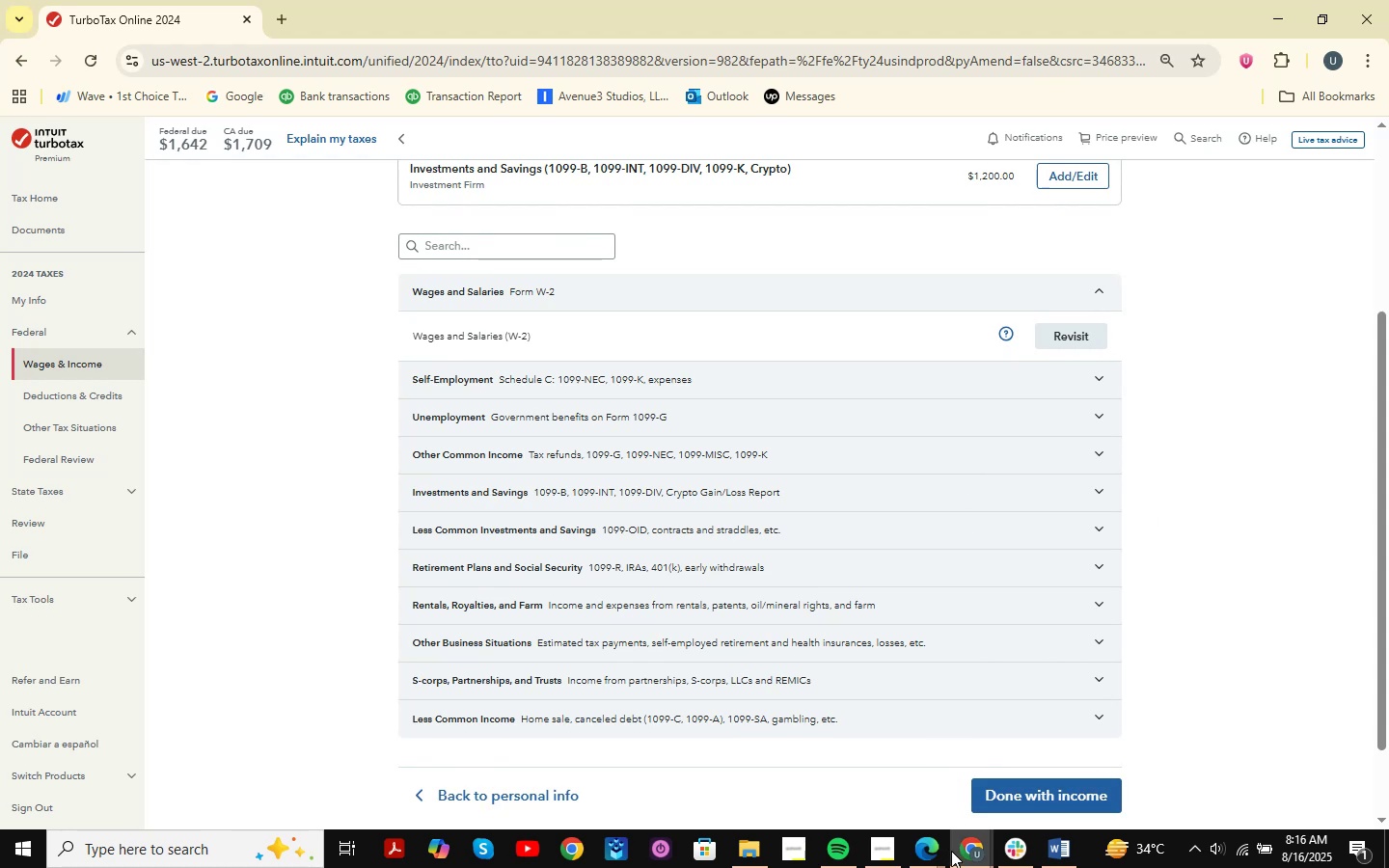 
left_click([940, 852])
 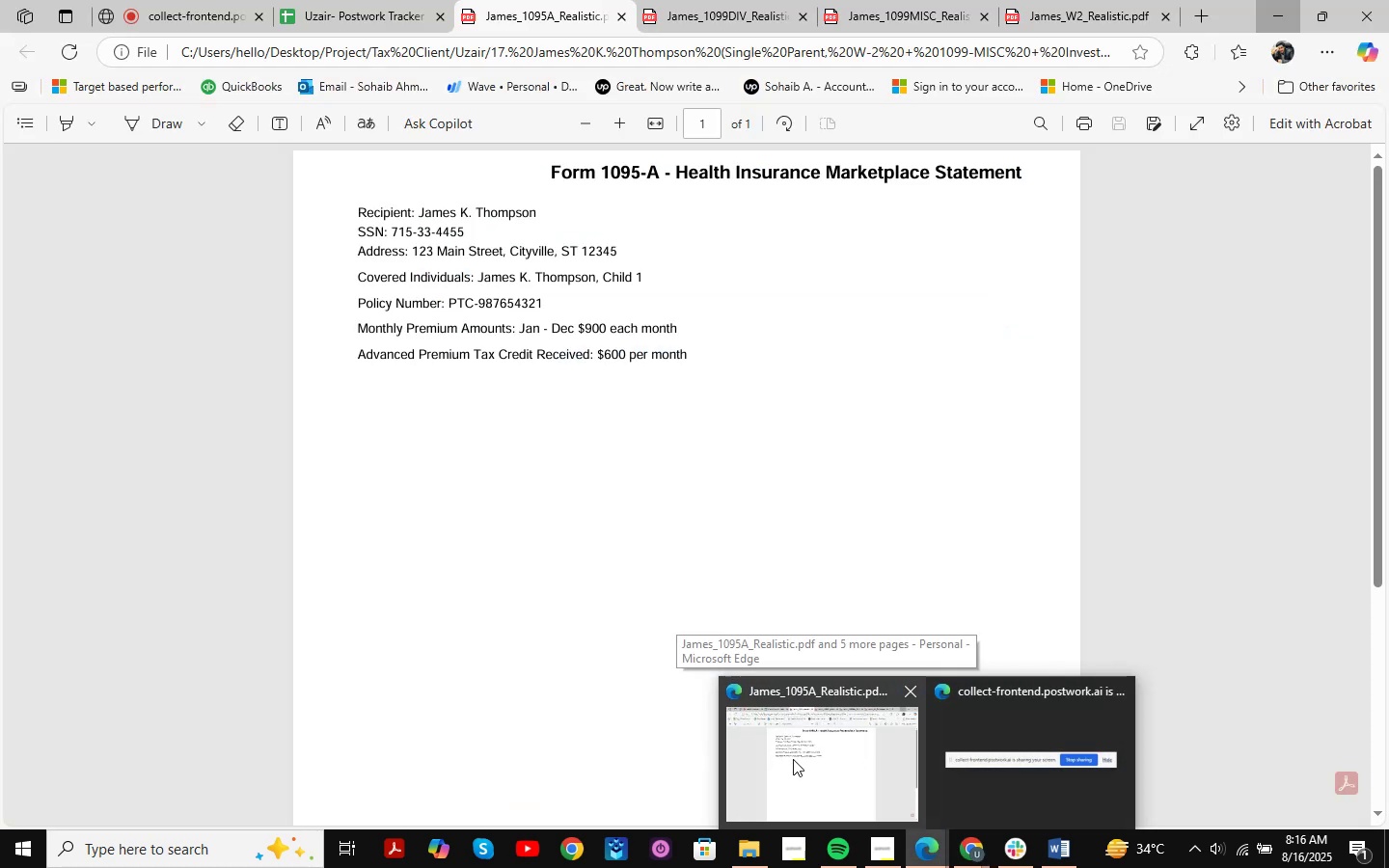 
left_click([793, 759])
 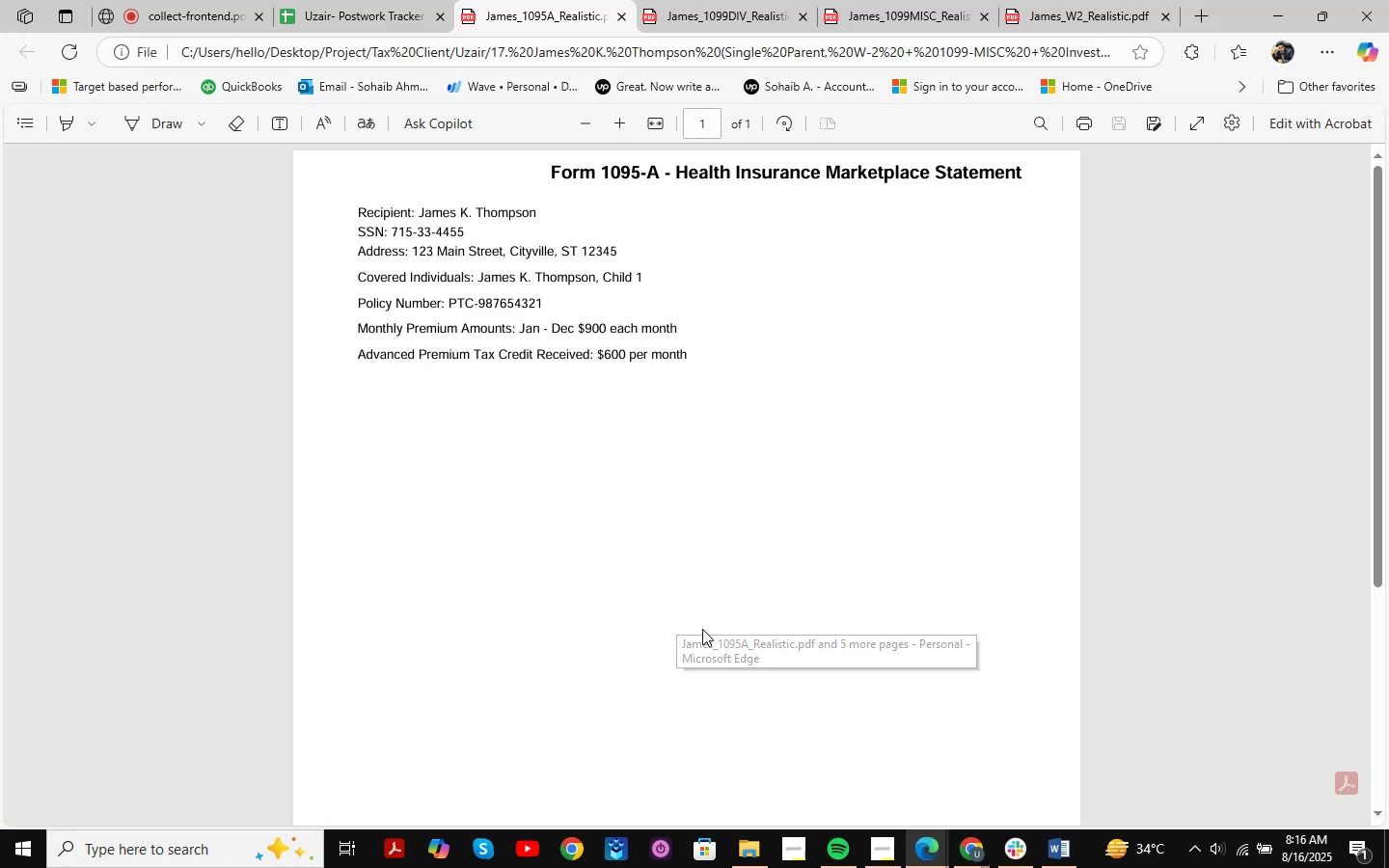 
scroll: coordinate [667, 550], scroll_direction: up, amount: 1.0
 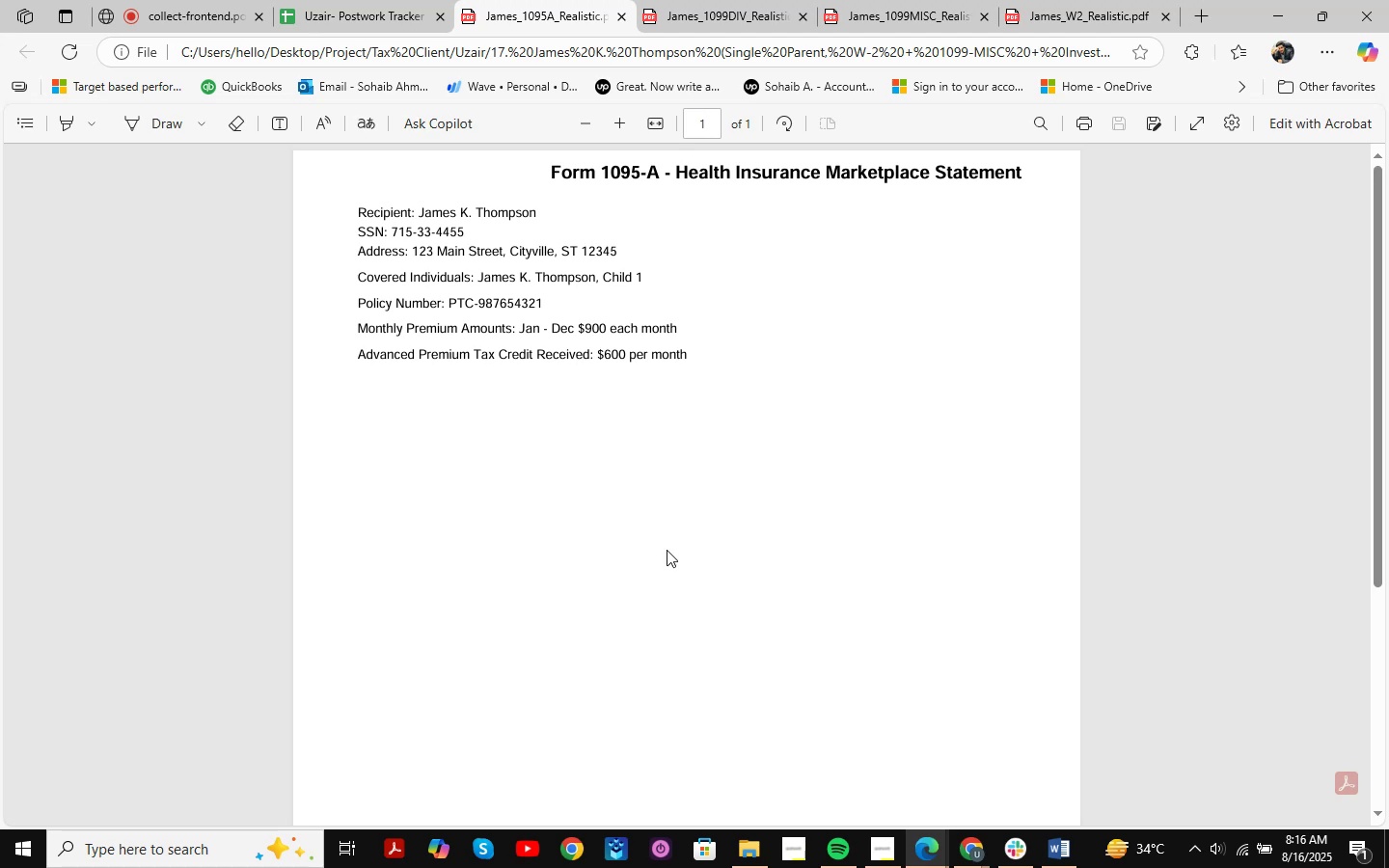 
key(Shift+ShiftLeft)
 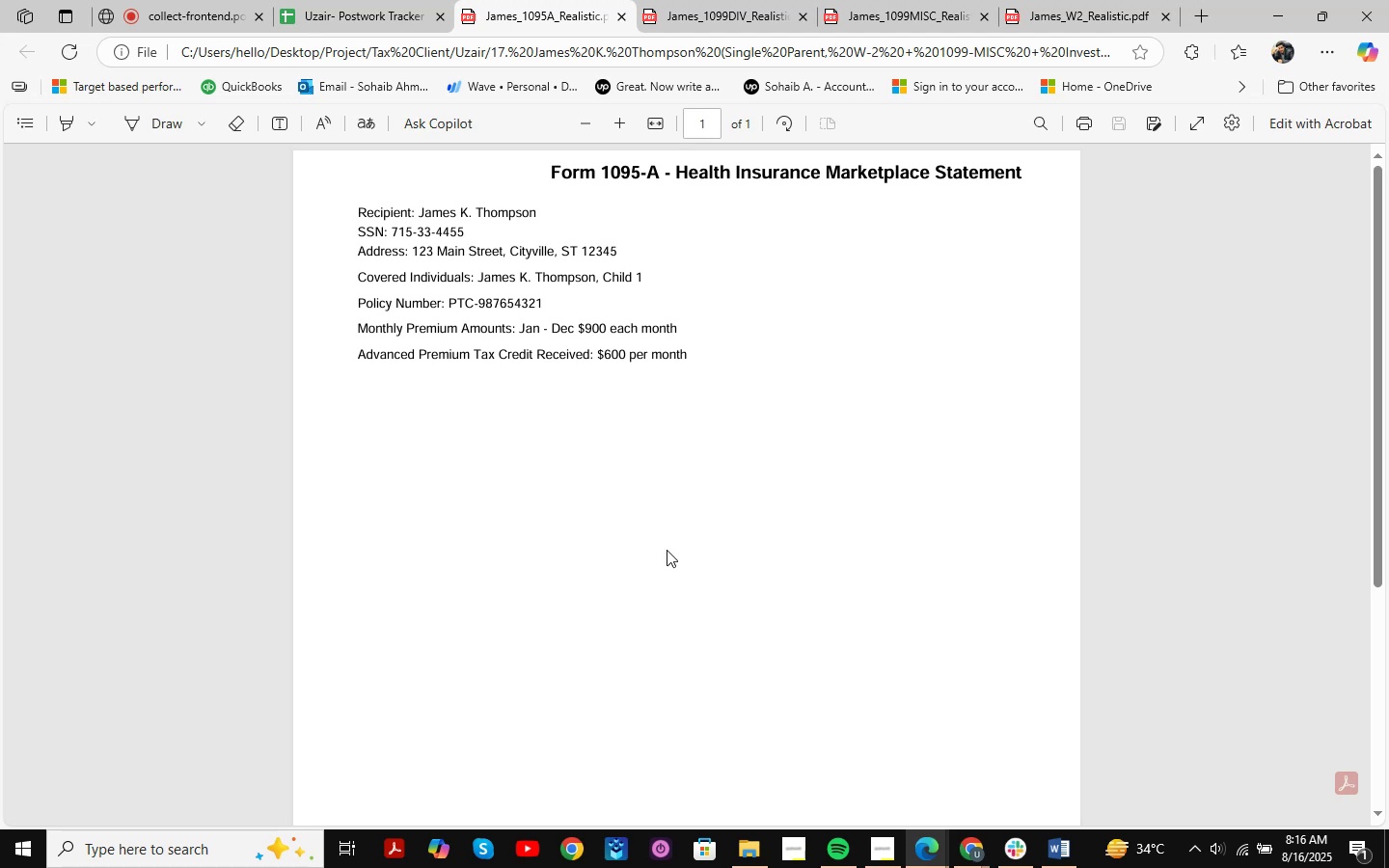 
key(Meta+Shift+MetaLeft)
 